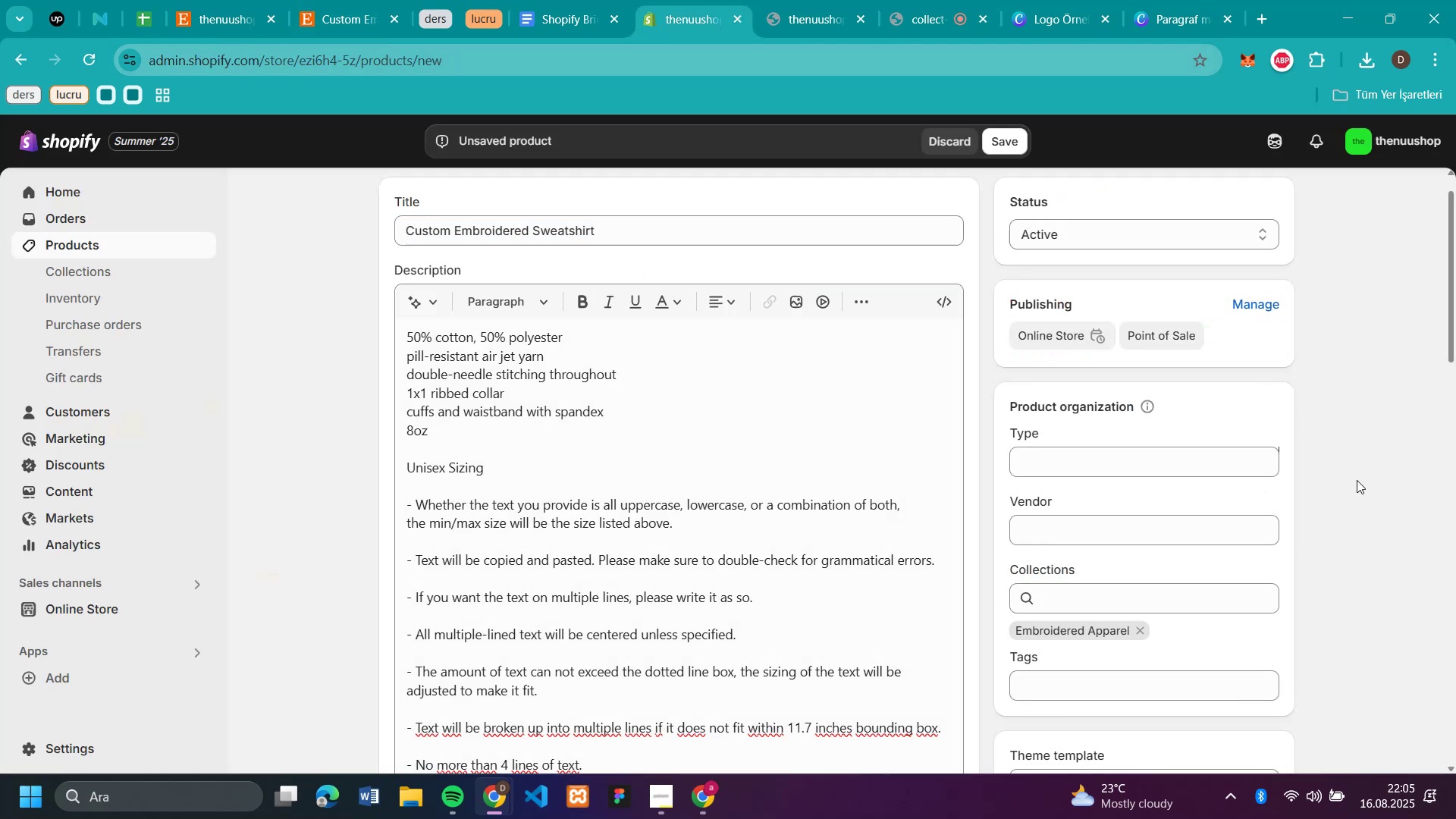 
scroll: coordinate [1358, 485], scroll_direction: down, amount: 7.0
 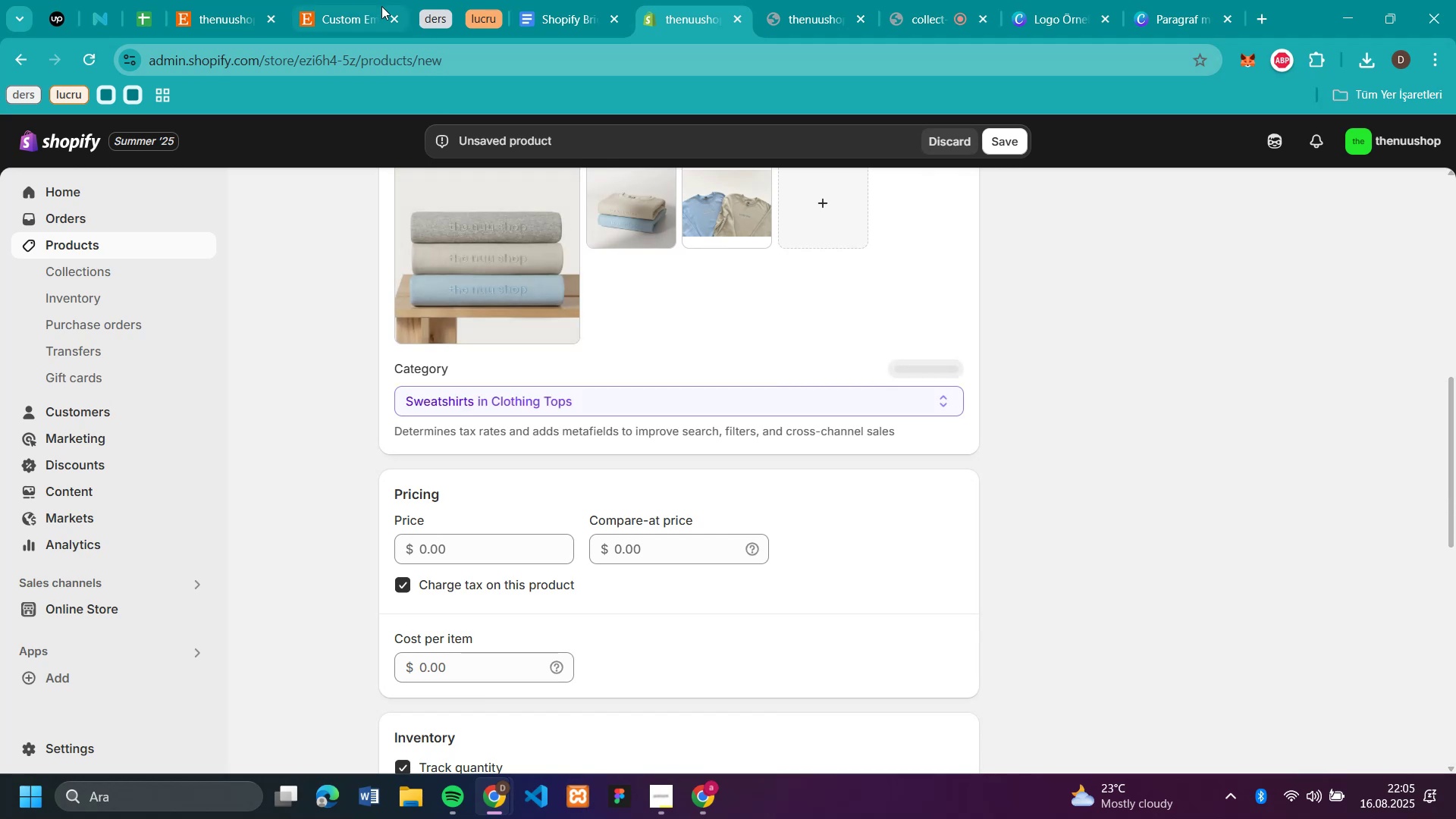 
left_click([336, 19])
 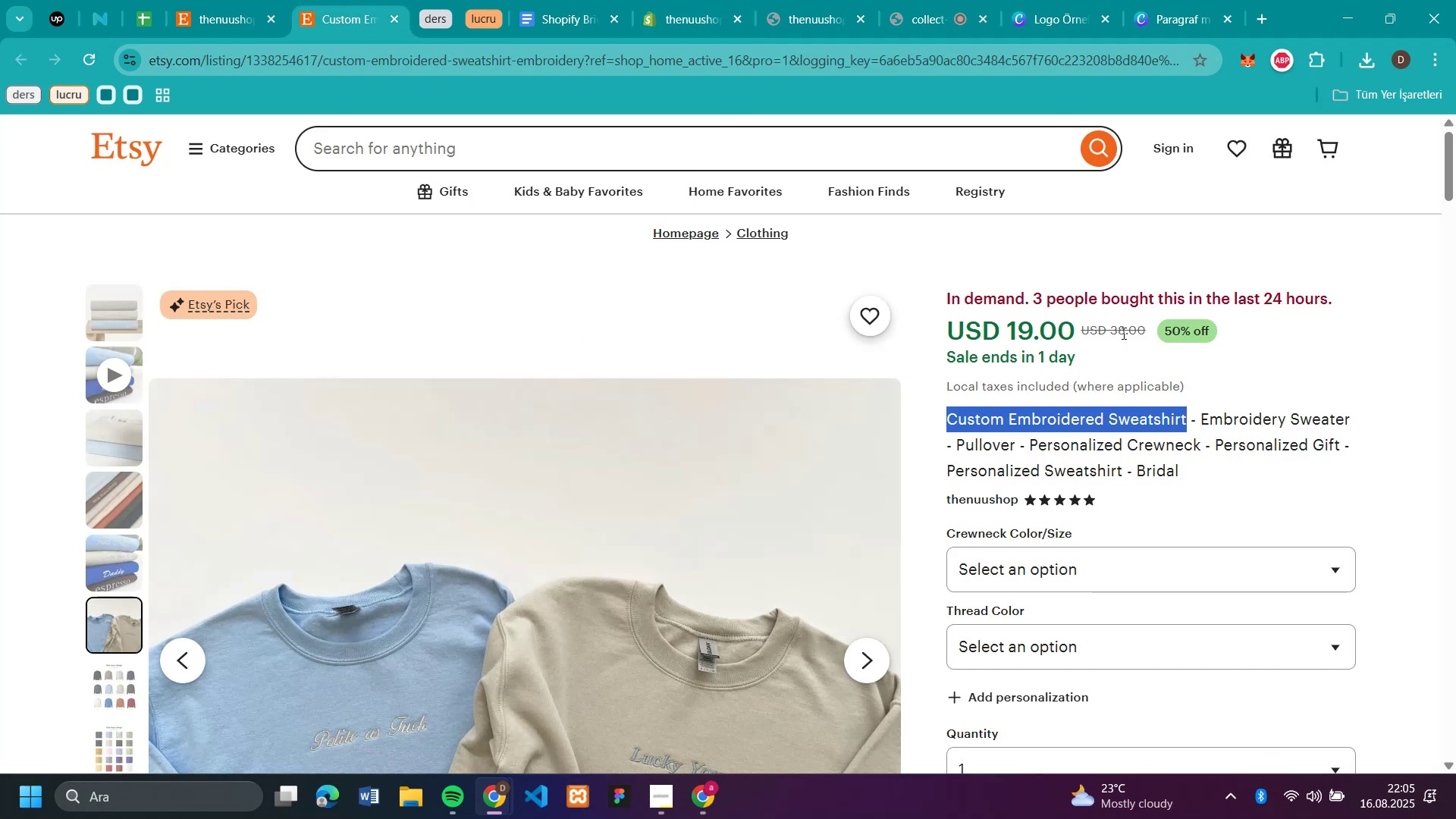 
double_click([1122, 333])
 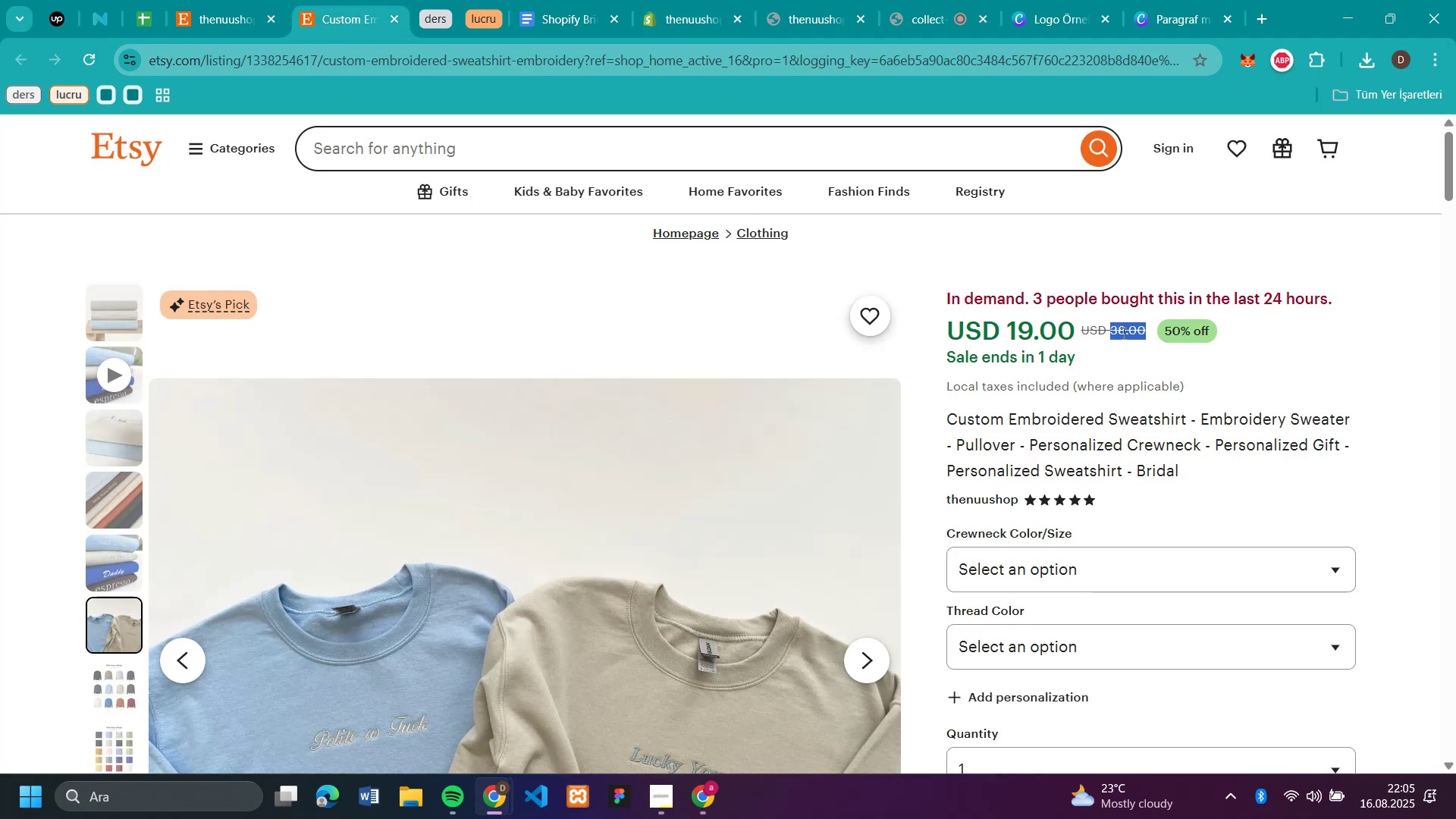 
key(Control+C)
 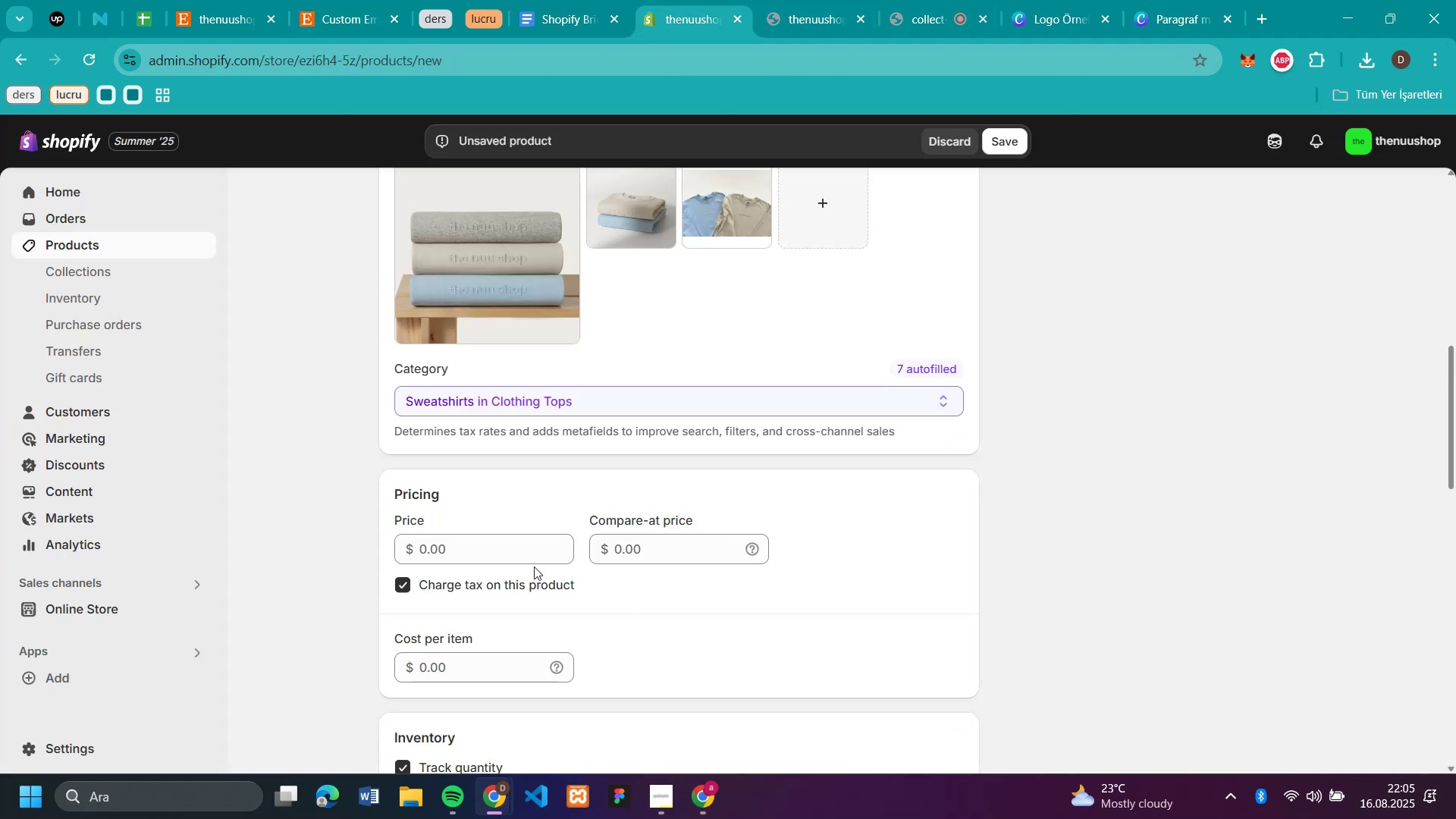 
left_click([519, 551])
 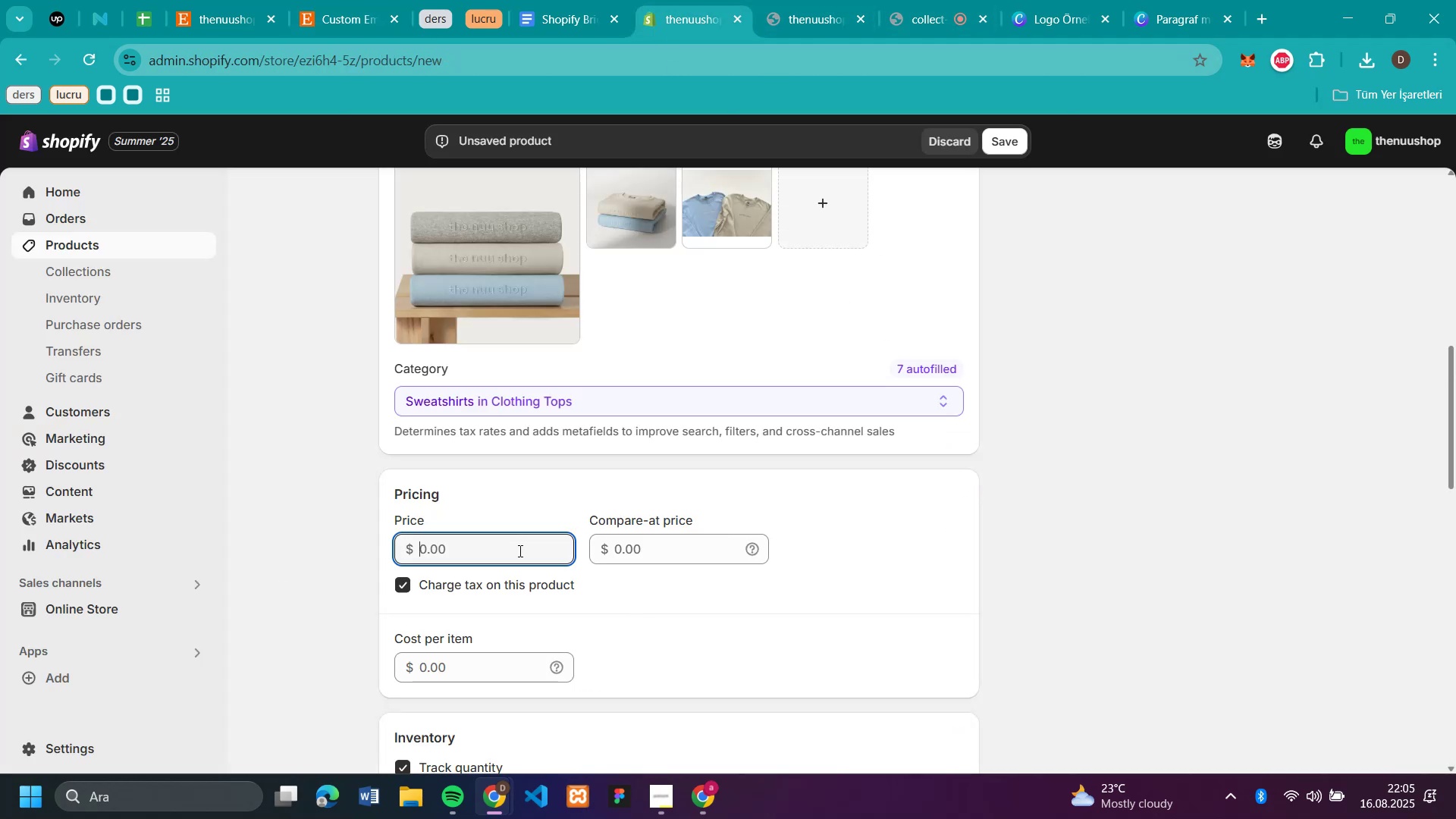 
key(Control+V)
 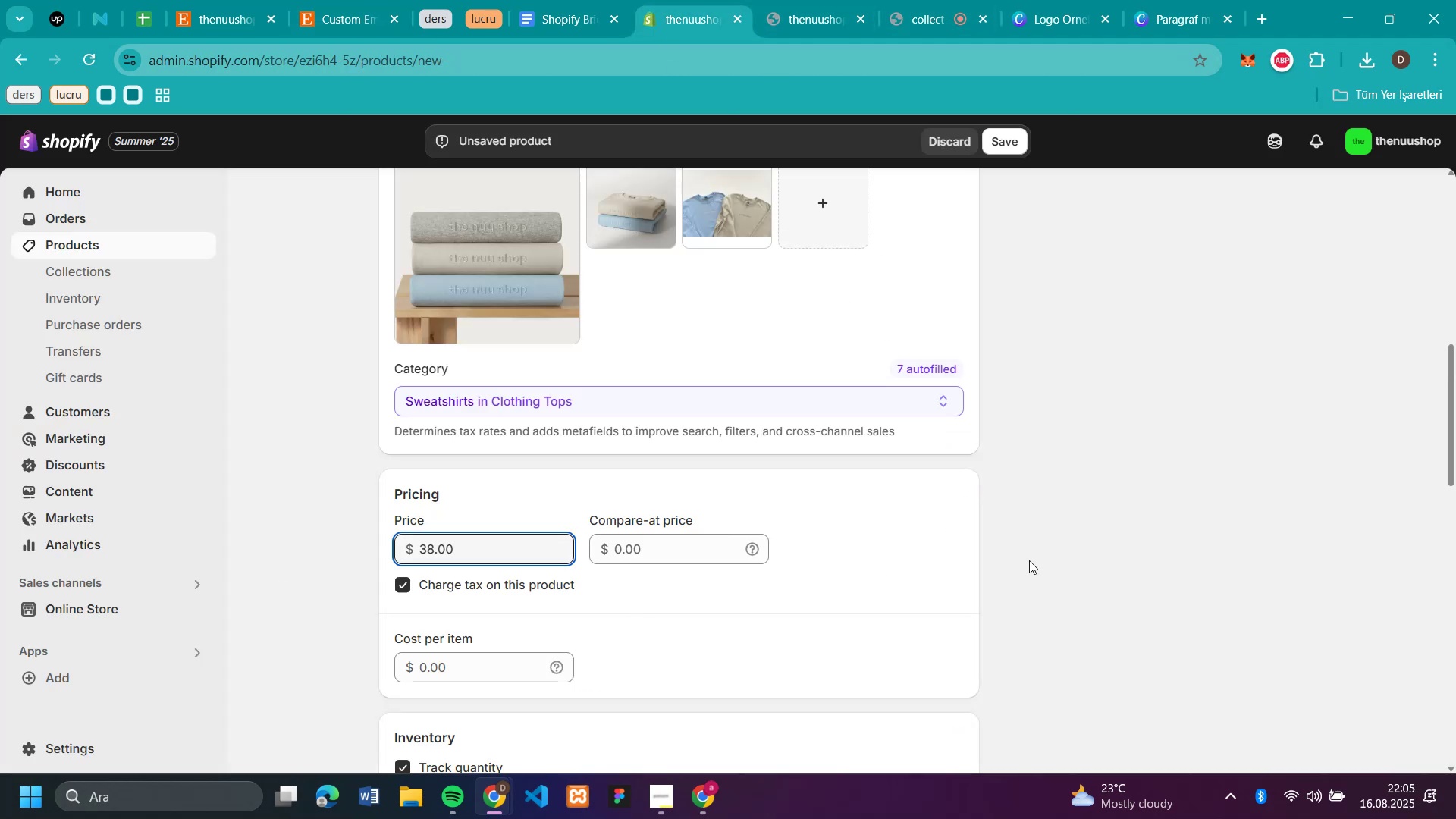 
left_click([1029, 560])
 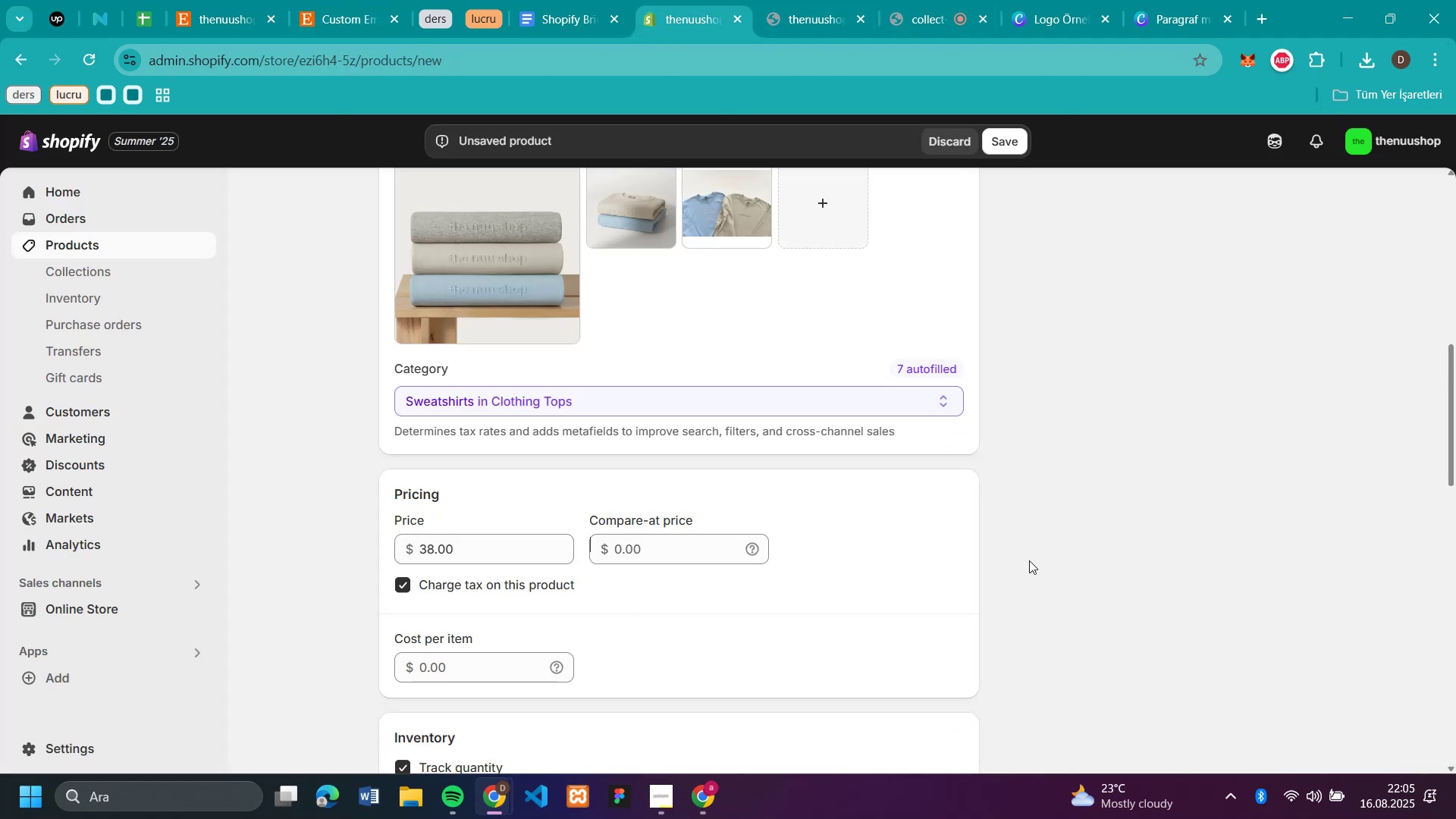 
scroll: coordinate [1029, 560], scroll_direction: down, amount: 8.0
 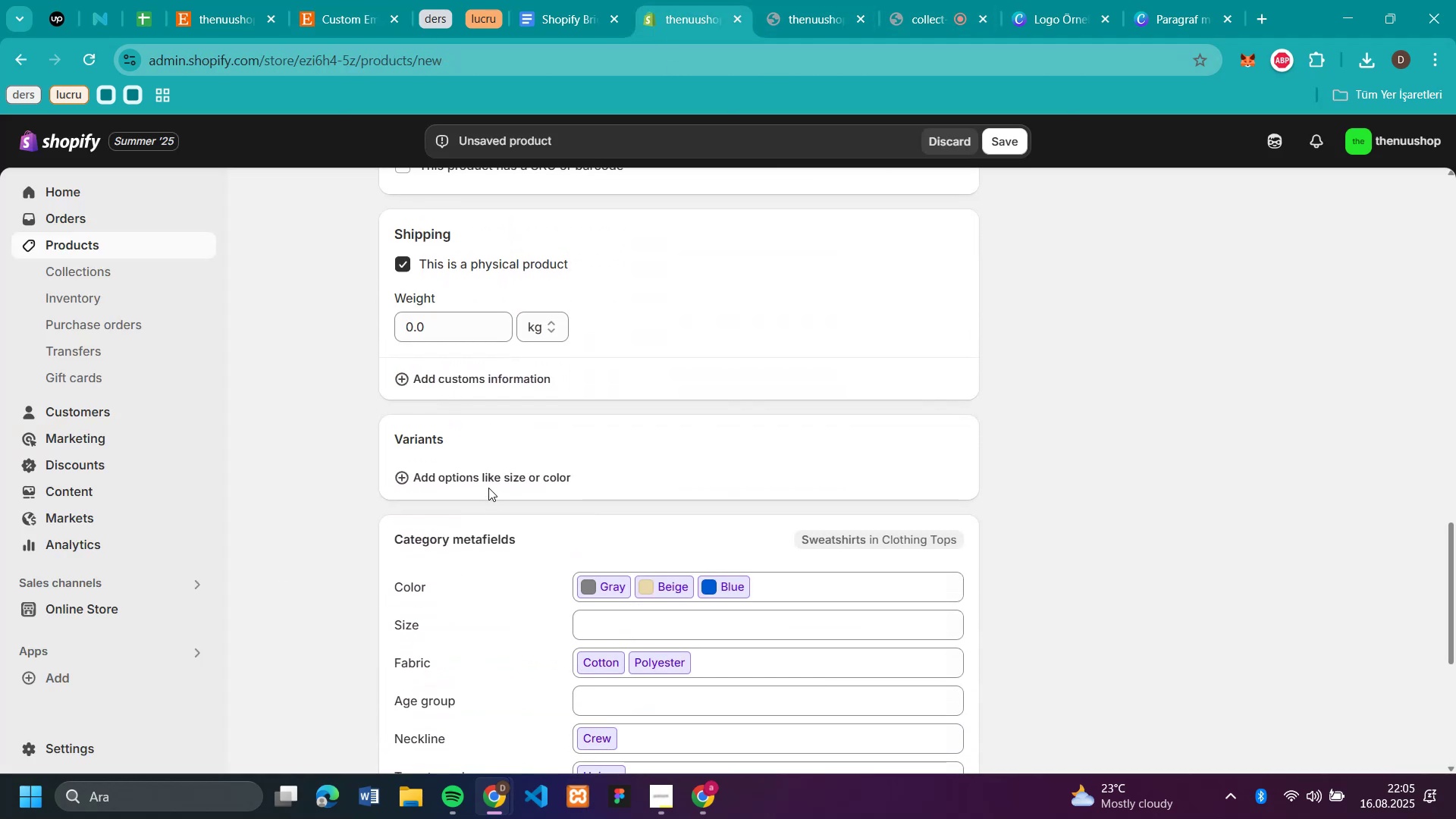 
left_click([489, 478])
 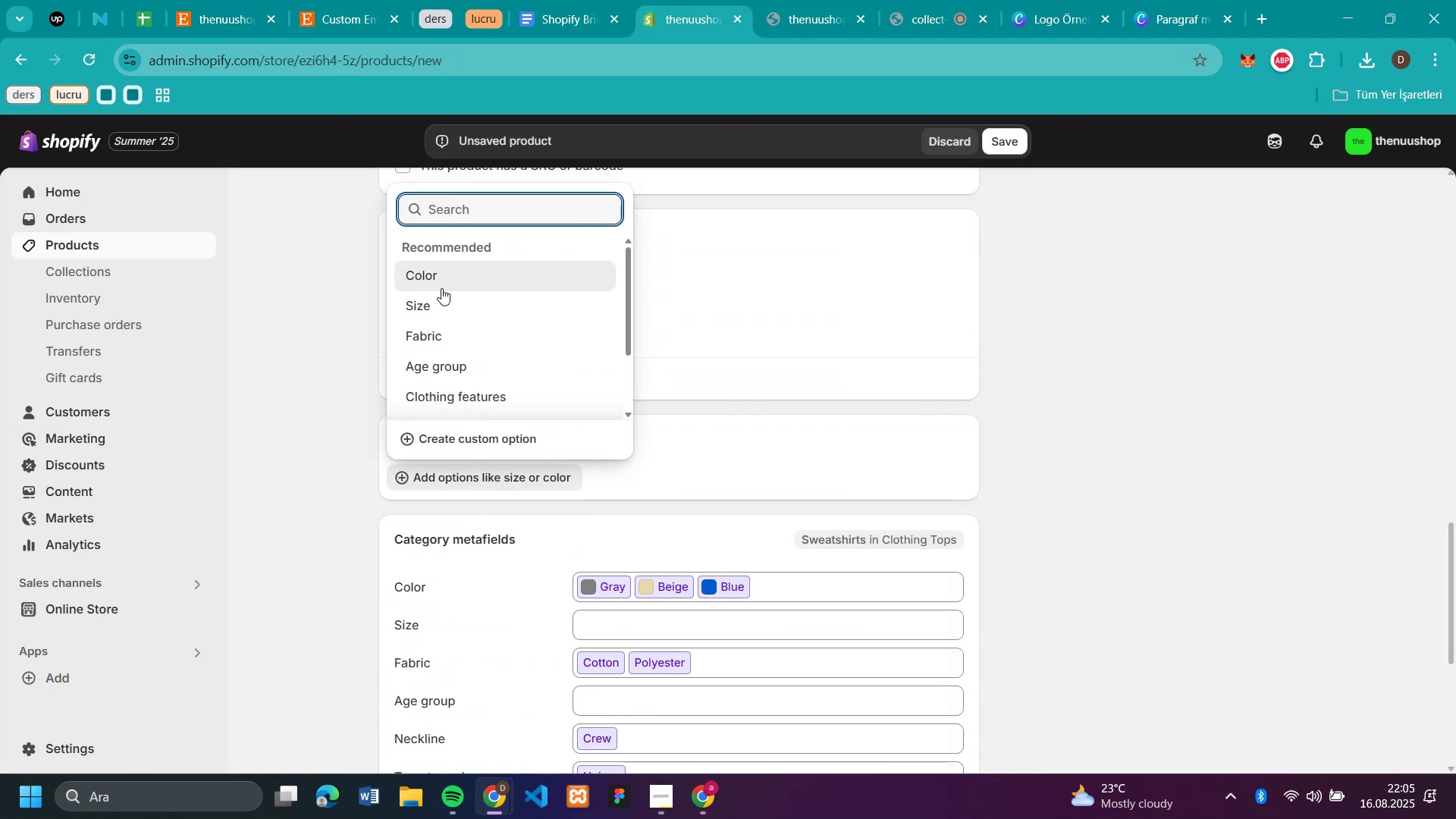 
left_click([441, 300])
 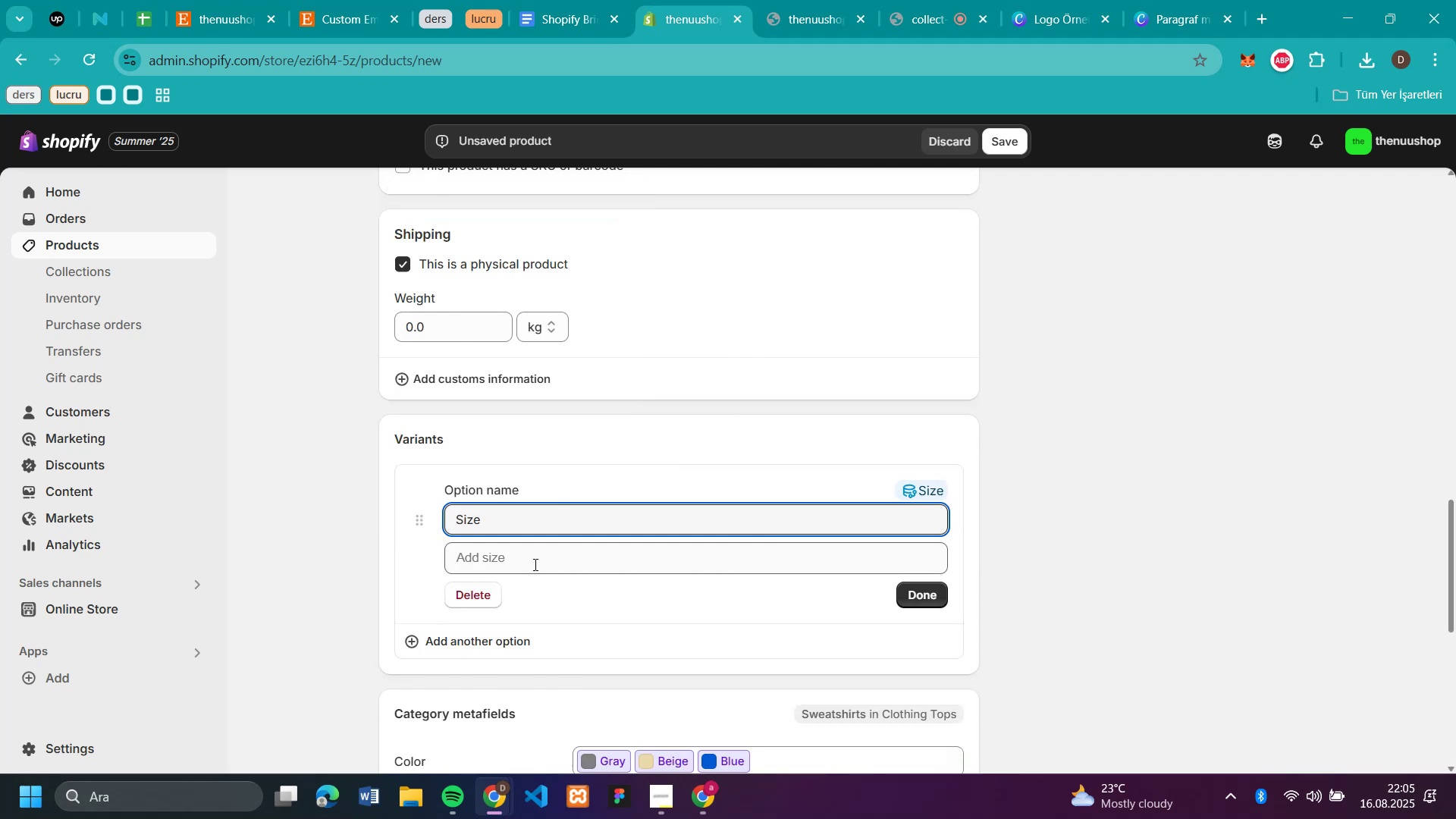 
left_click([534, 566])
 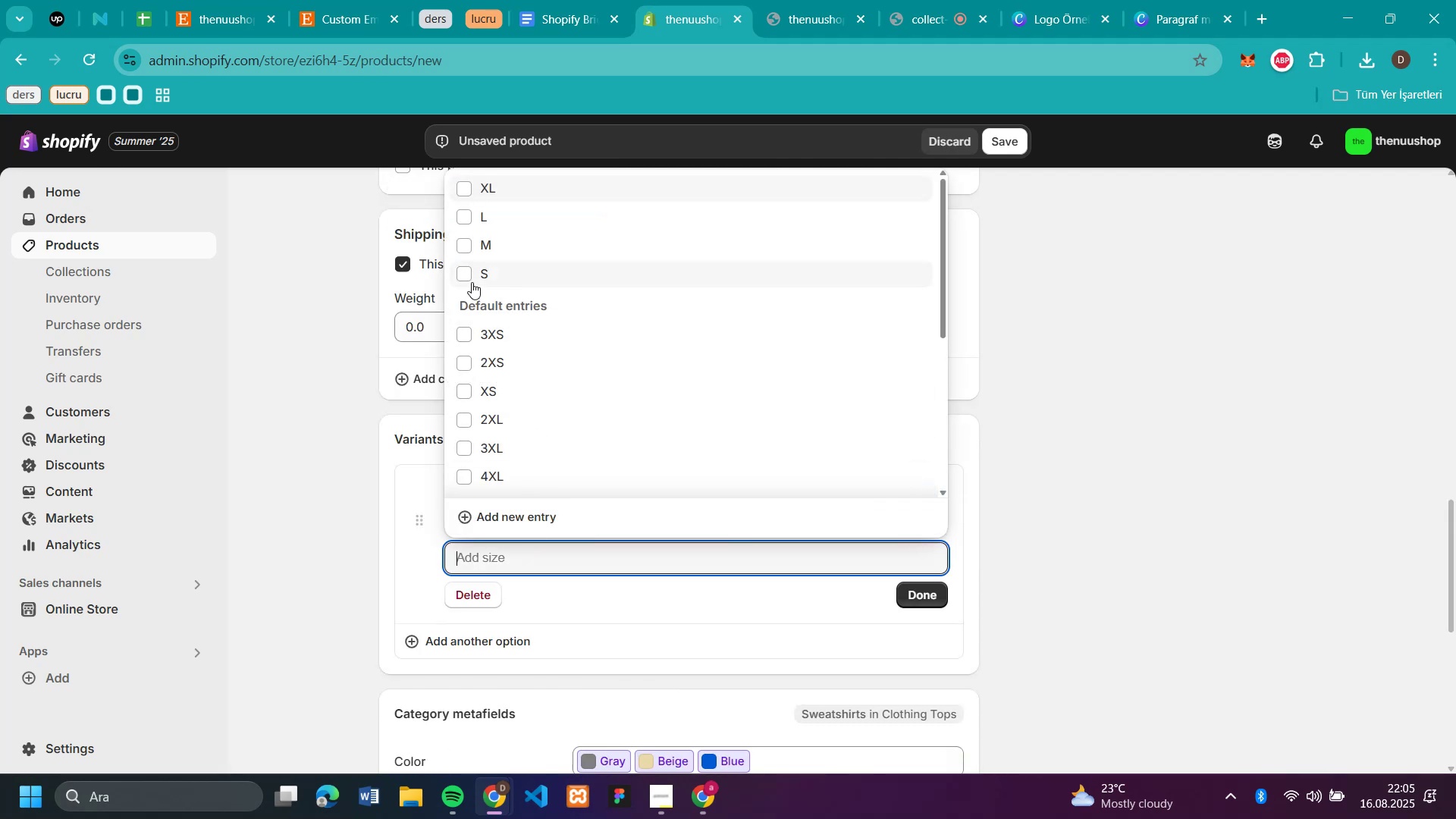 
left_click_drag(start_coordinate=[466, 280], to_coordinate=[466, 272])
 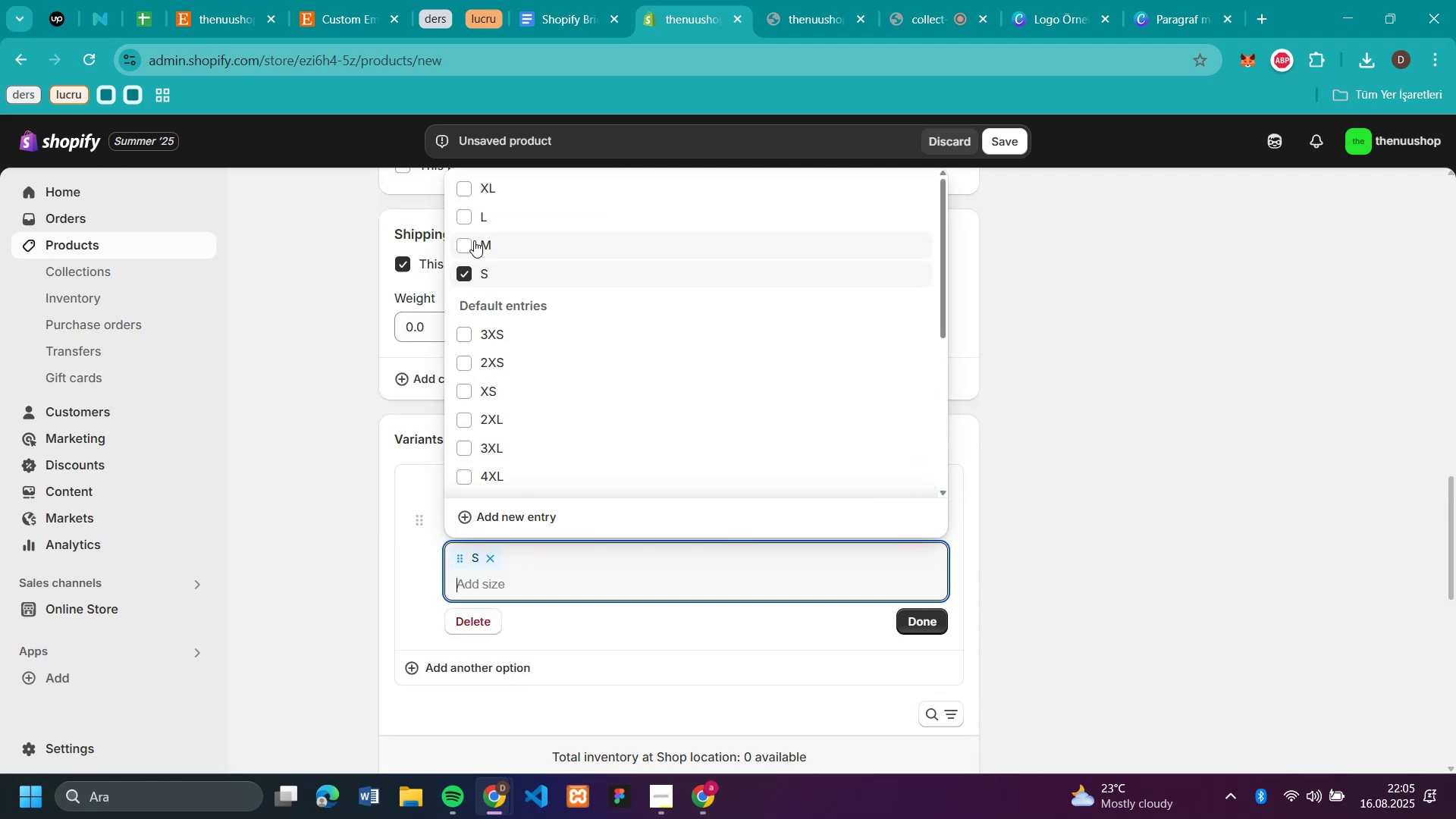 
left_click_drag(start_coordinate=[474, 240], to_coordinate=[472, 229])
 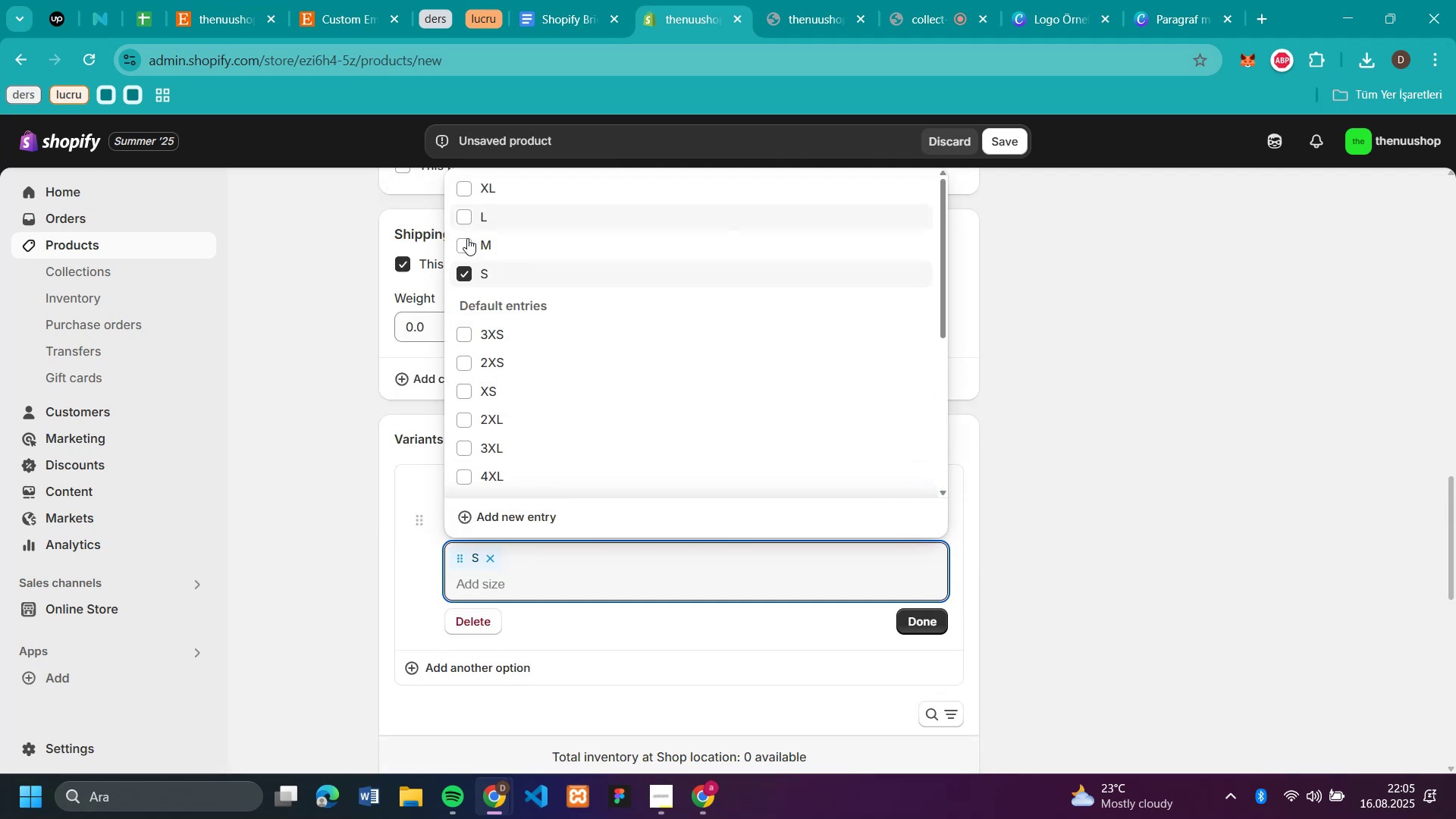 
left_click([463, 246])
 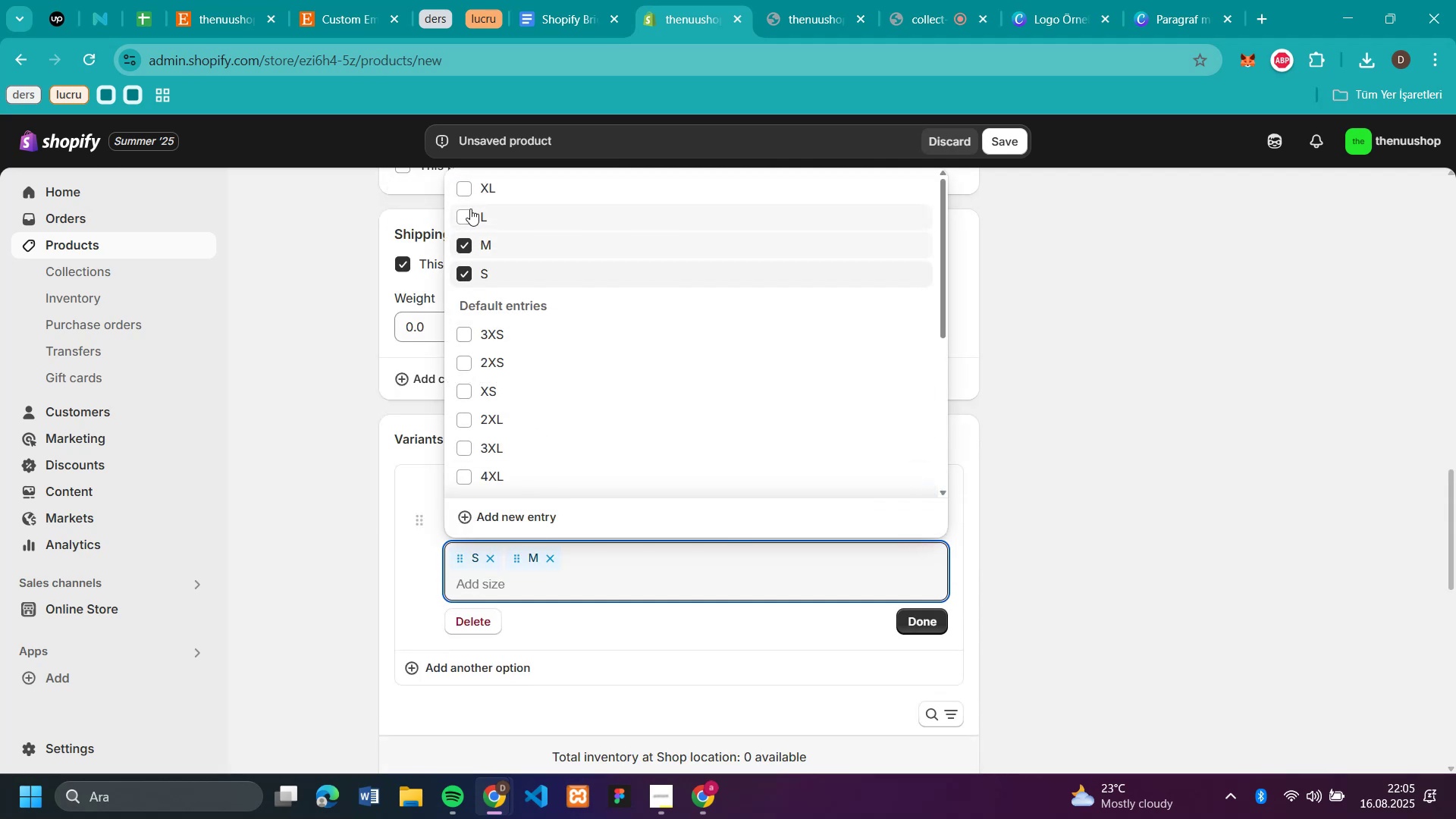 
double_click([470, 209])
 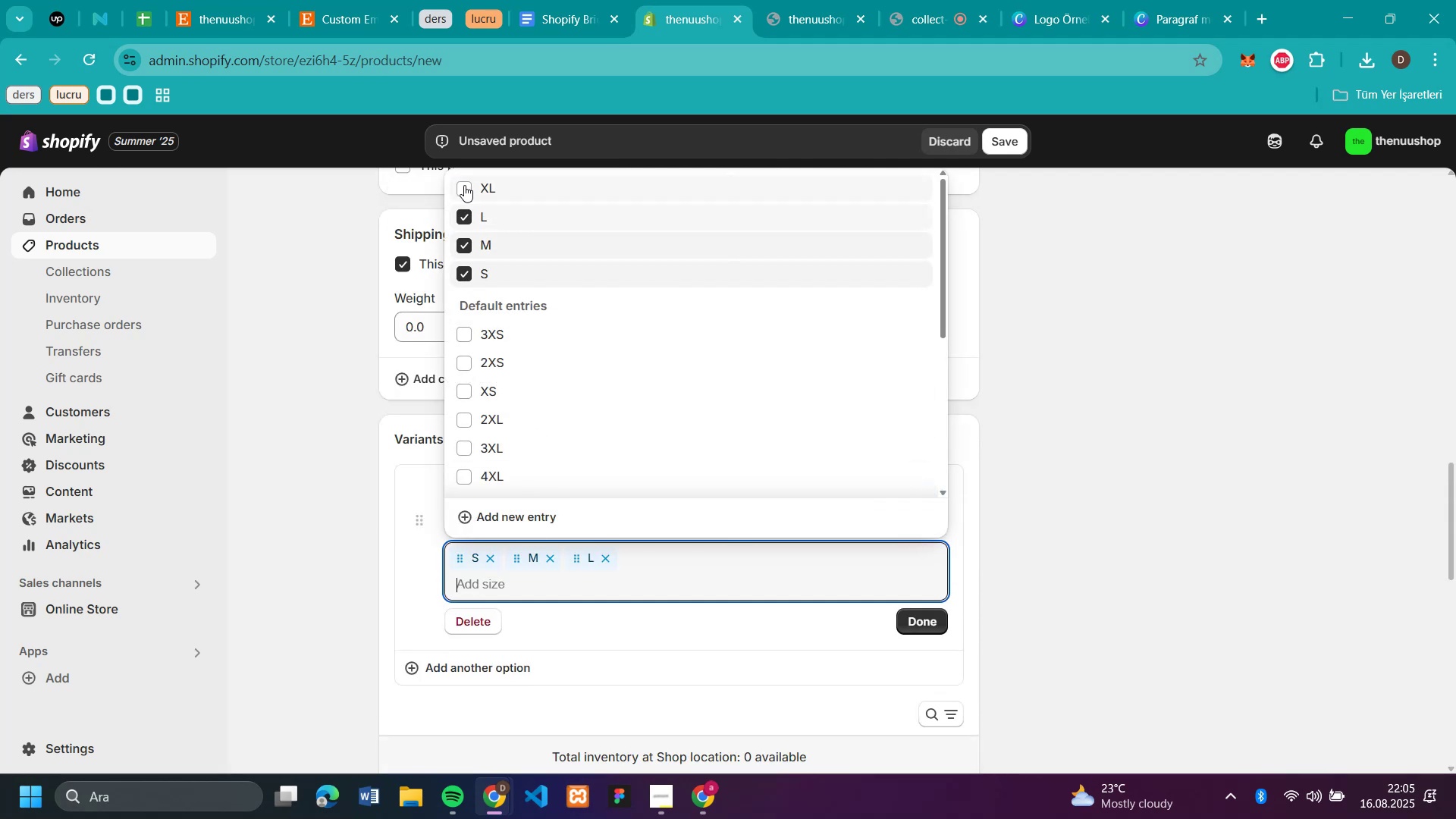 
left_click([464, 185])
 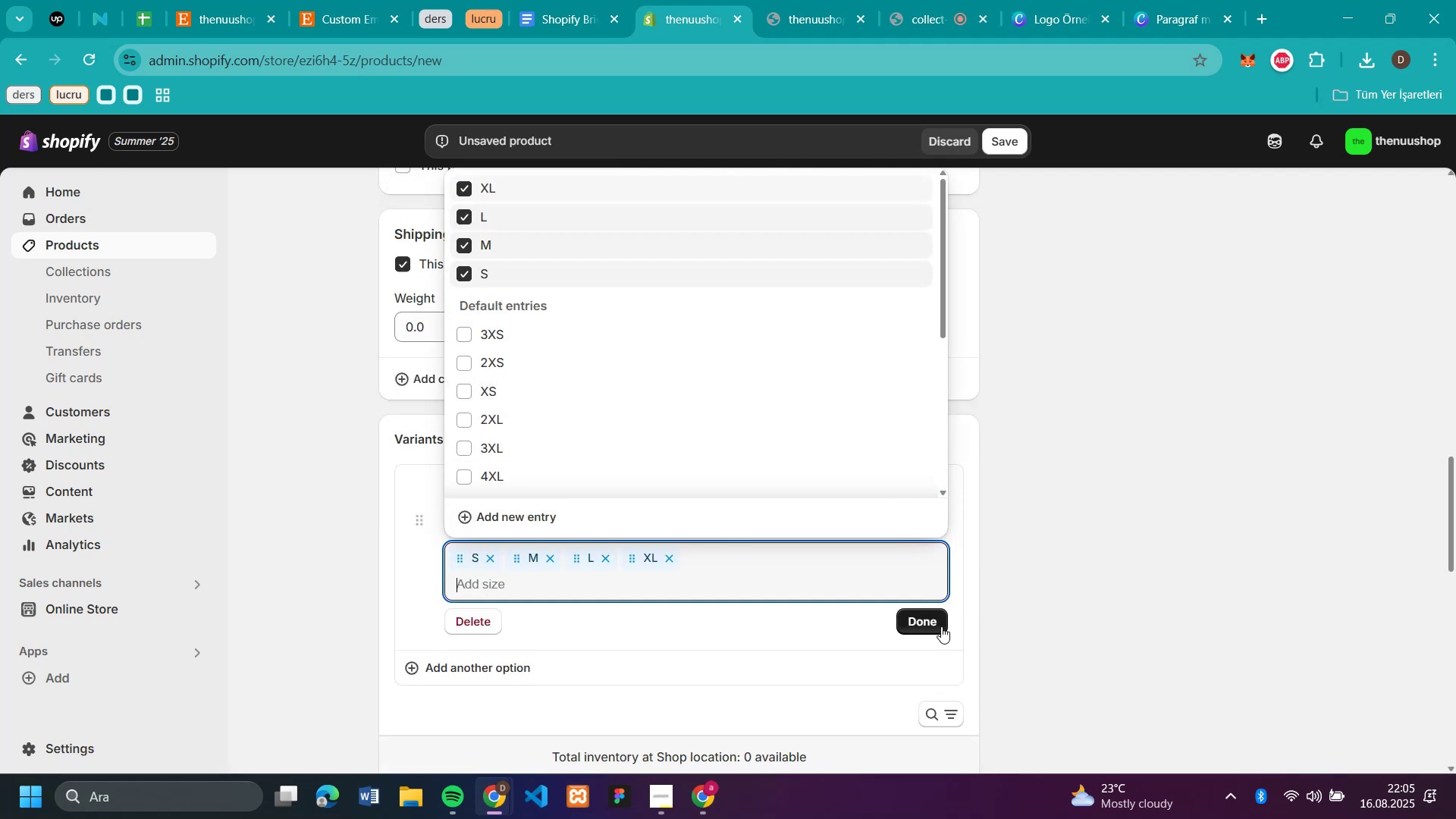 
left_click([940, 626])
 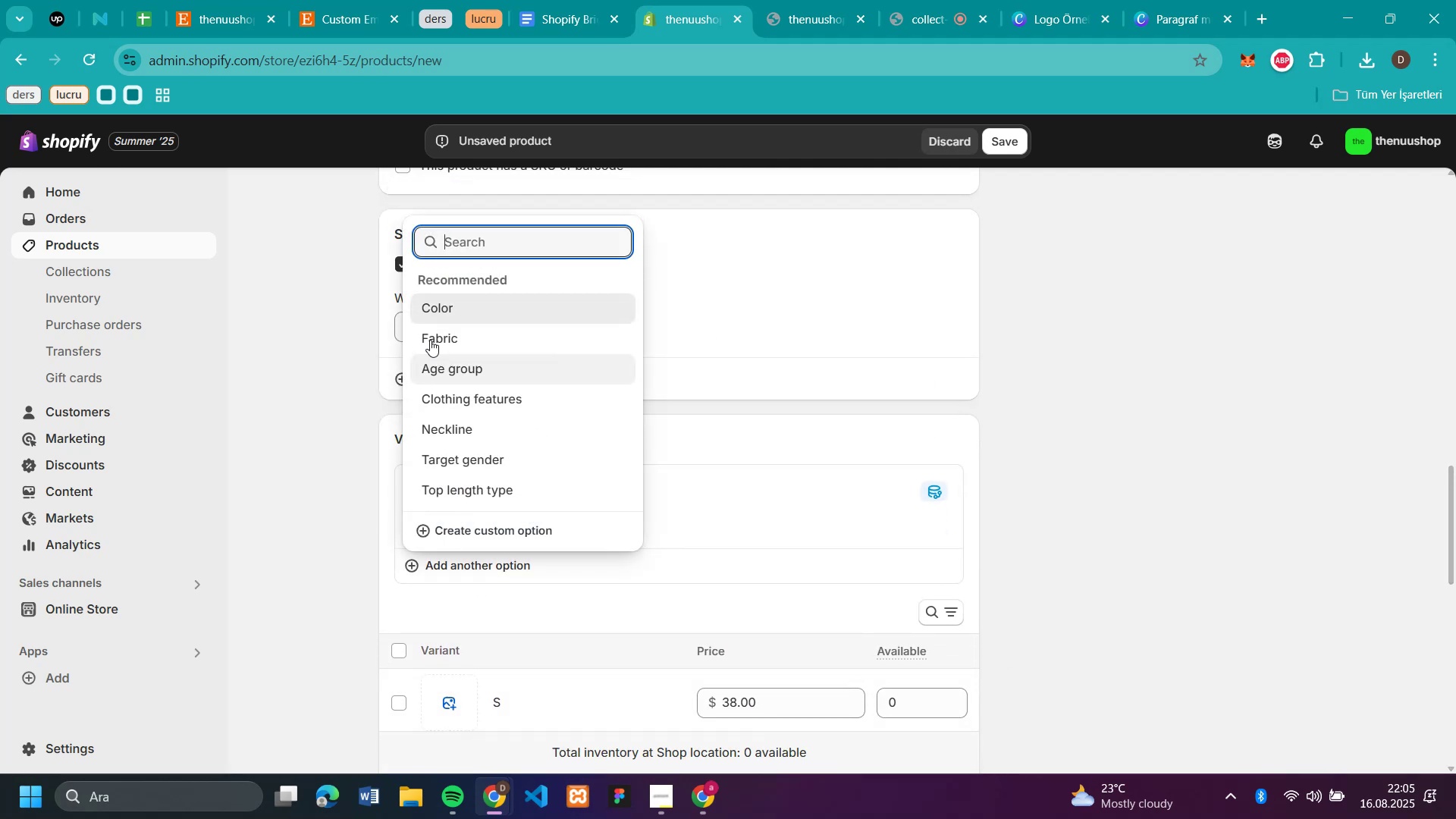 
left_click([440, 306])
 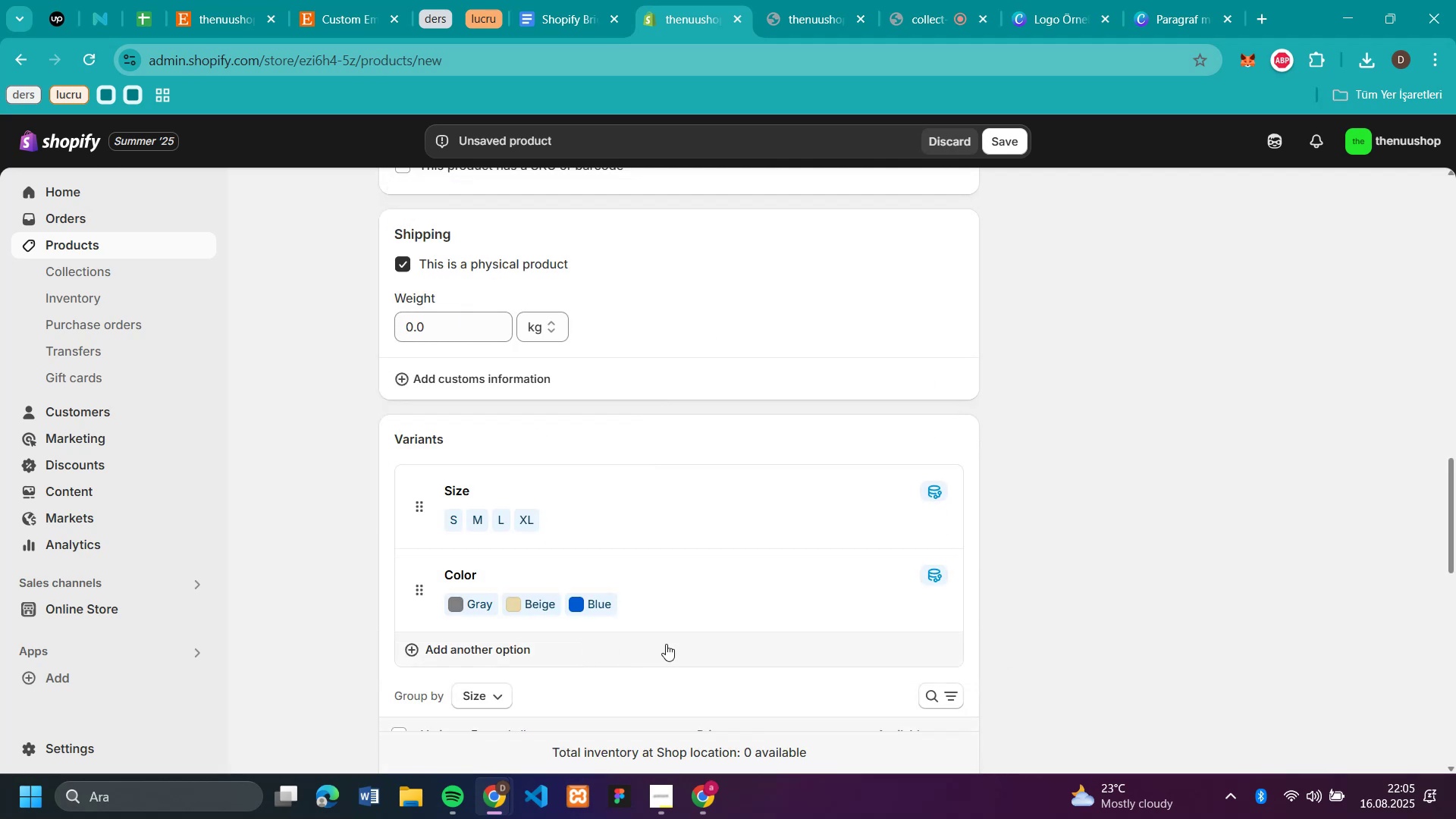 
scroll: coordinate [993, 525], scroll_direction: down, amount: 4.0
 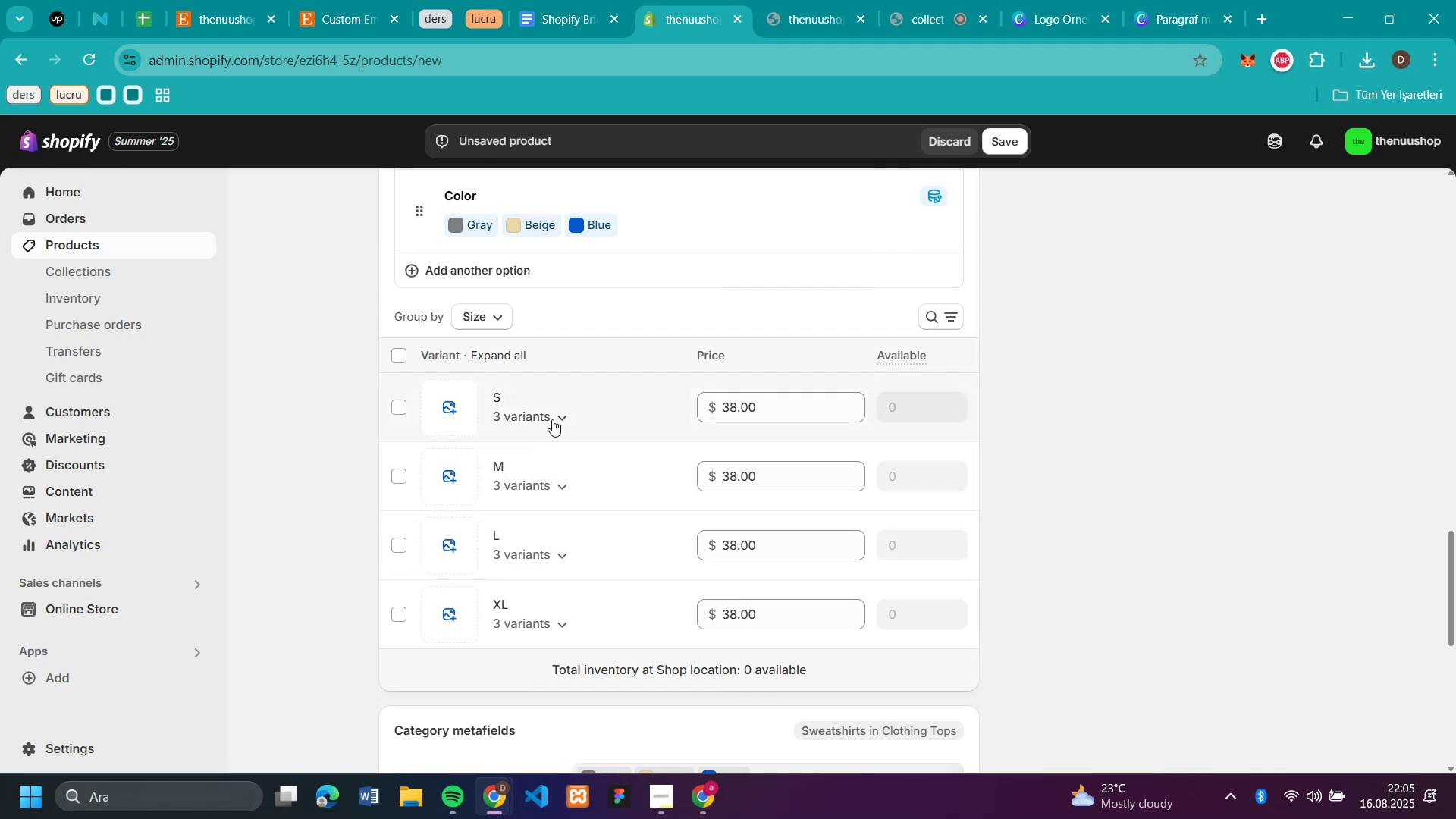 
left_click([563, 419])
 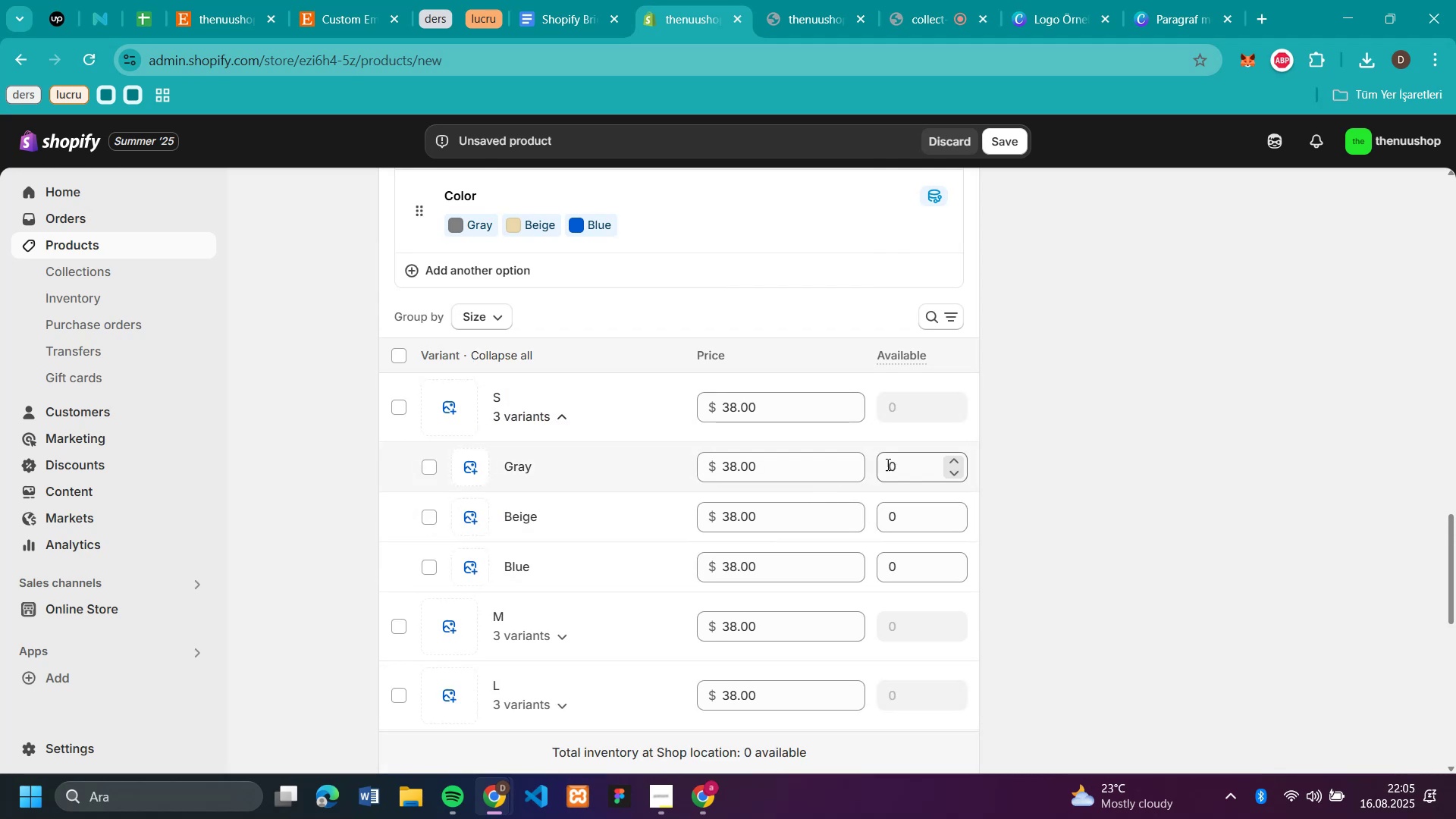 
left_click([895, 471])
 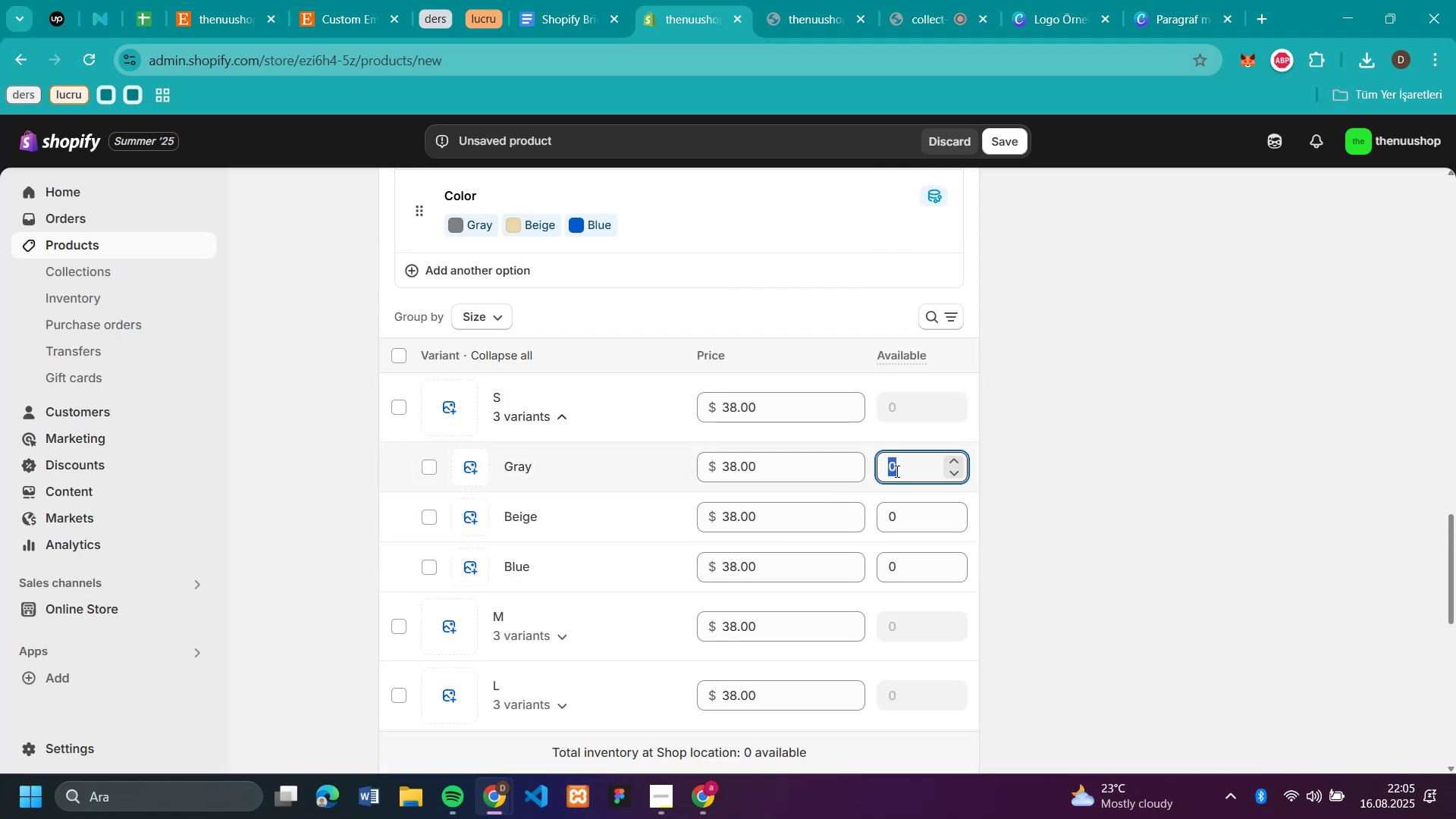 
type(50)
 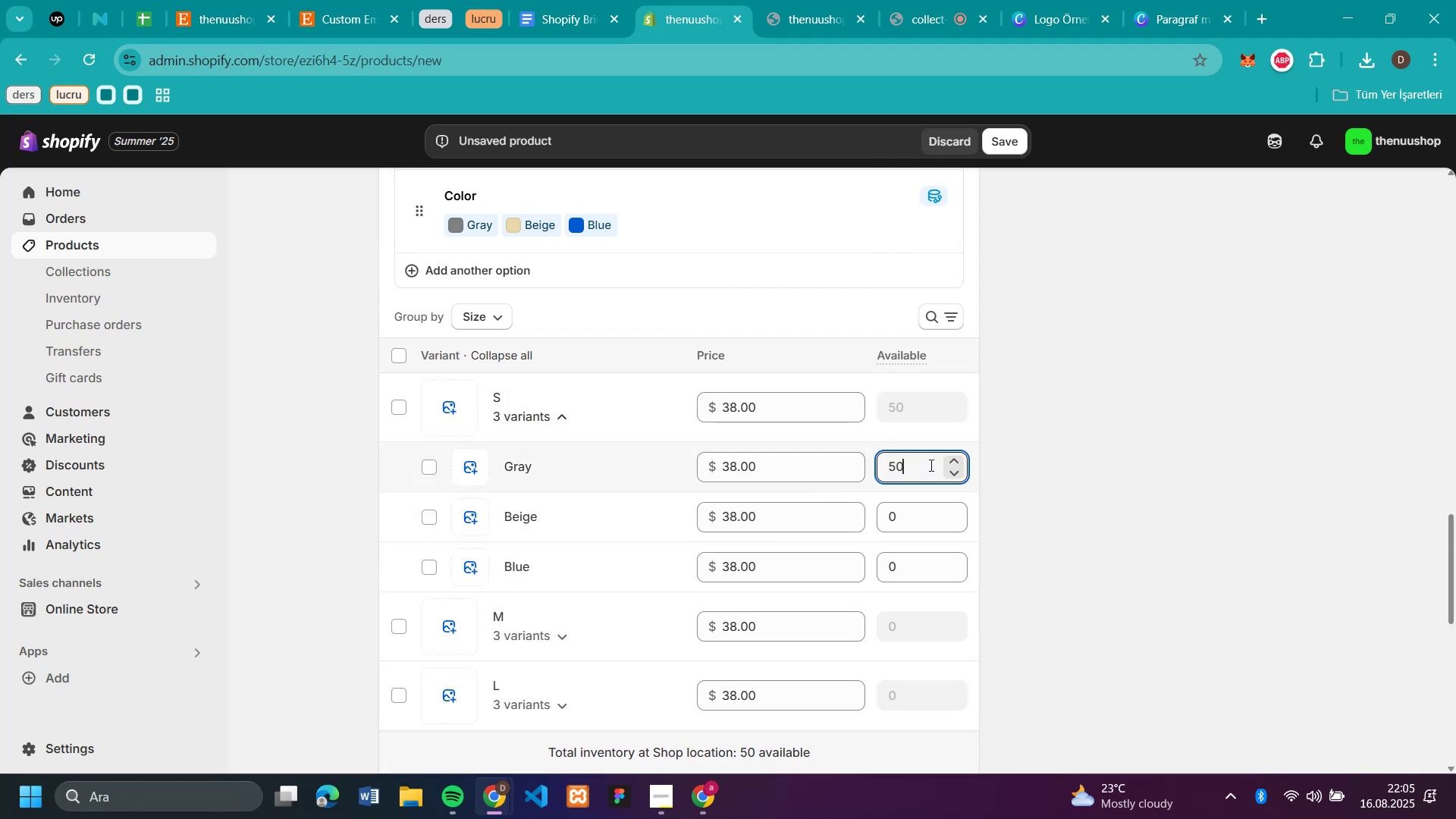 
double_click([930, 465])
 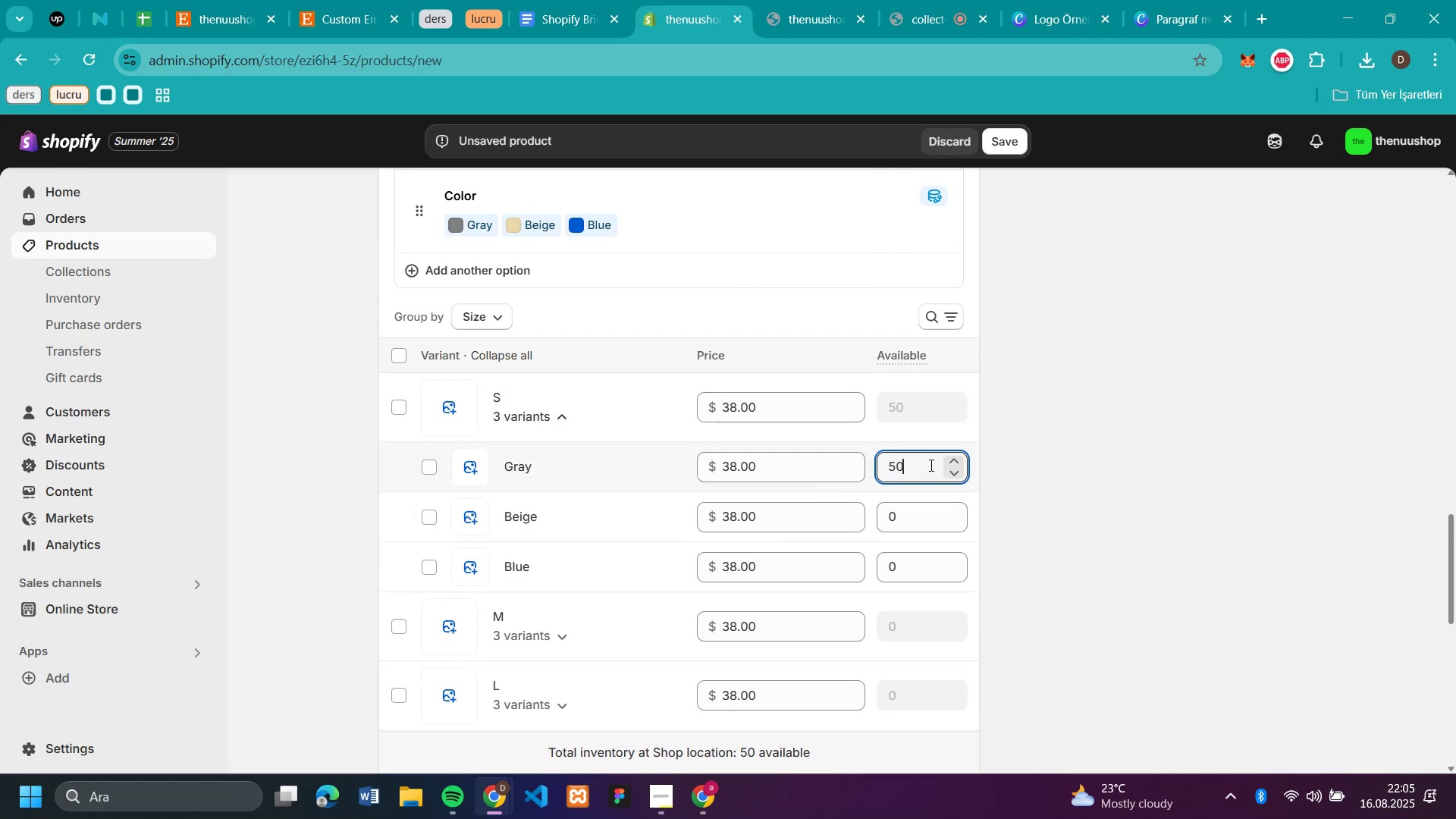 
triple_click([930, 465])
 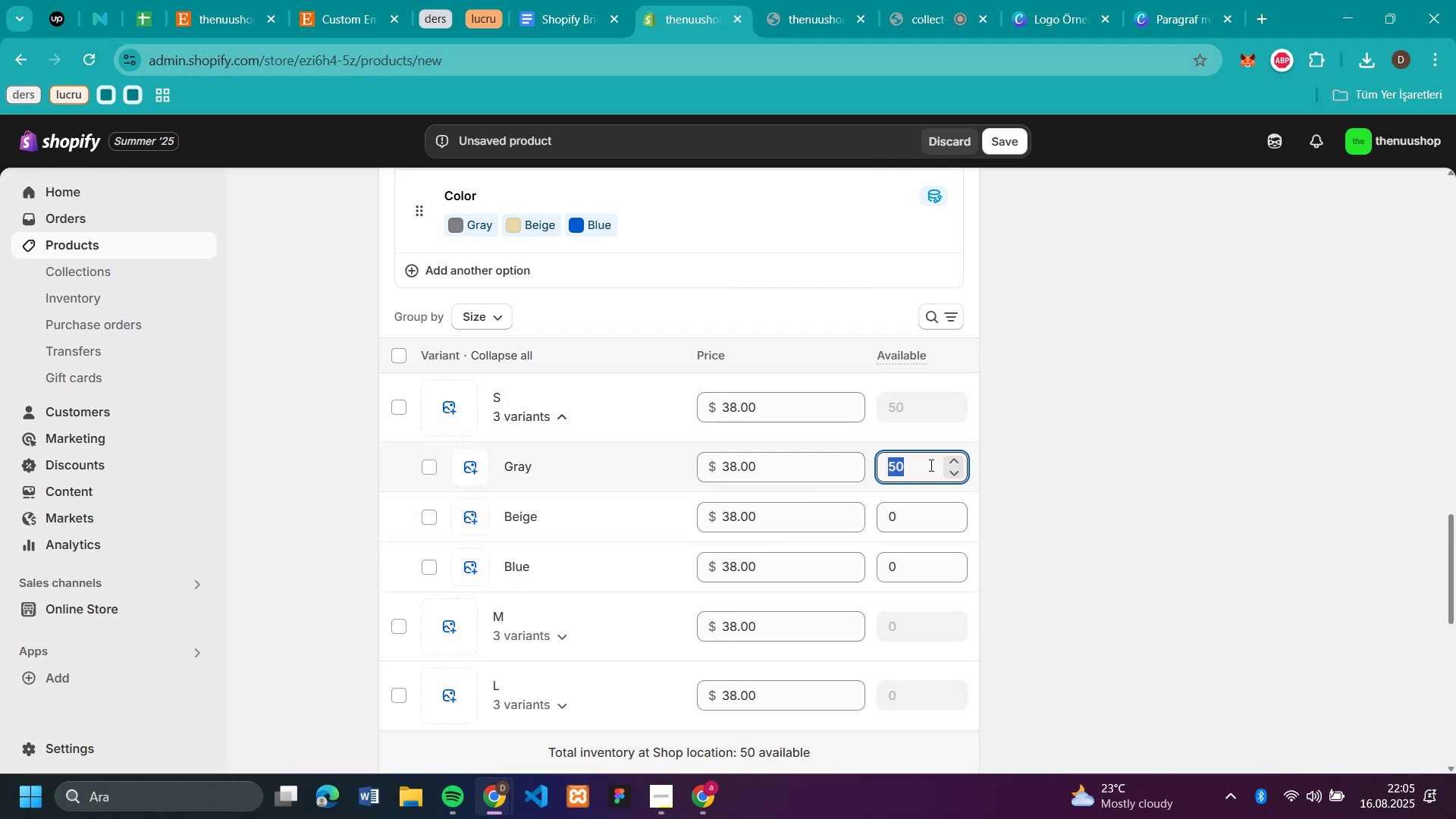 
key(Control+C)
 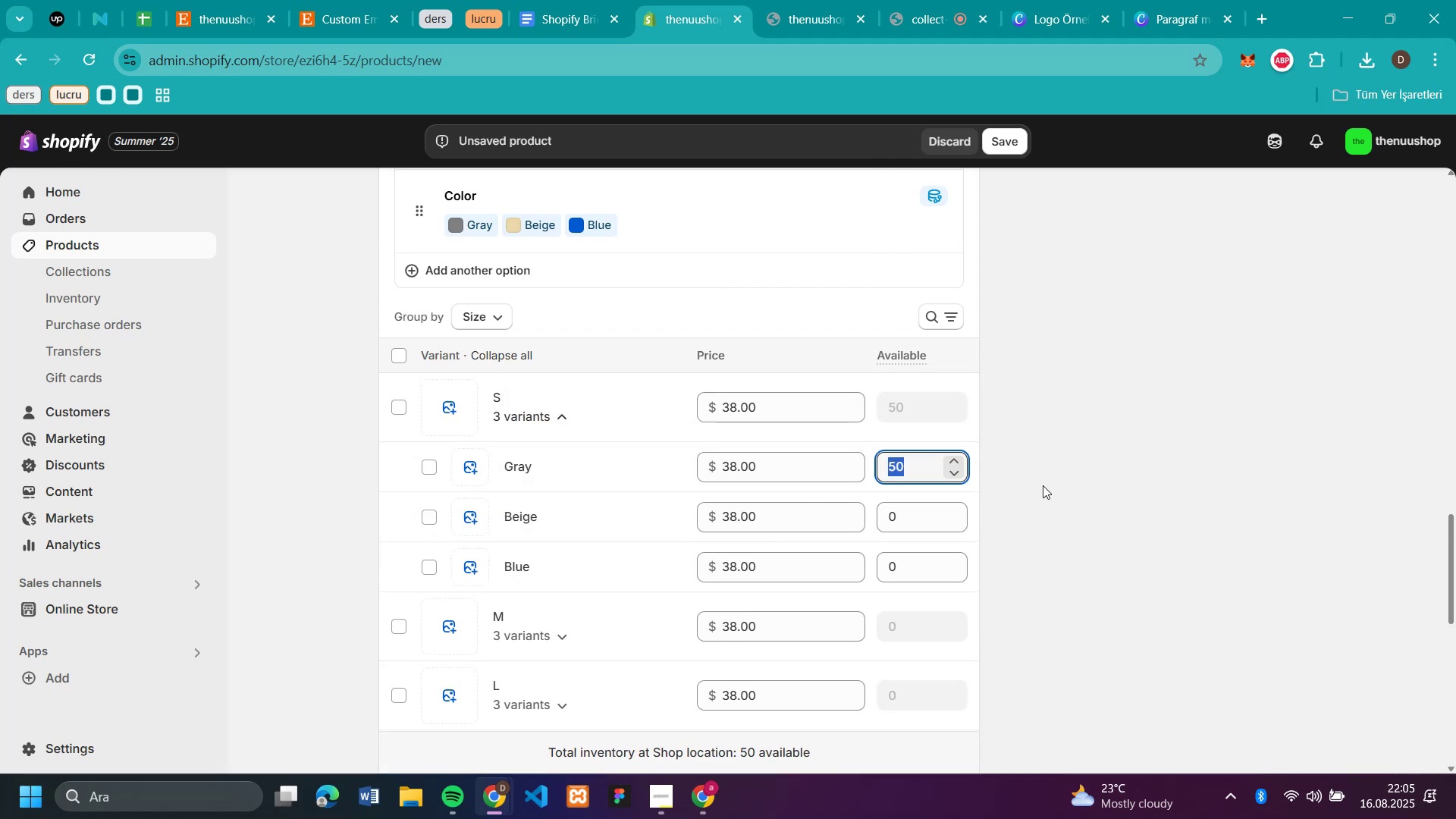 
left_click([1043, 485])
 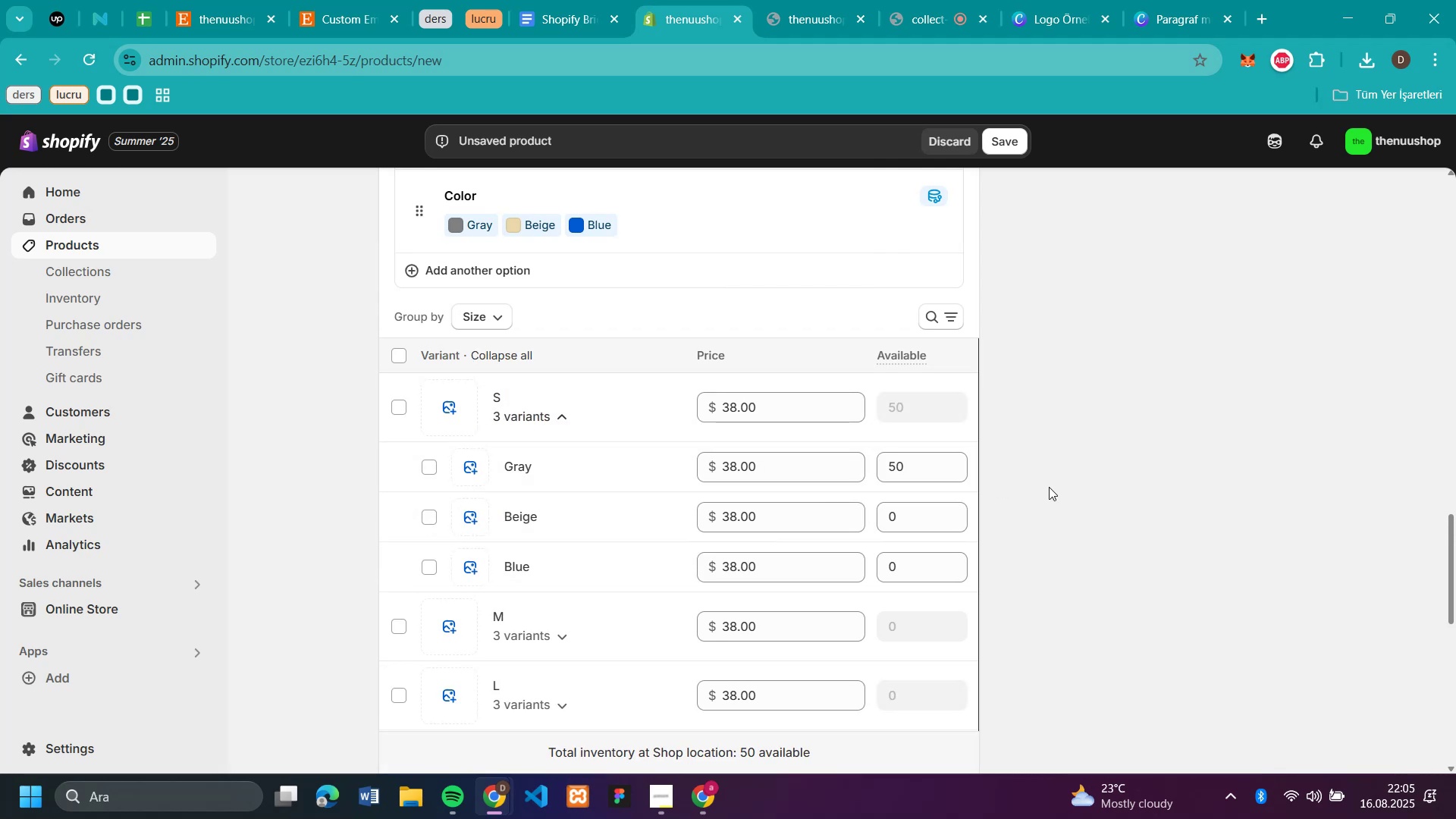 
scroll: coordinate [1050, 487], scroll_direction: down, amount: 3.0
 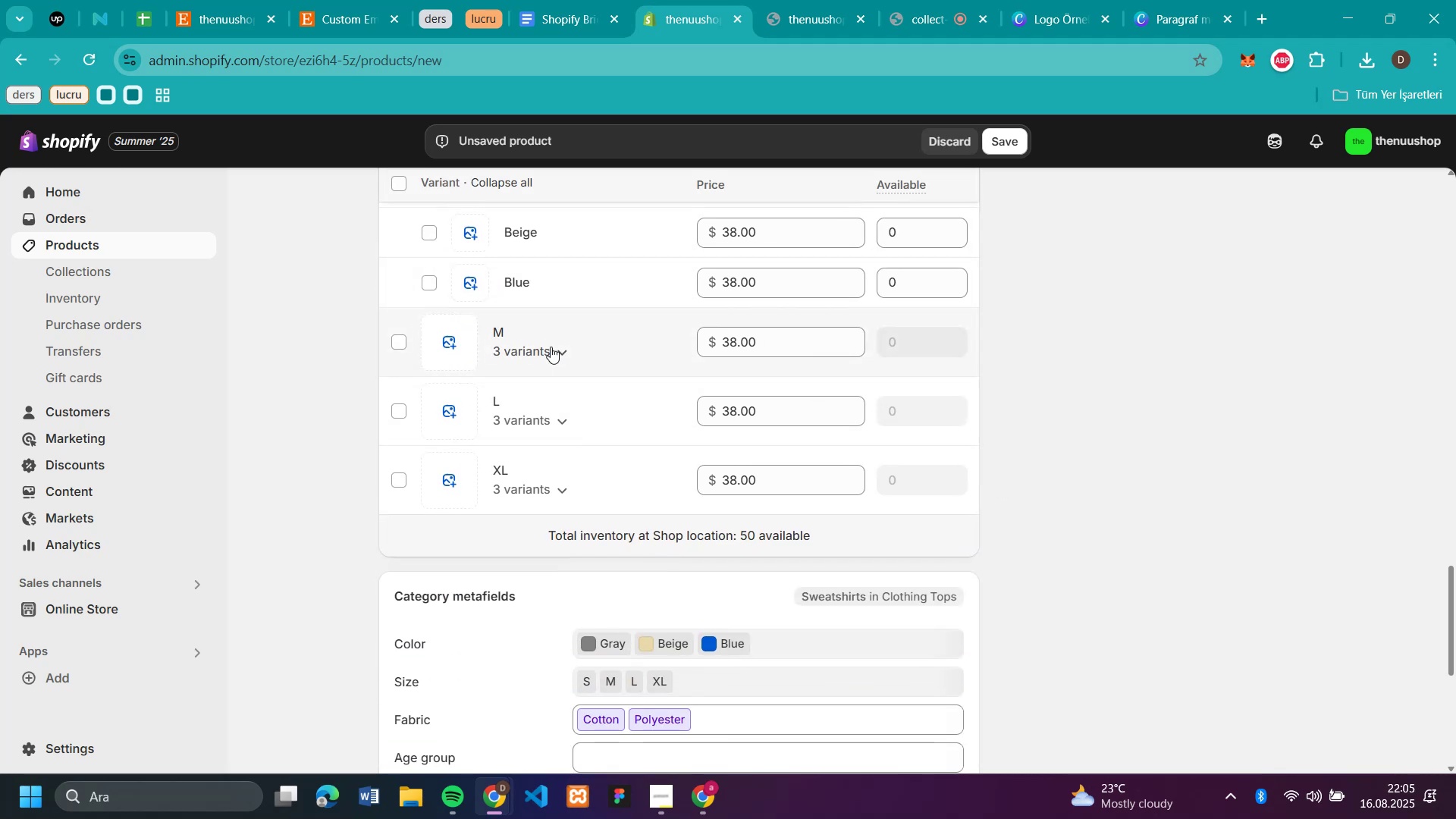 
left_click([570, 350])
 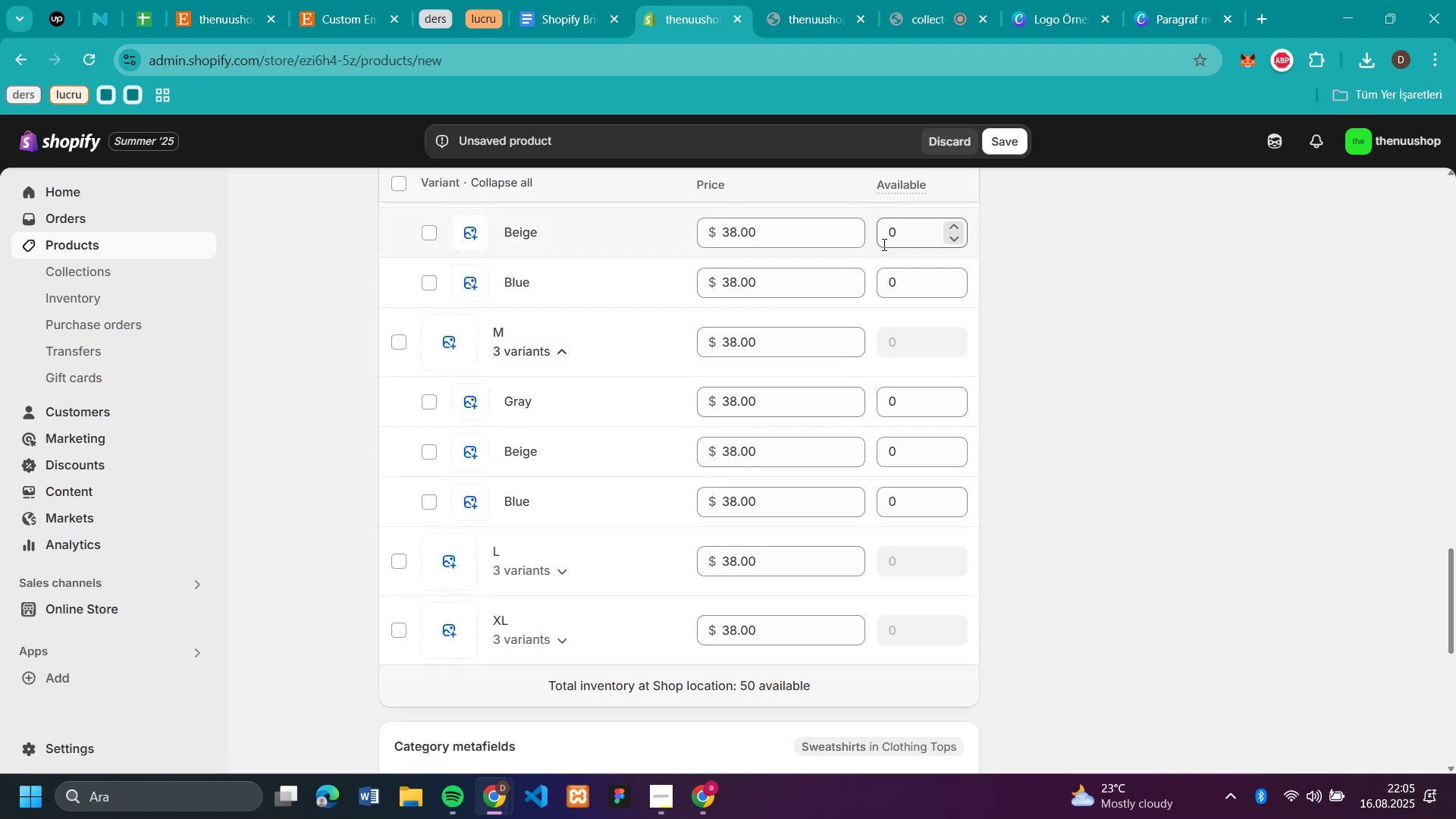 
left_click([898, 239])
 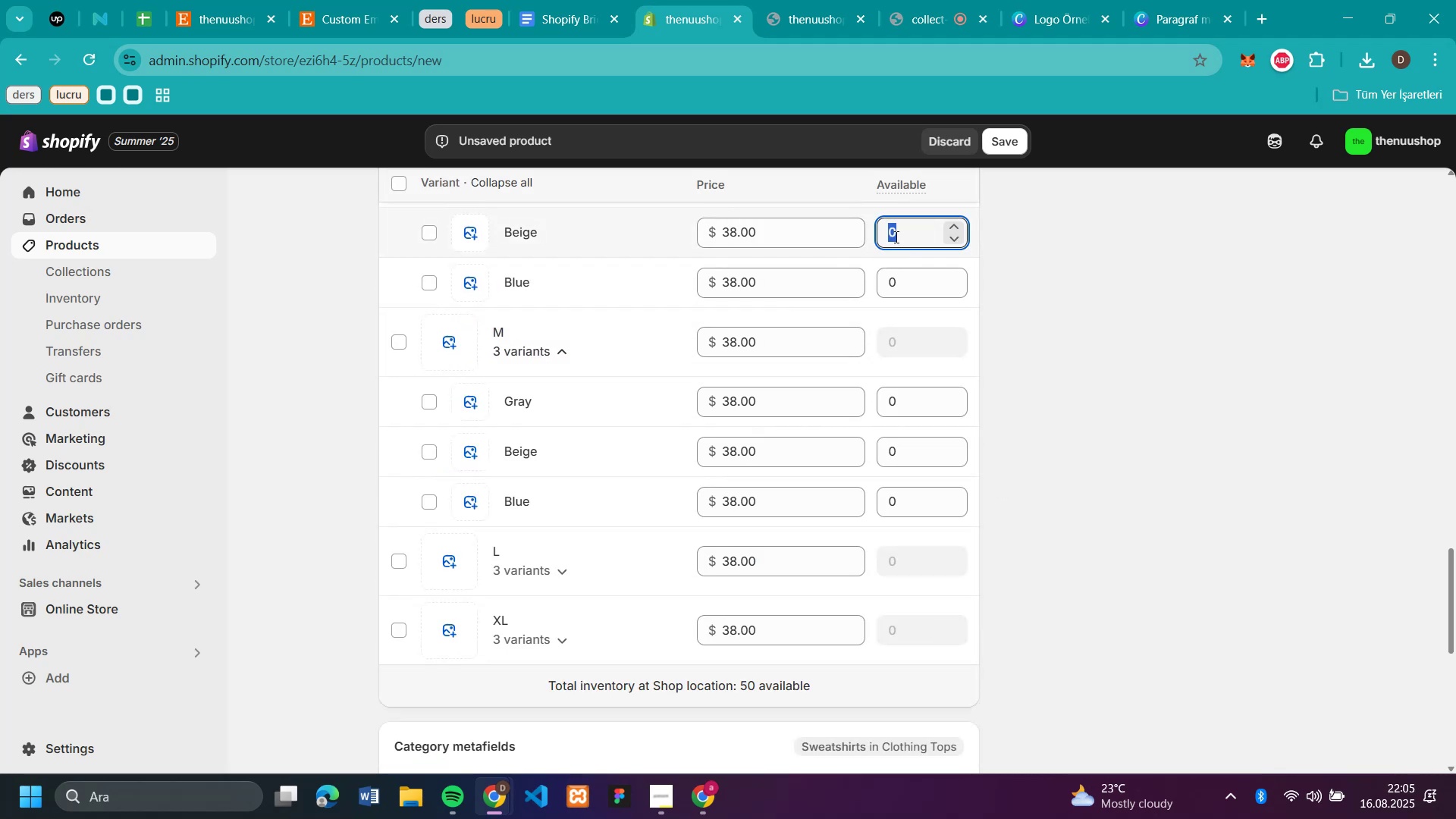 
key(Control+V)
 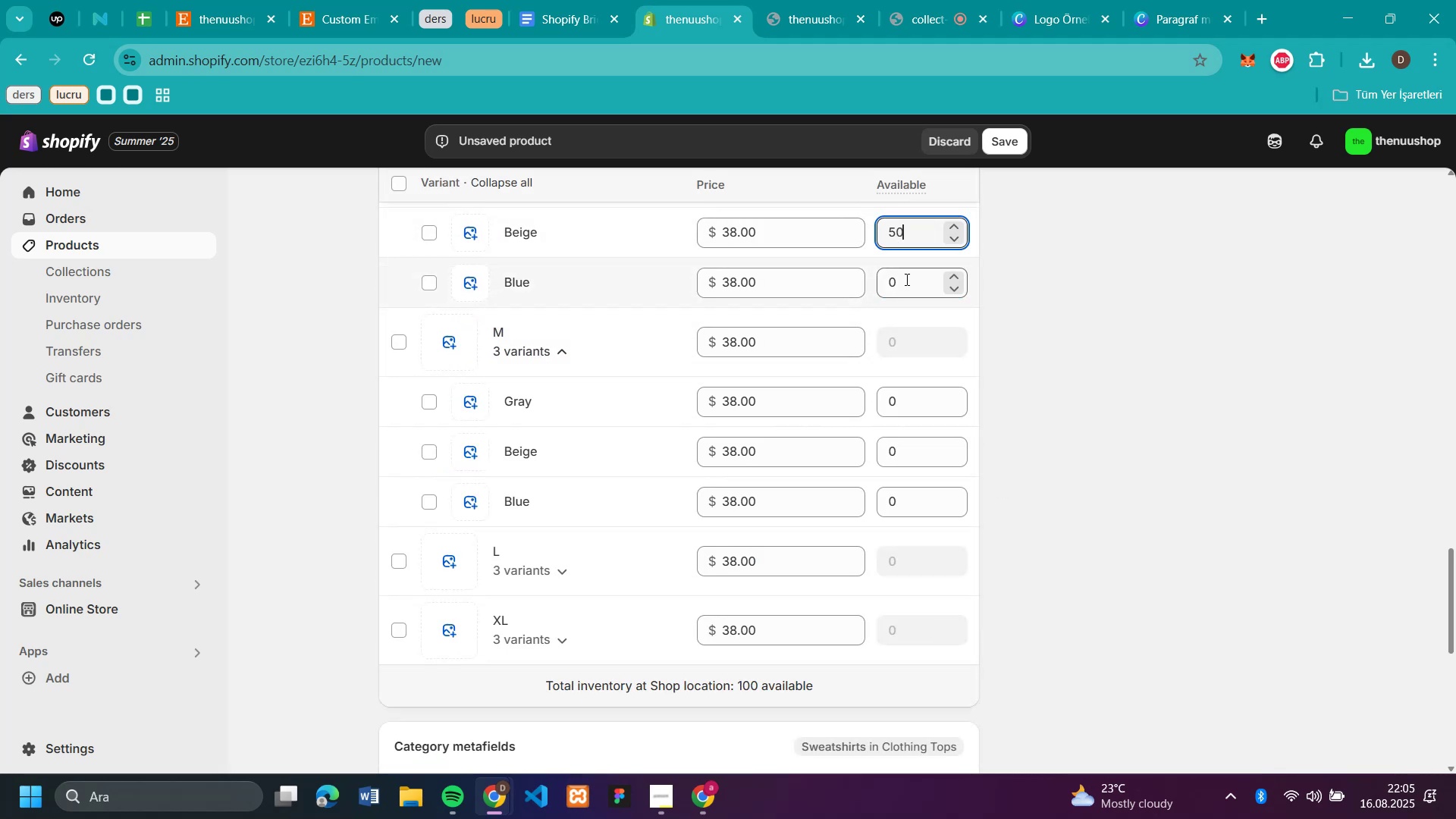 
left_click([905, 279])
 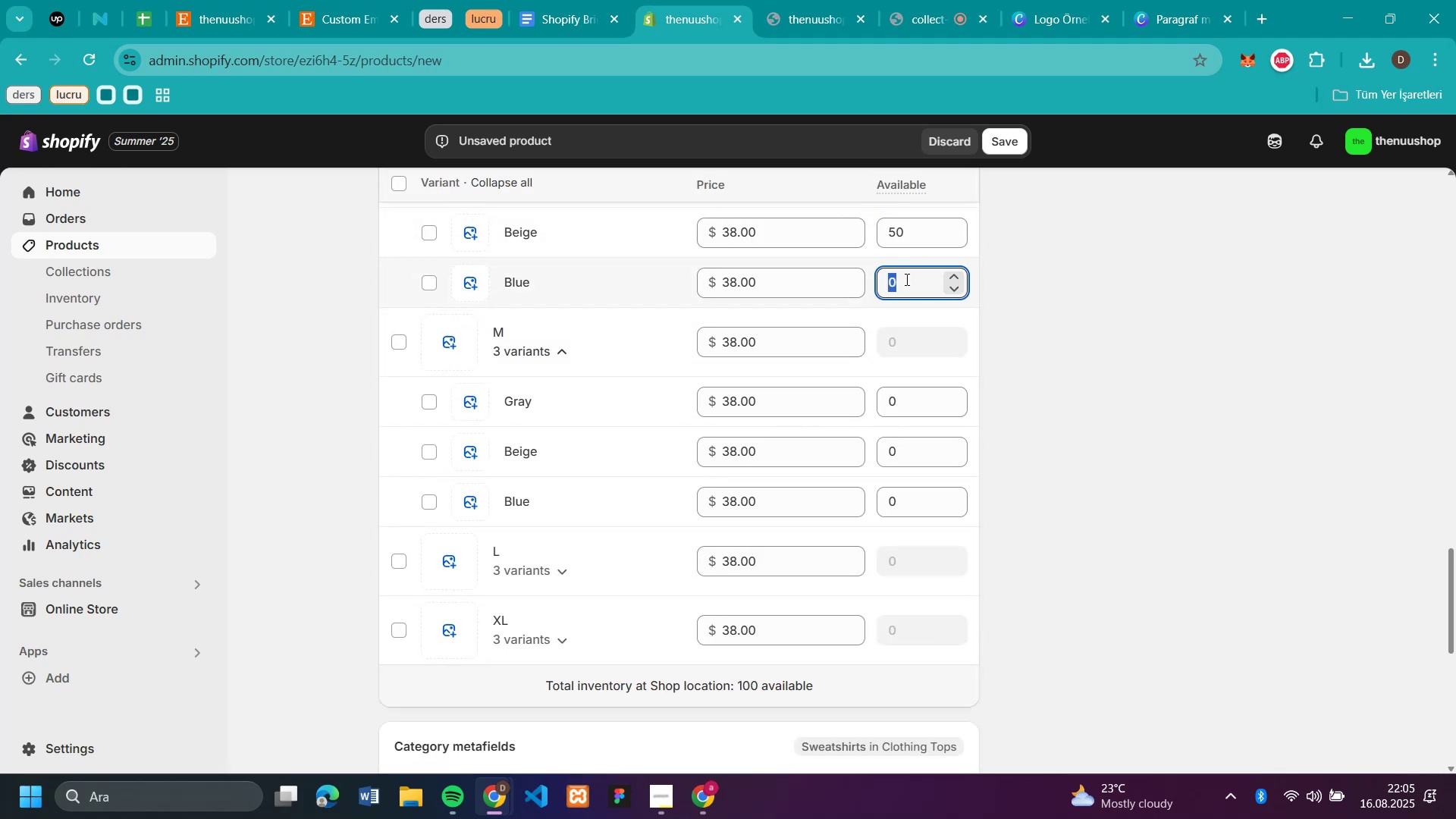 
key(Control+V)
 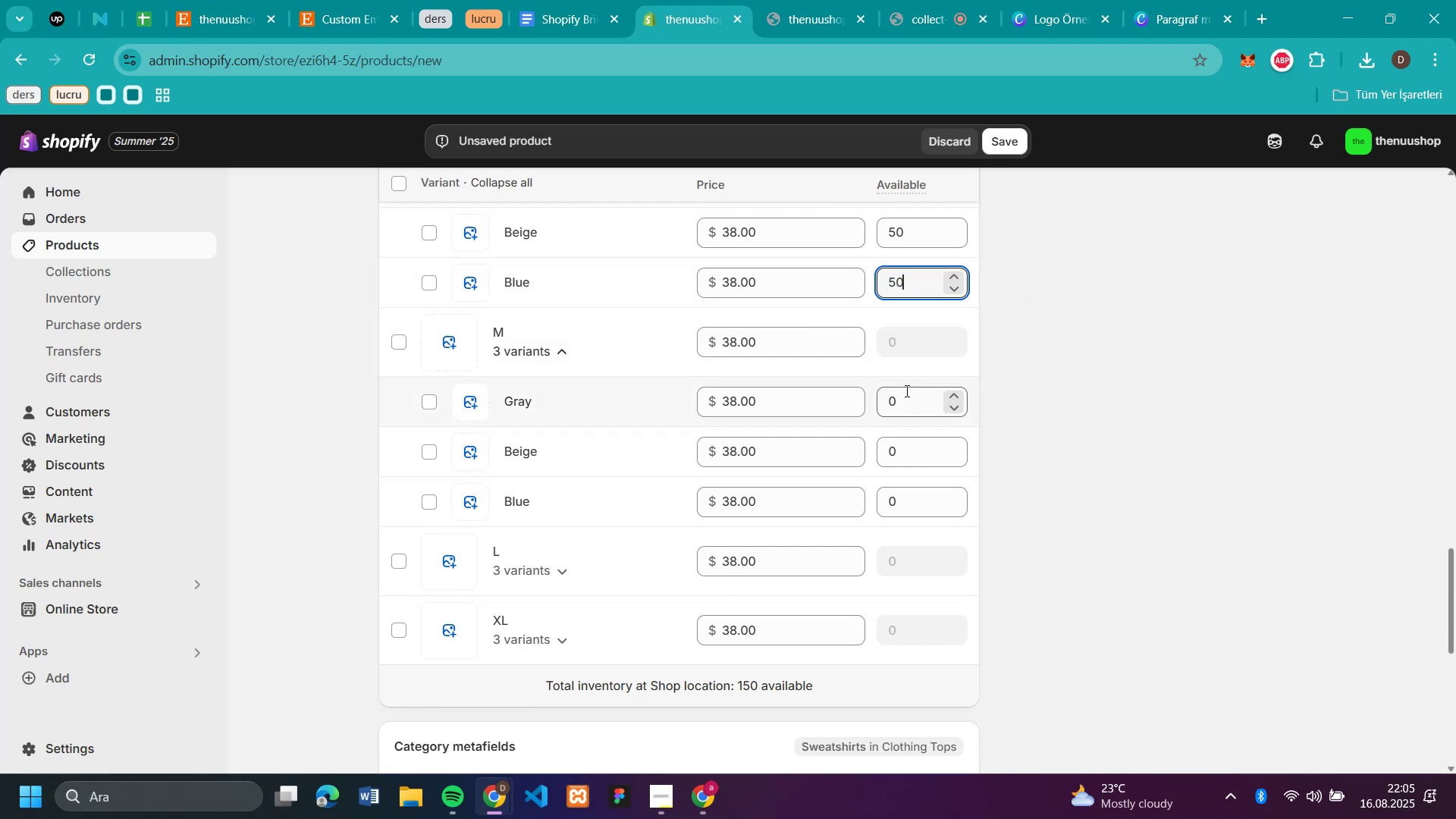 
left_click([905, 391])
 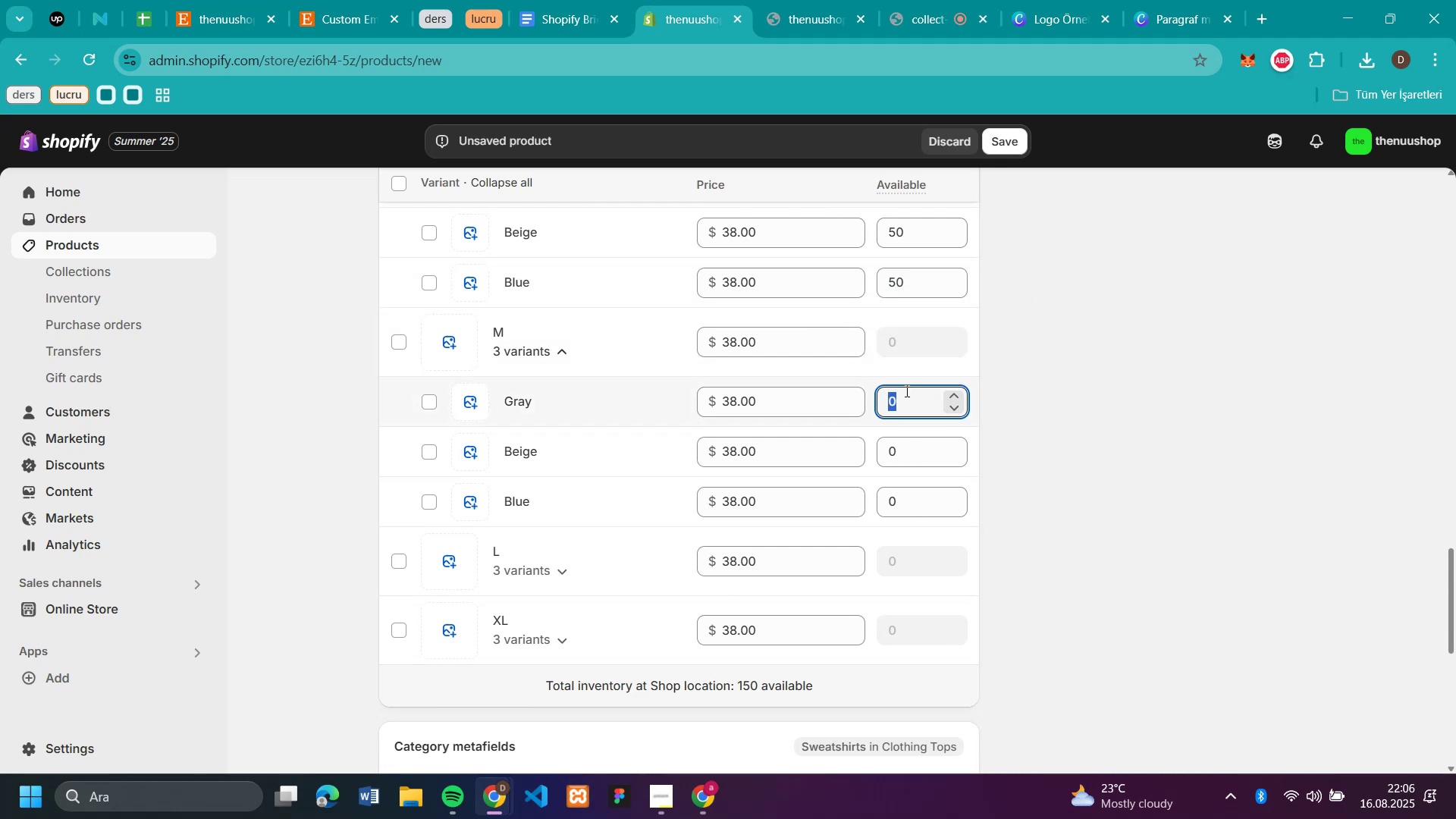 
key(Control+V)
 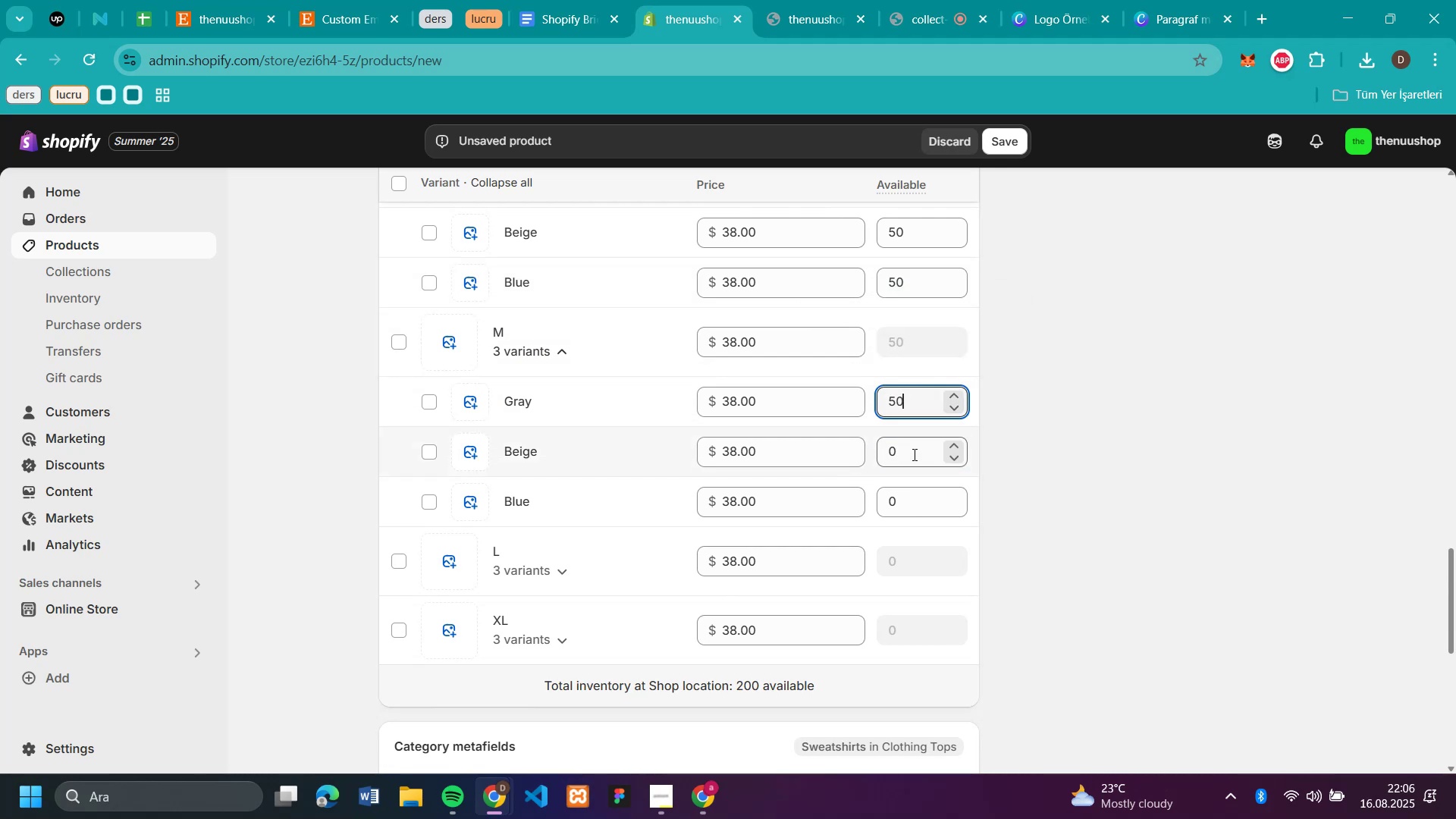 
left_click([913, 454])
 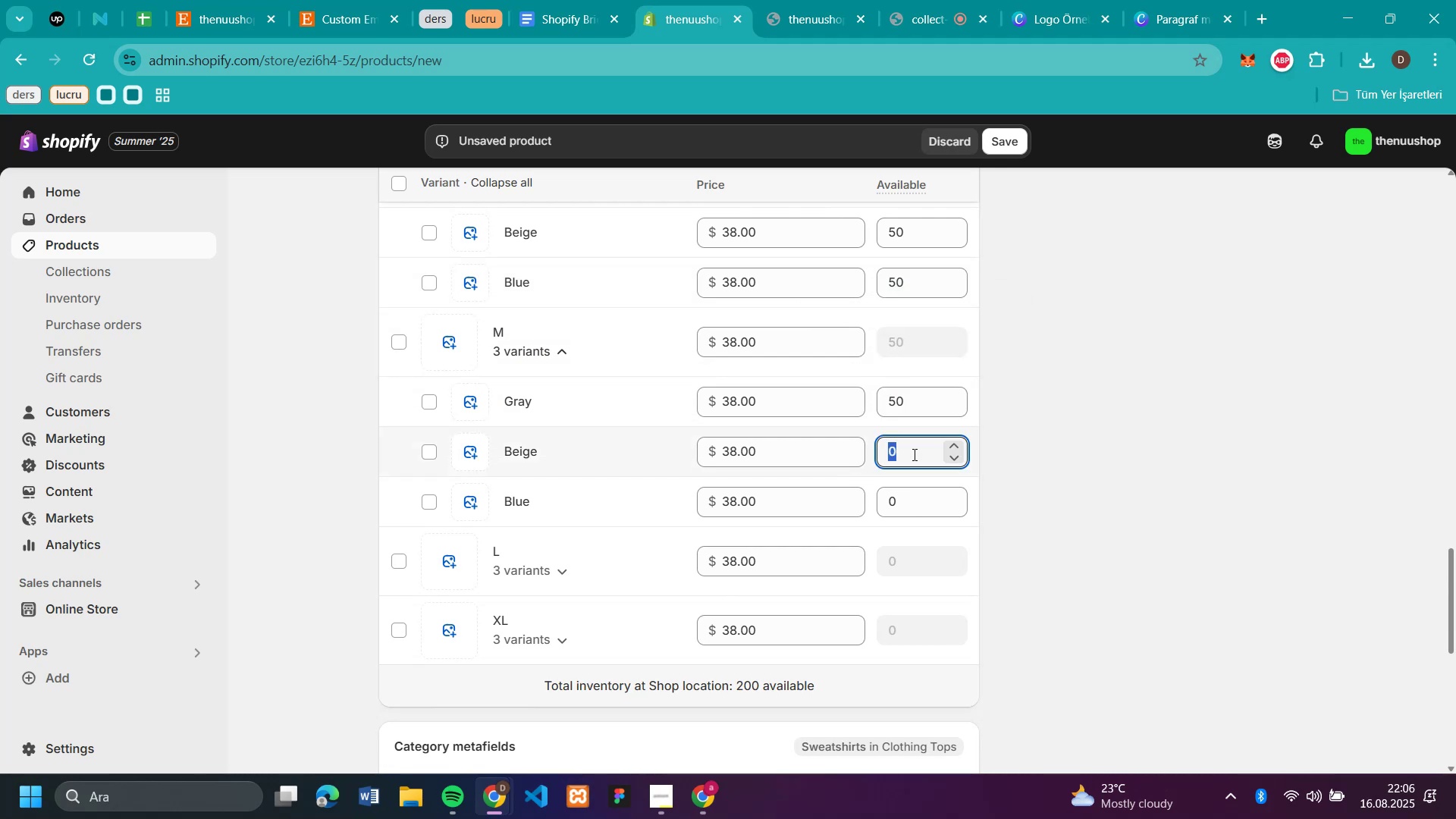 
key(Control+V)
 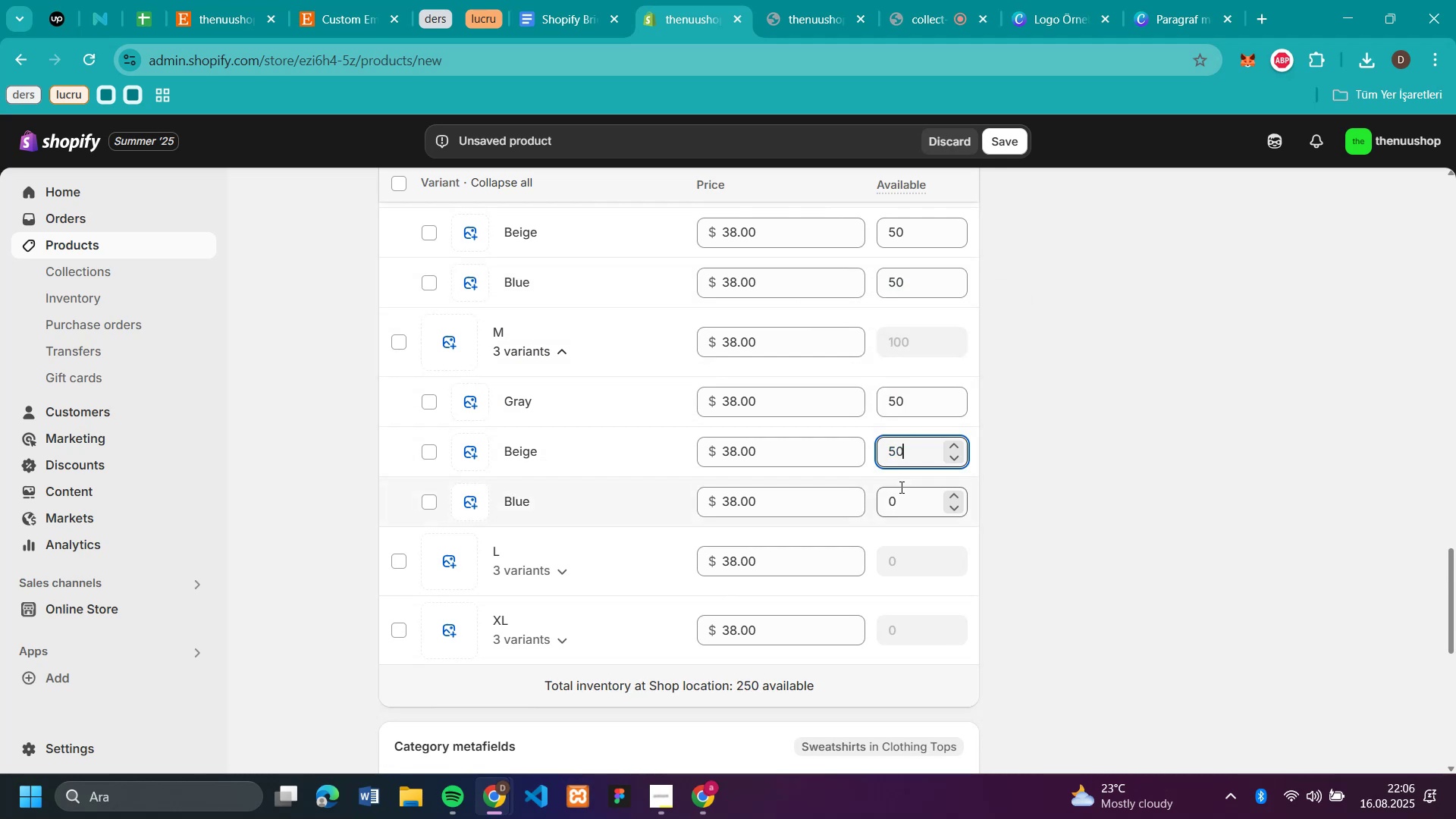 
left_click([900, 487])
 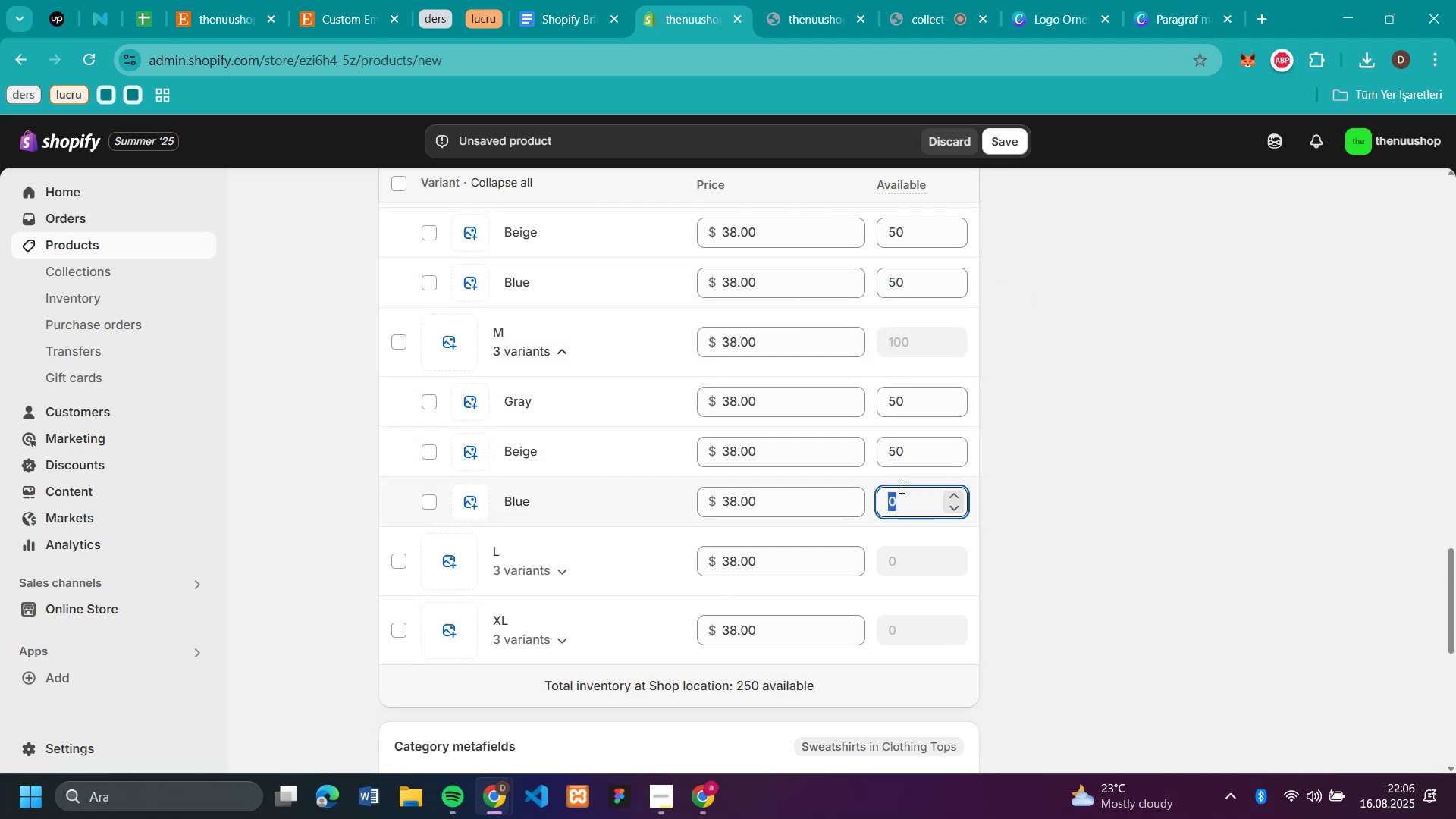 
key(Control+V)
 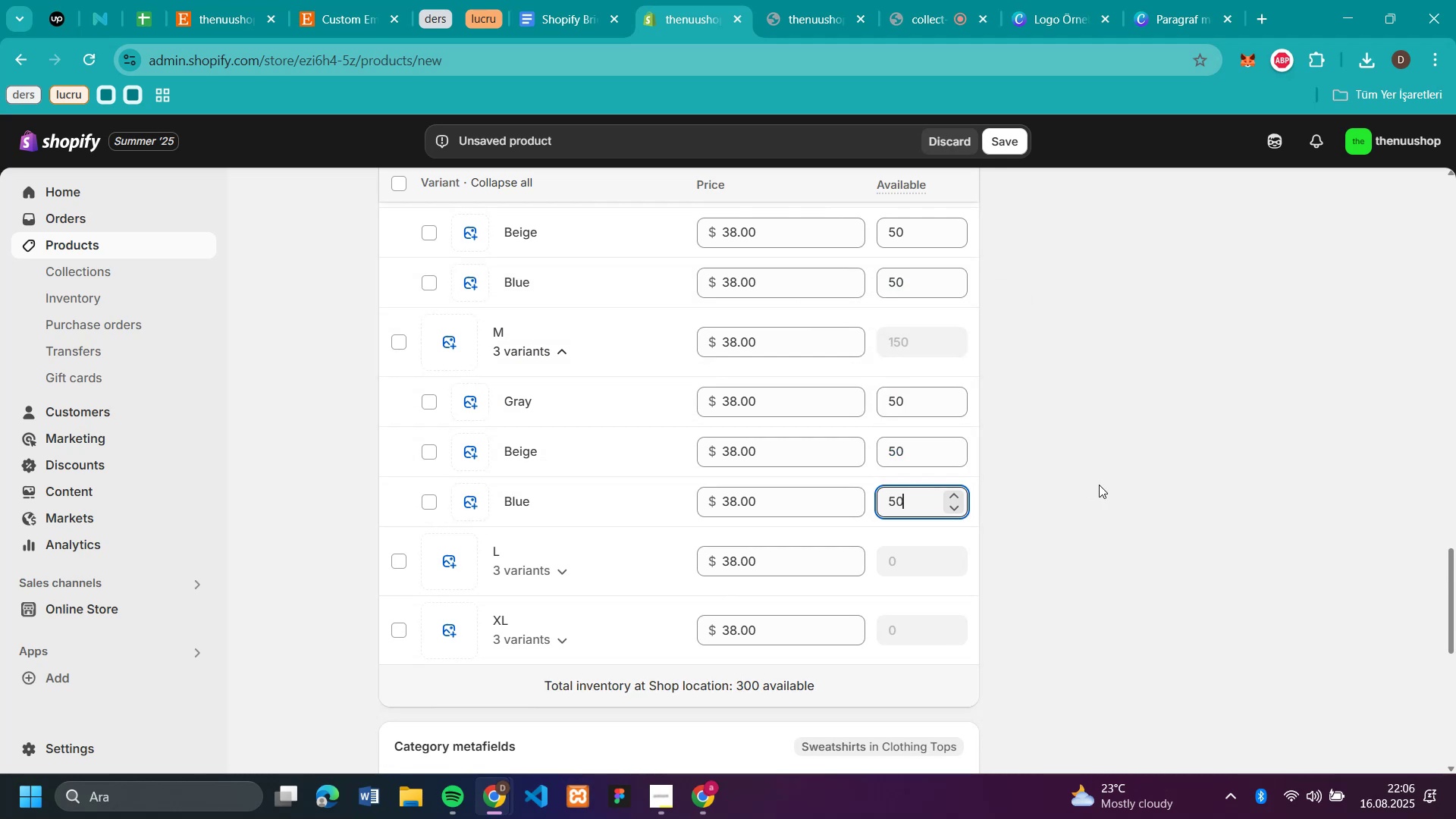 
left_click([1099, 485])
 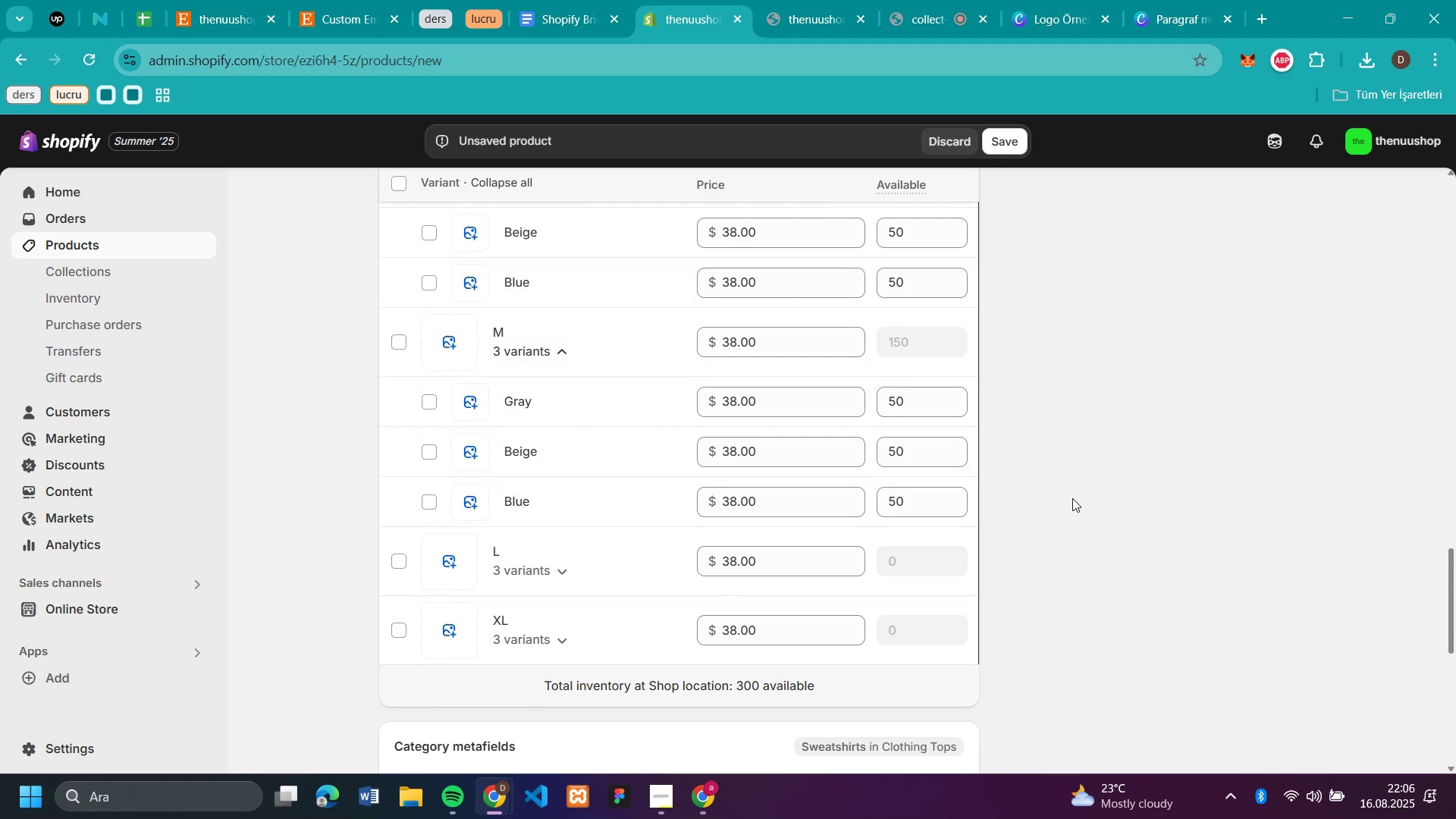 
scroll: coordinate [1018, 512], scroll_direction: down, amount: 1.0
 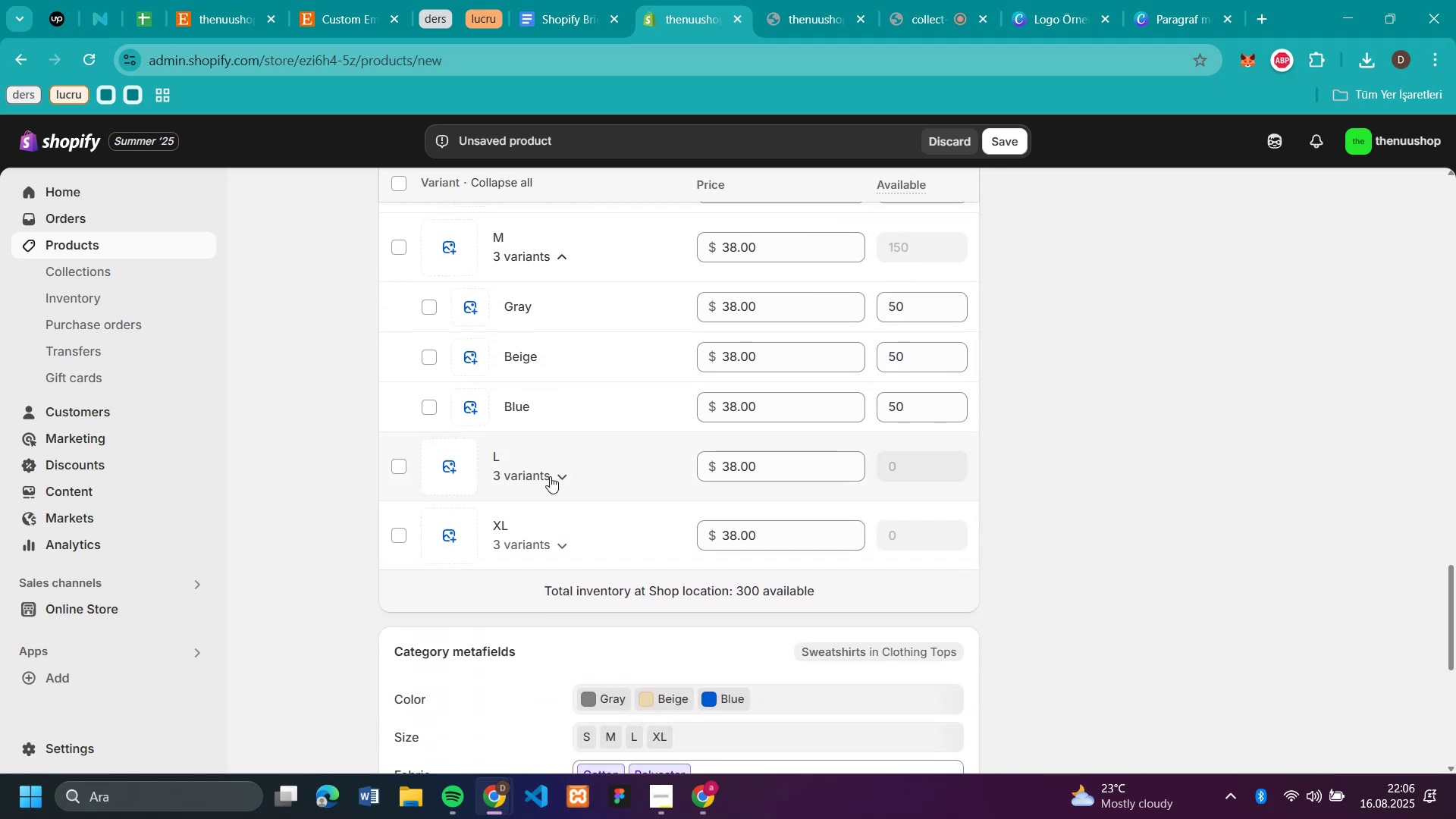 
left_click([563, 474])
 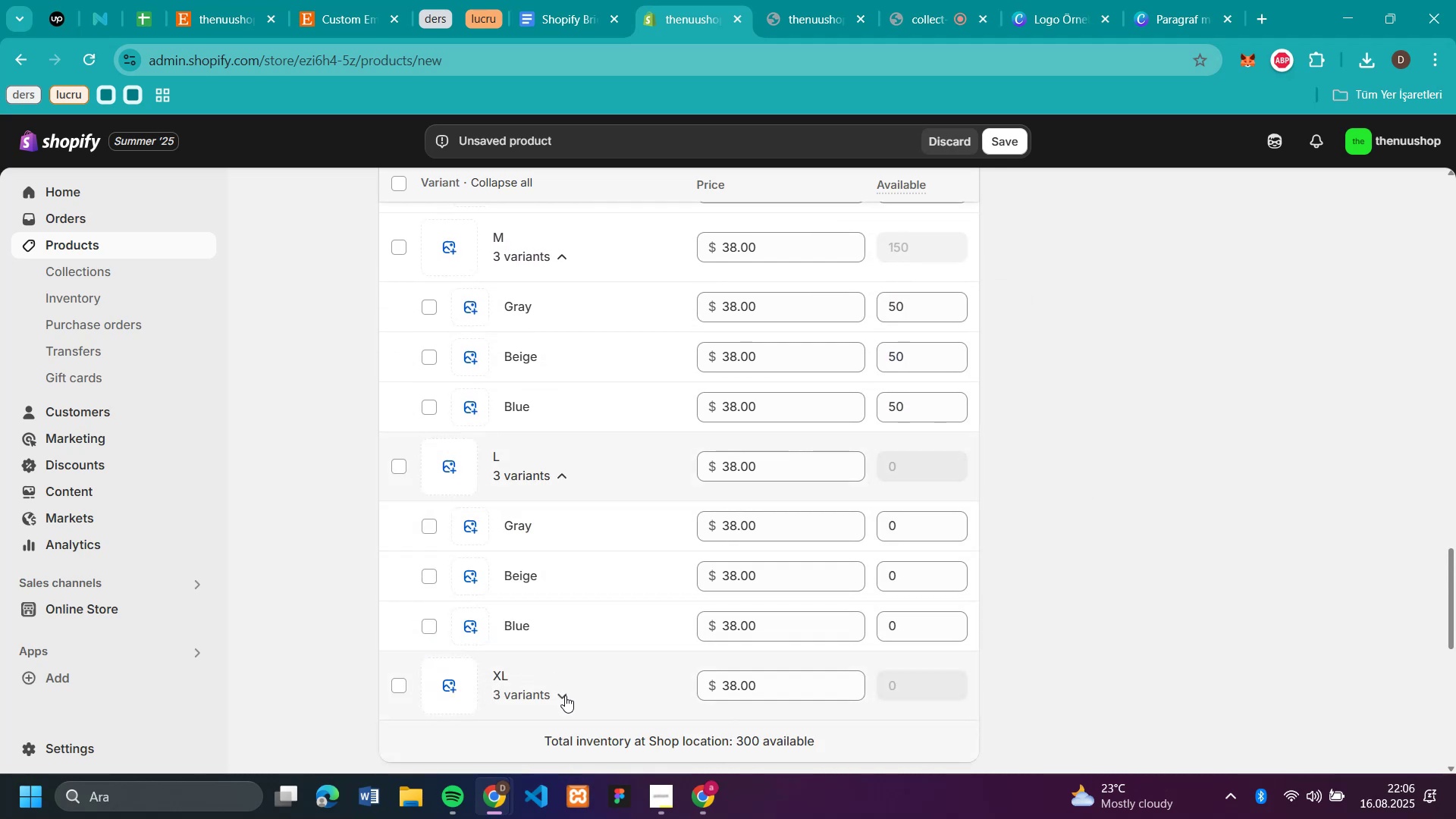 
left_click([565, 695])
 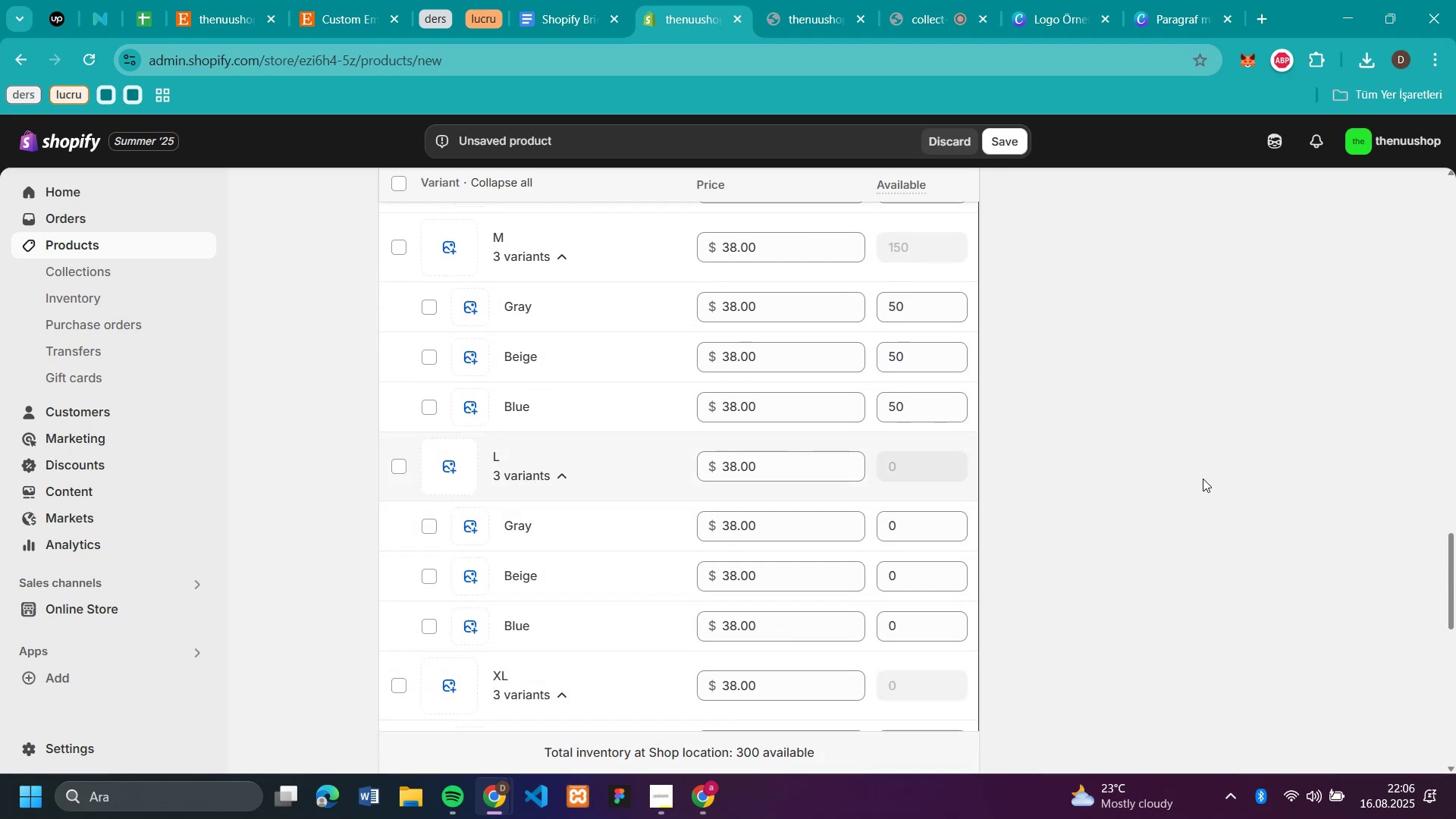 
scroll: coordinate [1222, 472], scroll_direction: down, amount: 2.0
 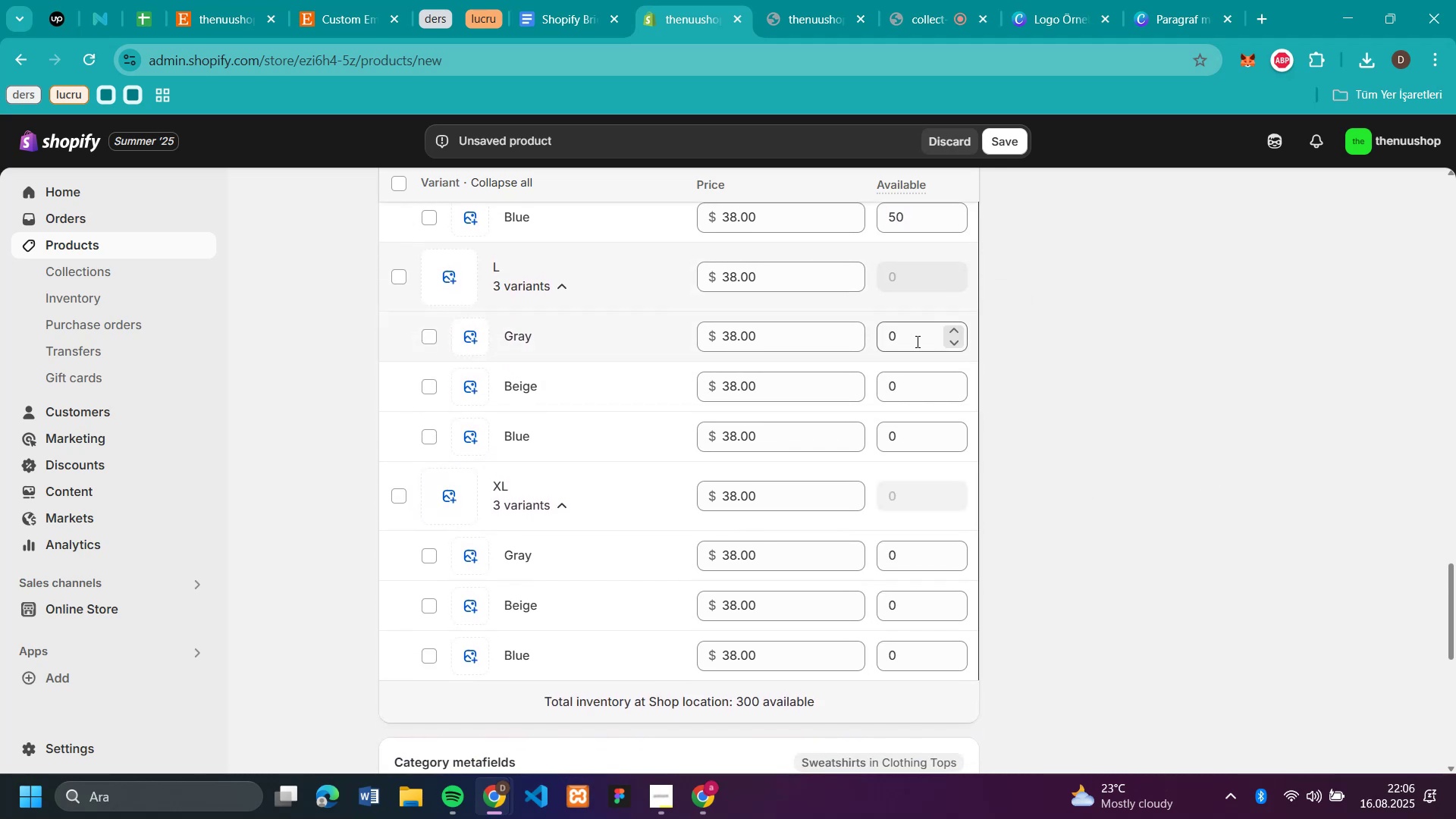 
left_click([915, 340])
 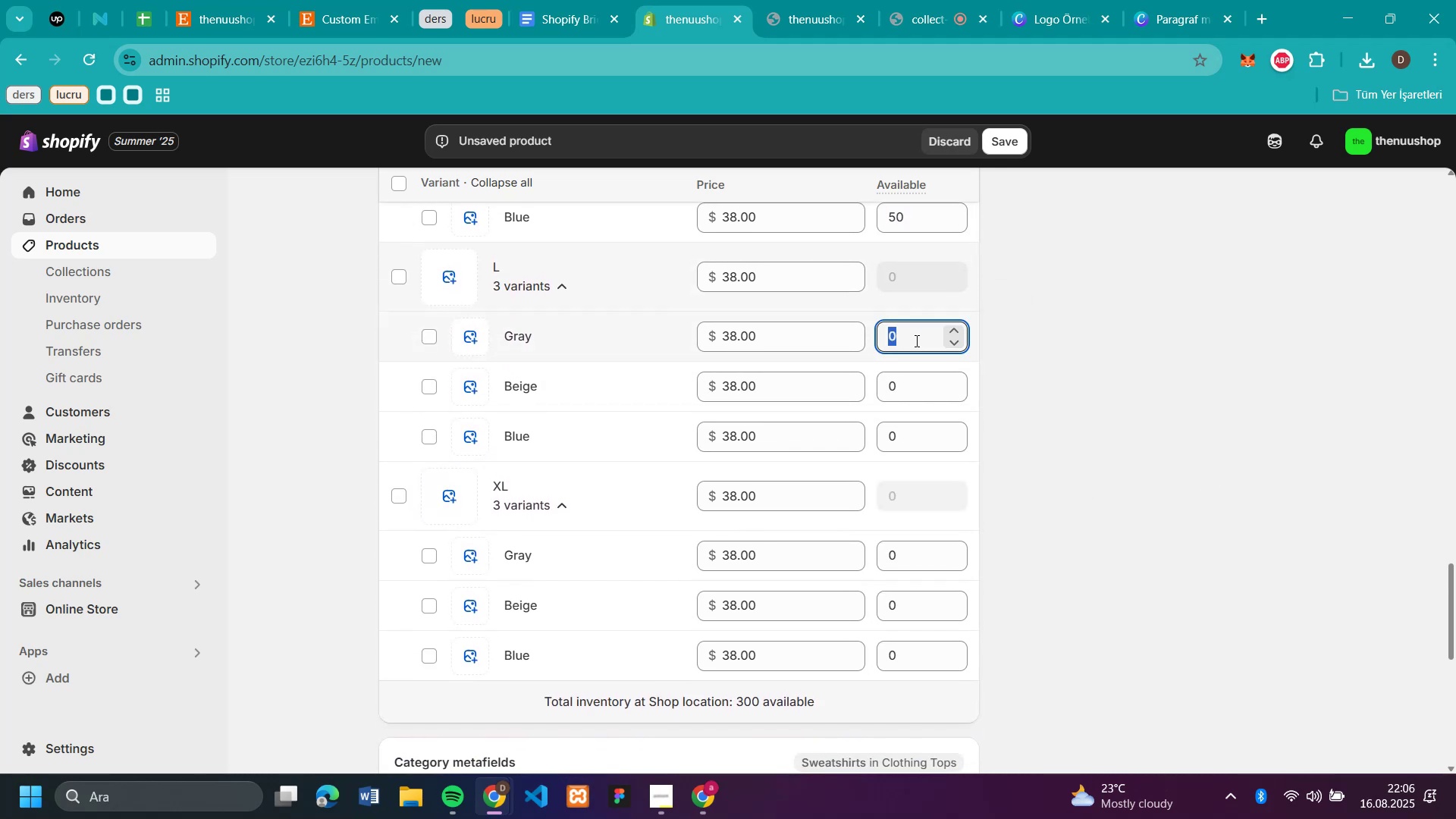 
key(Control+V)
 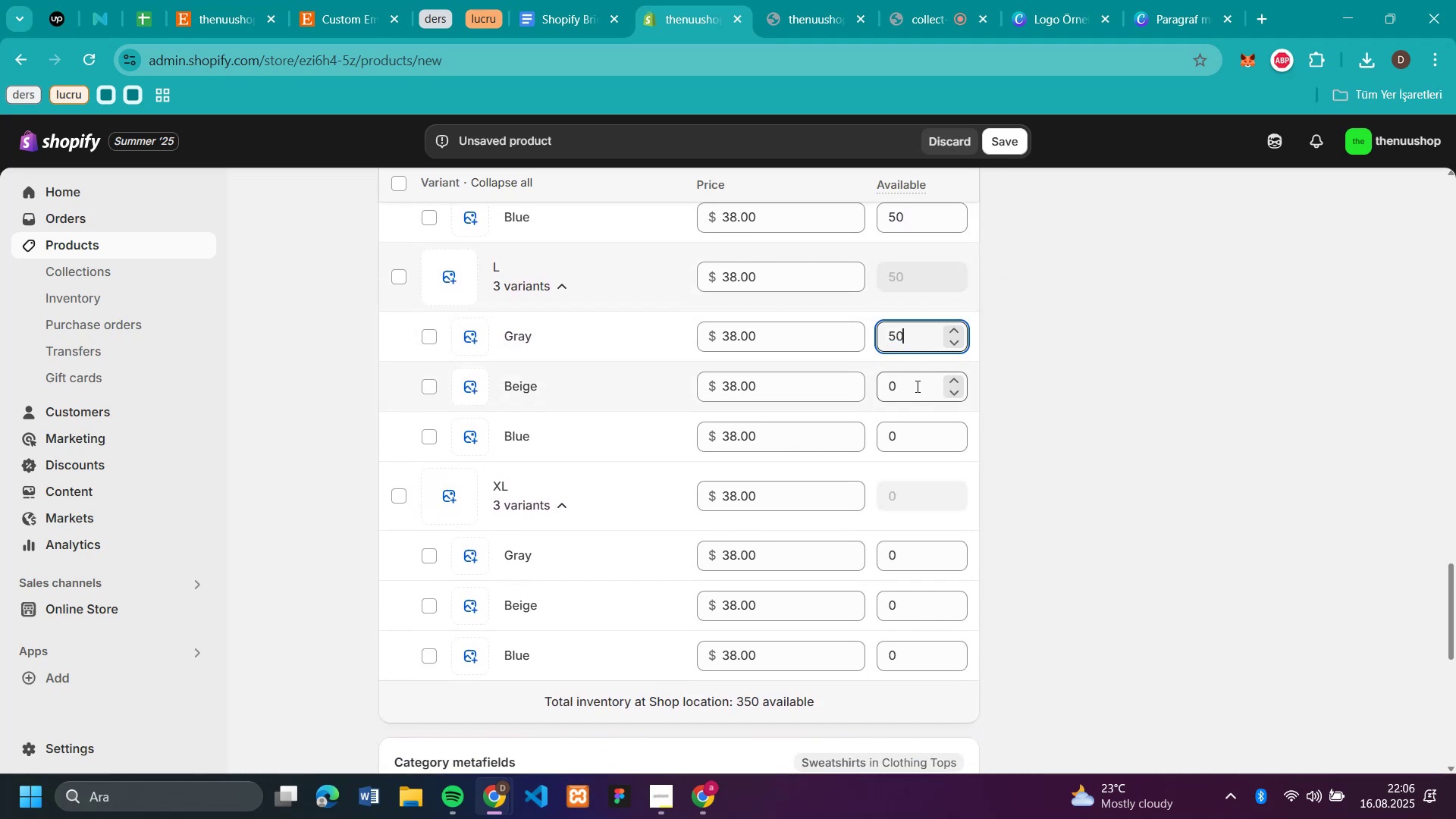 
left_click([917, 388])
 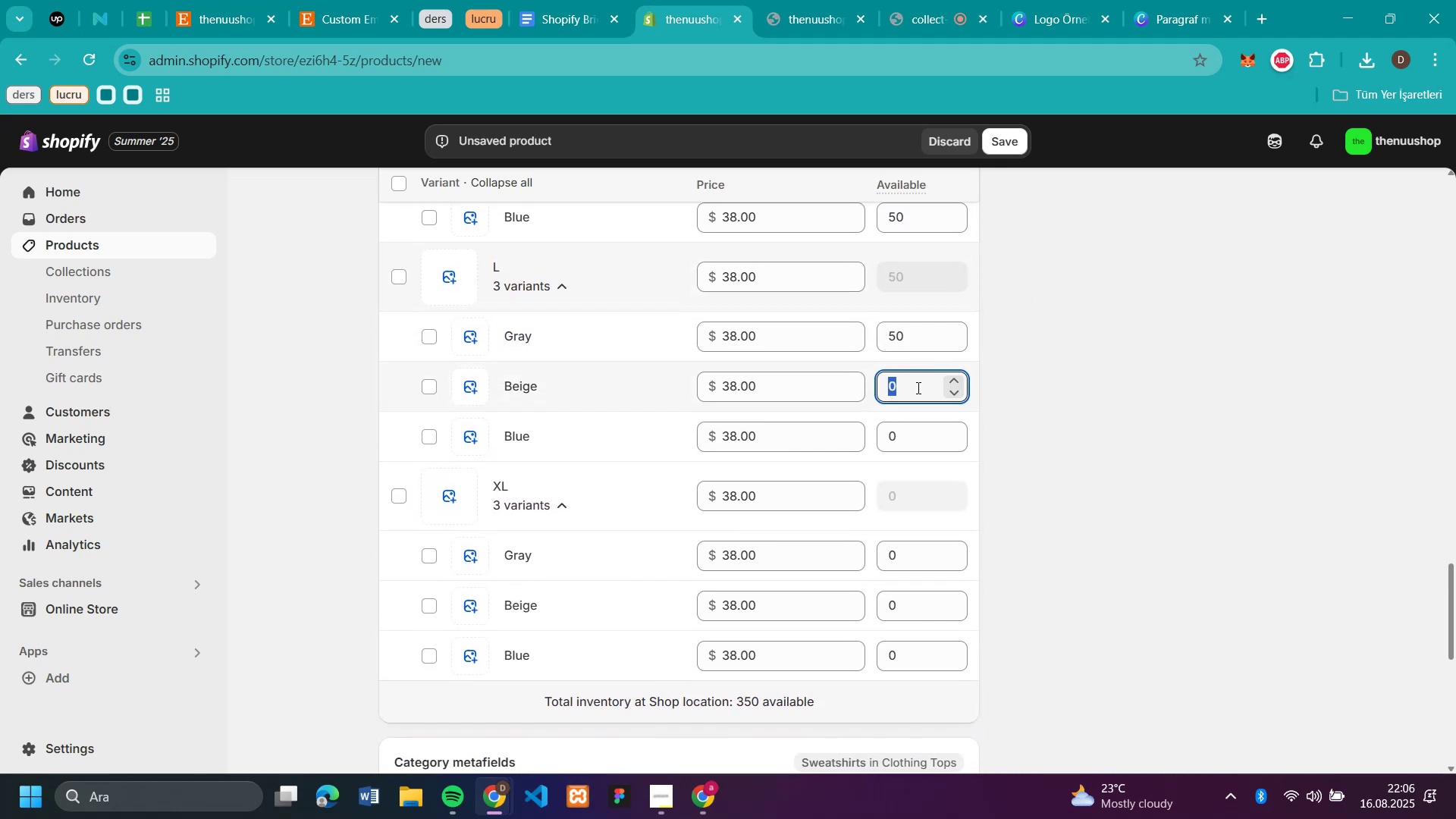 
key(Control+V)
 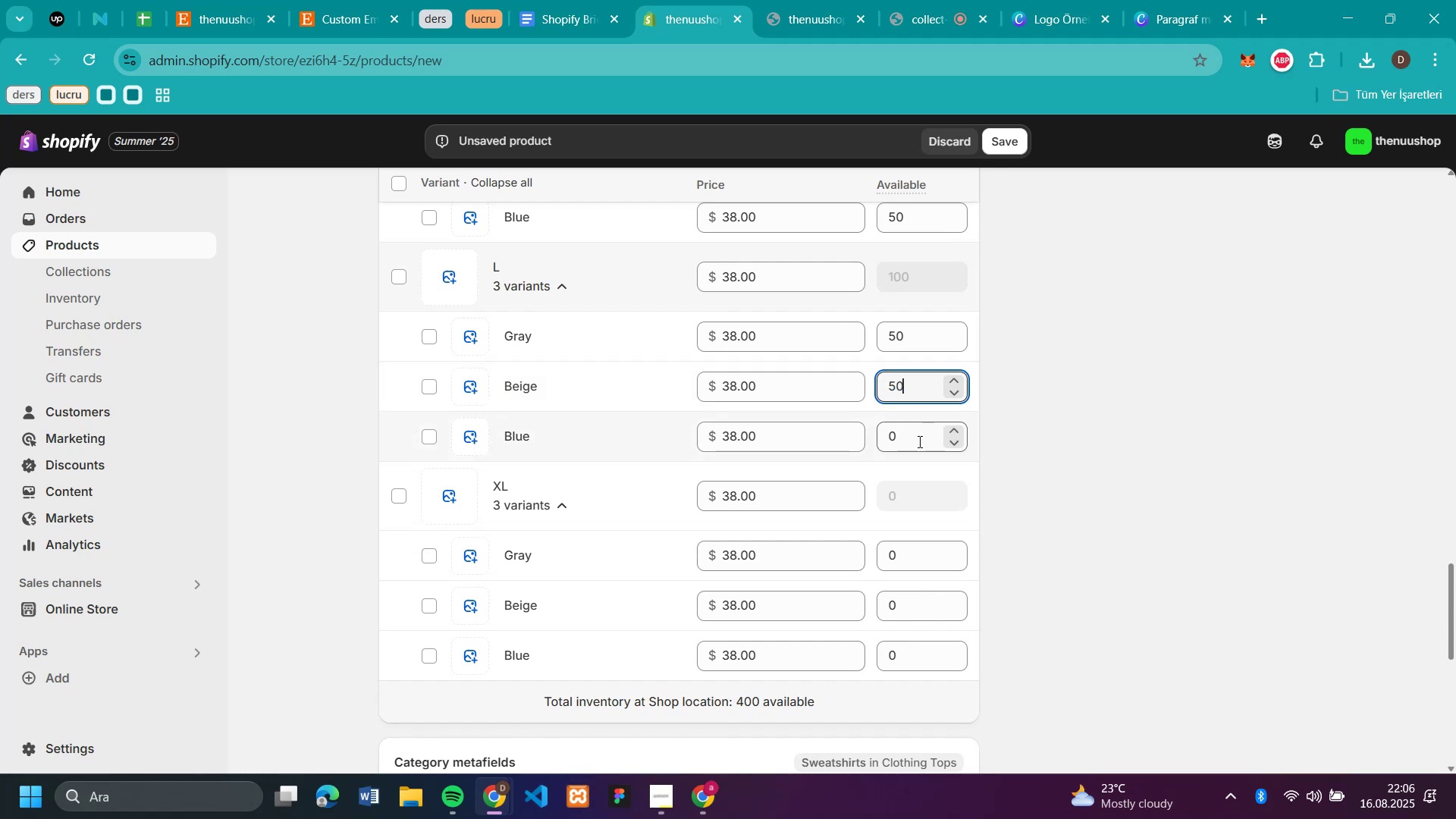 
left_click([918, 441])
 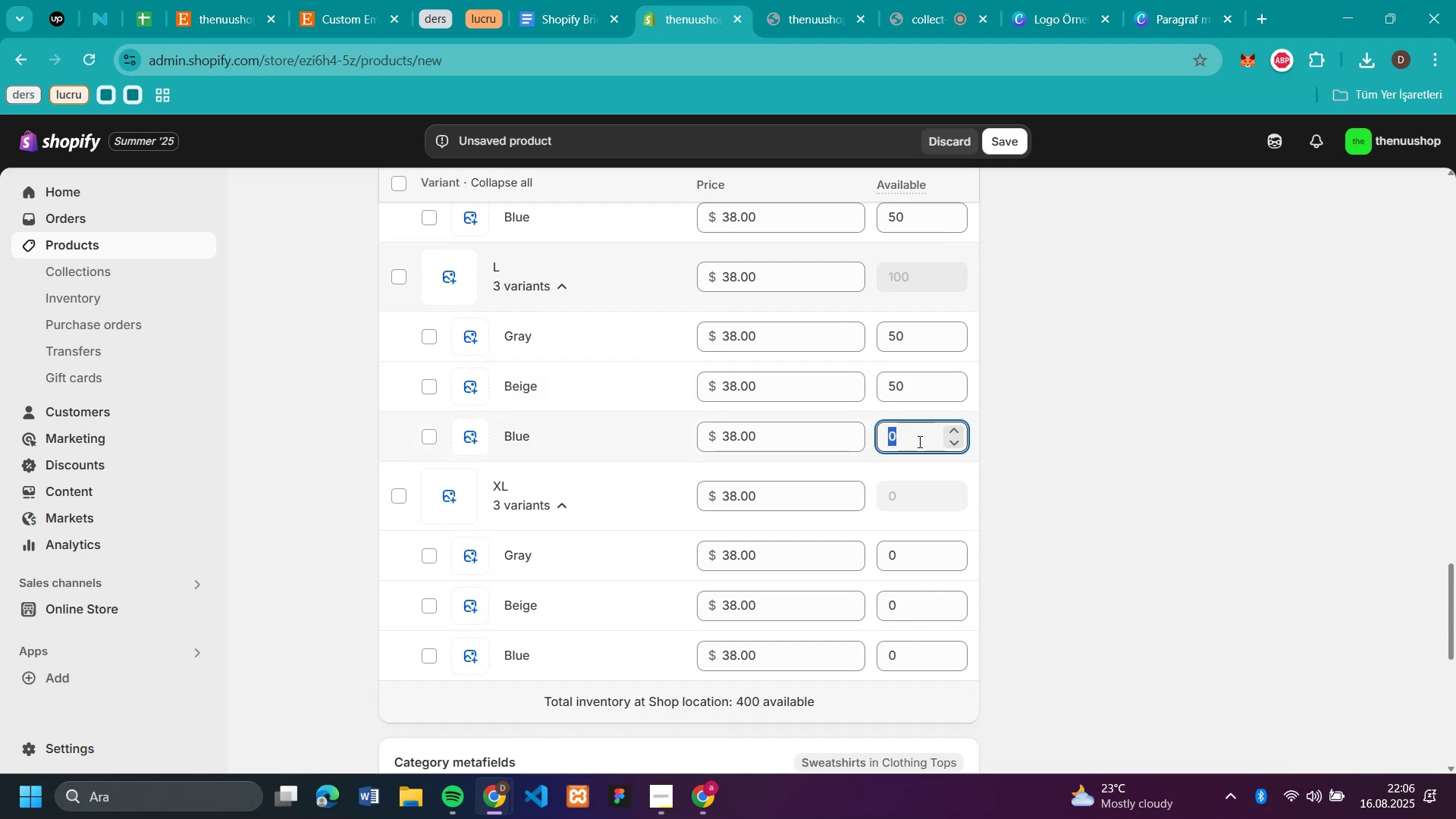 
key(Control+V)
 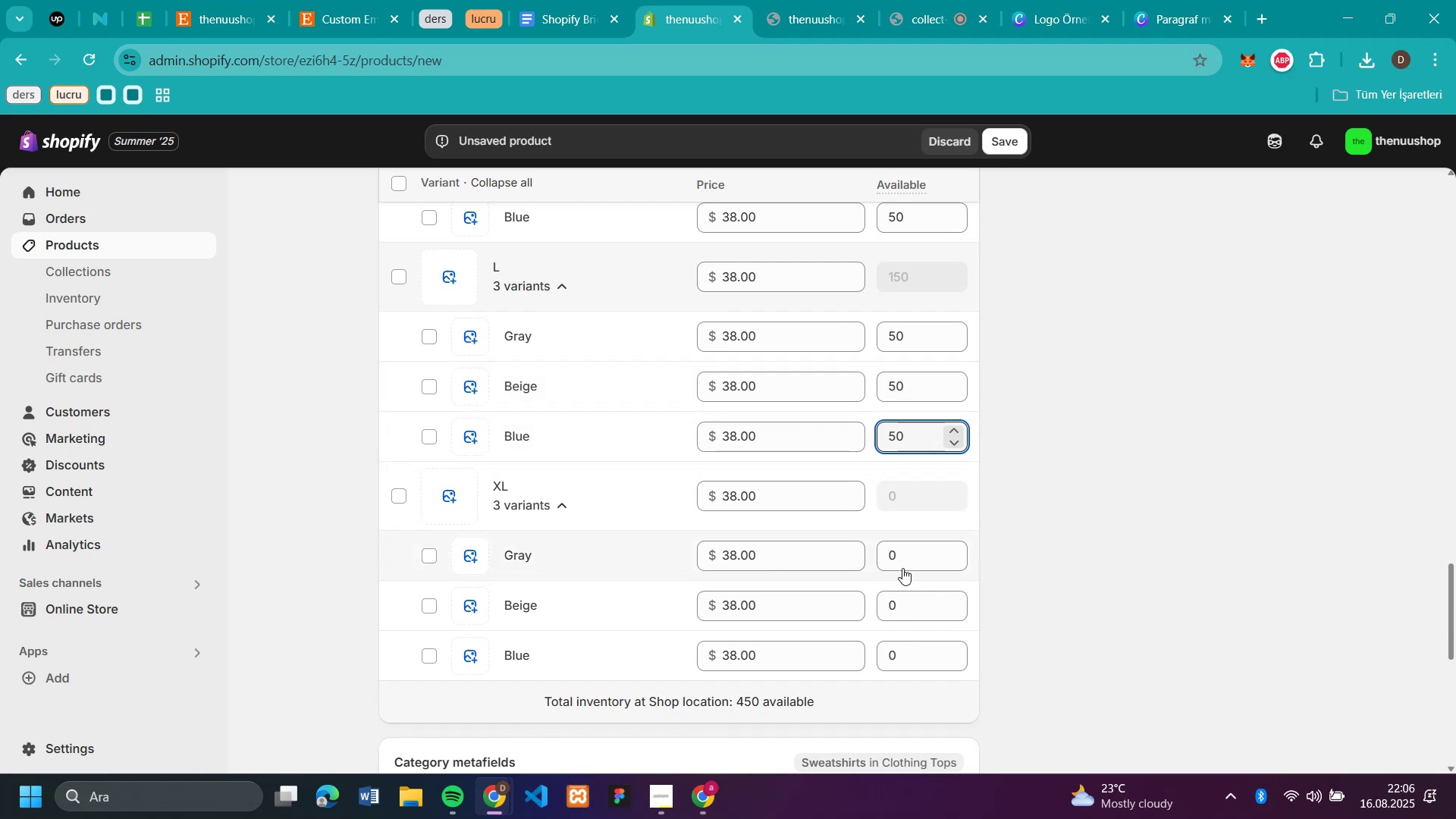 
left_click([905, 561])
 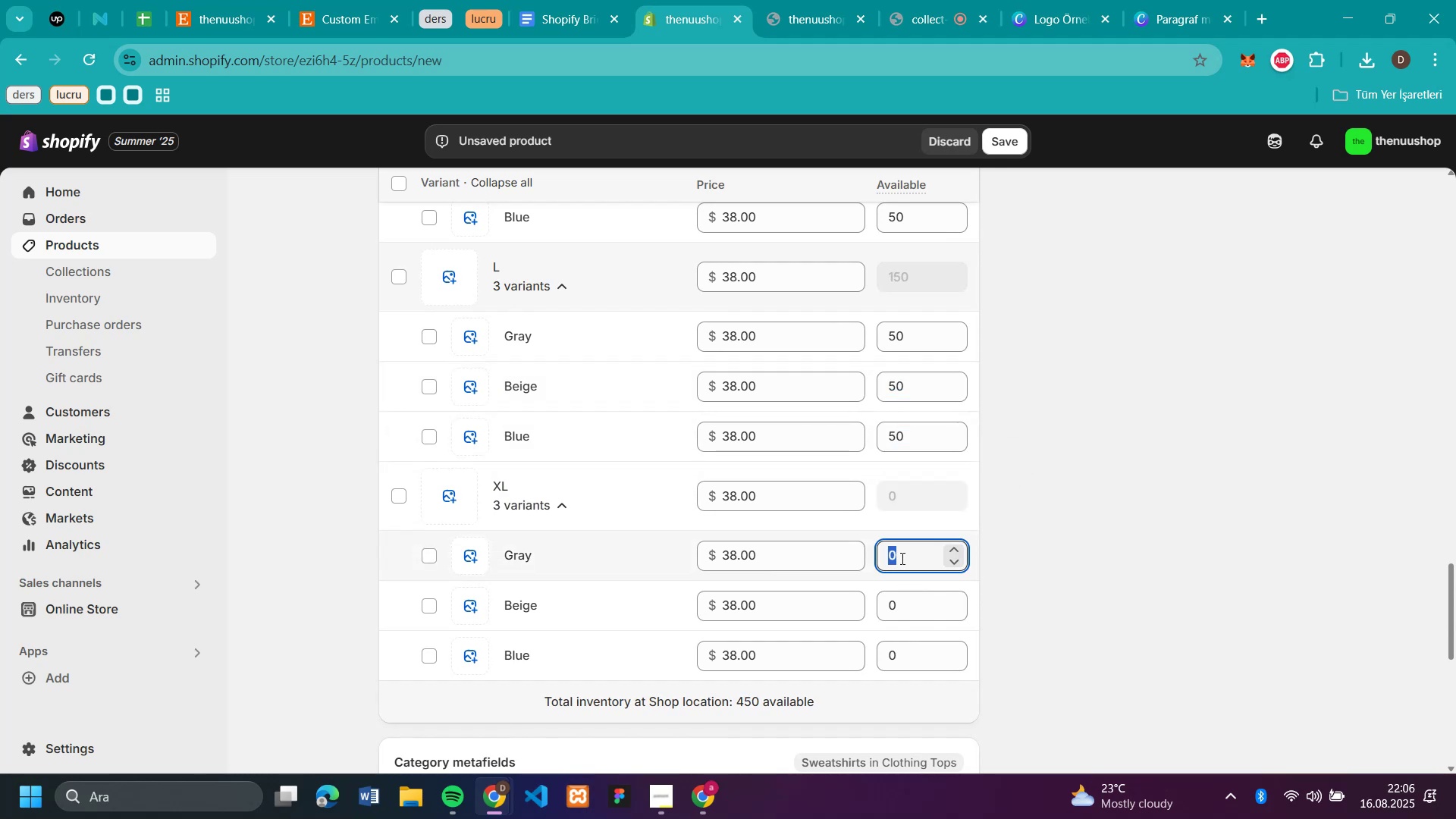 
key(Control+V)
 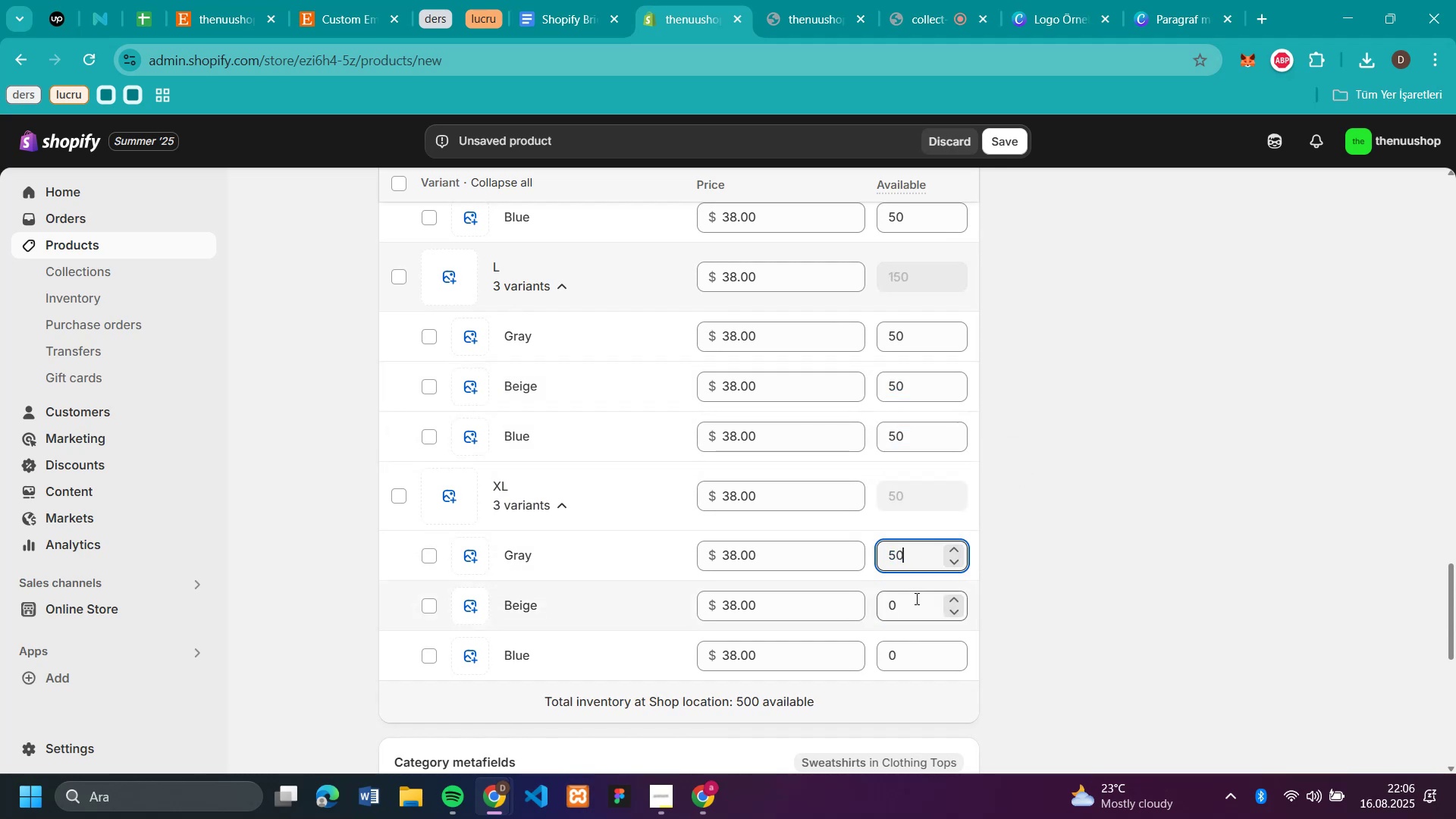 
left_click([915, 598])
 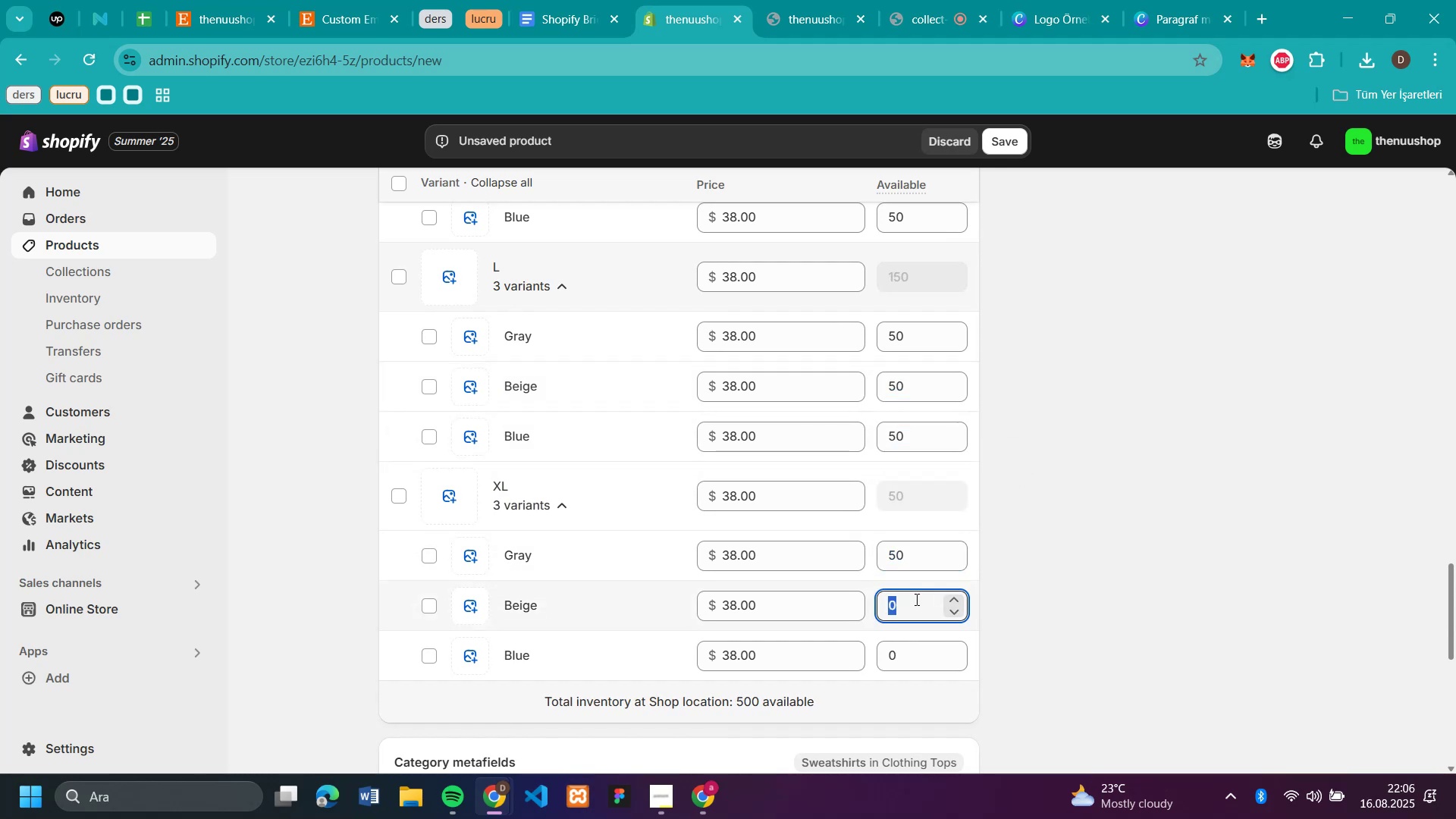 
key(Control+V)
 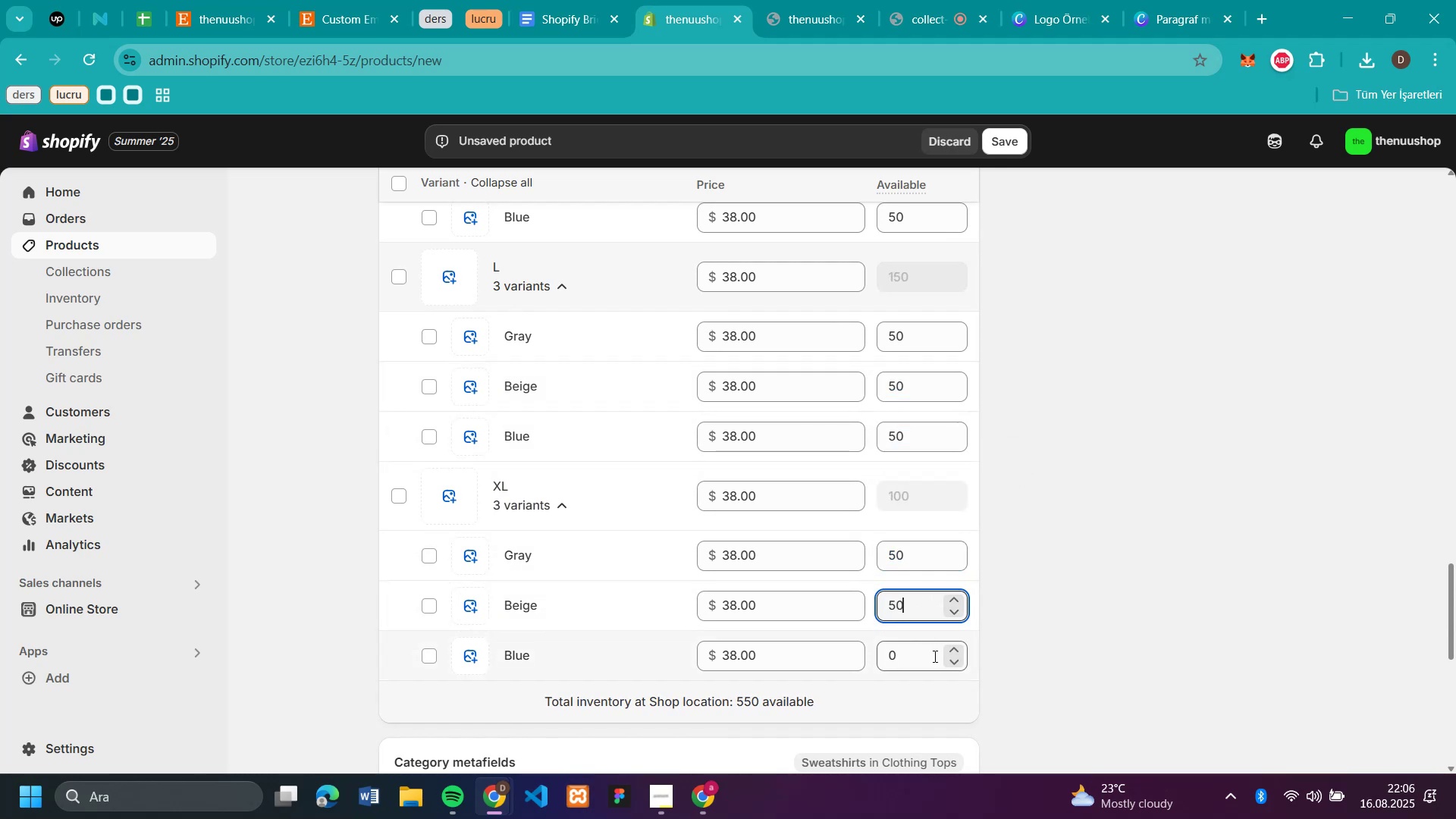 
left_click([934, 656])
 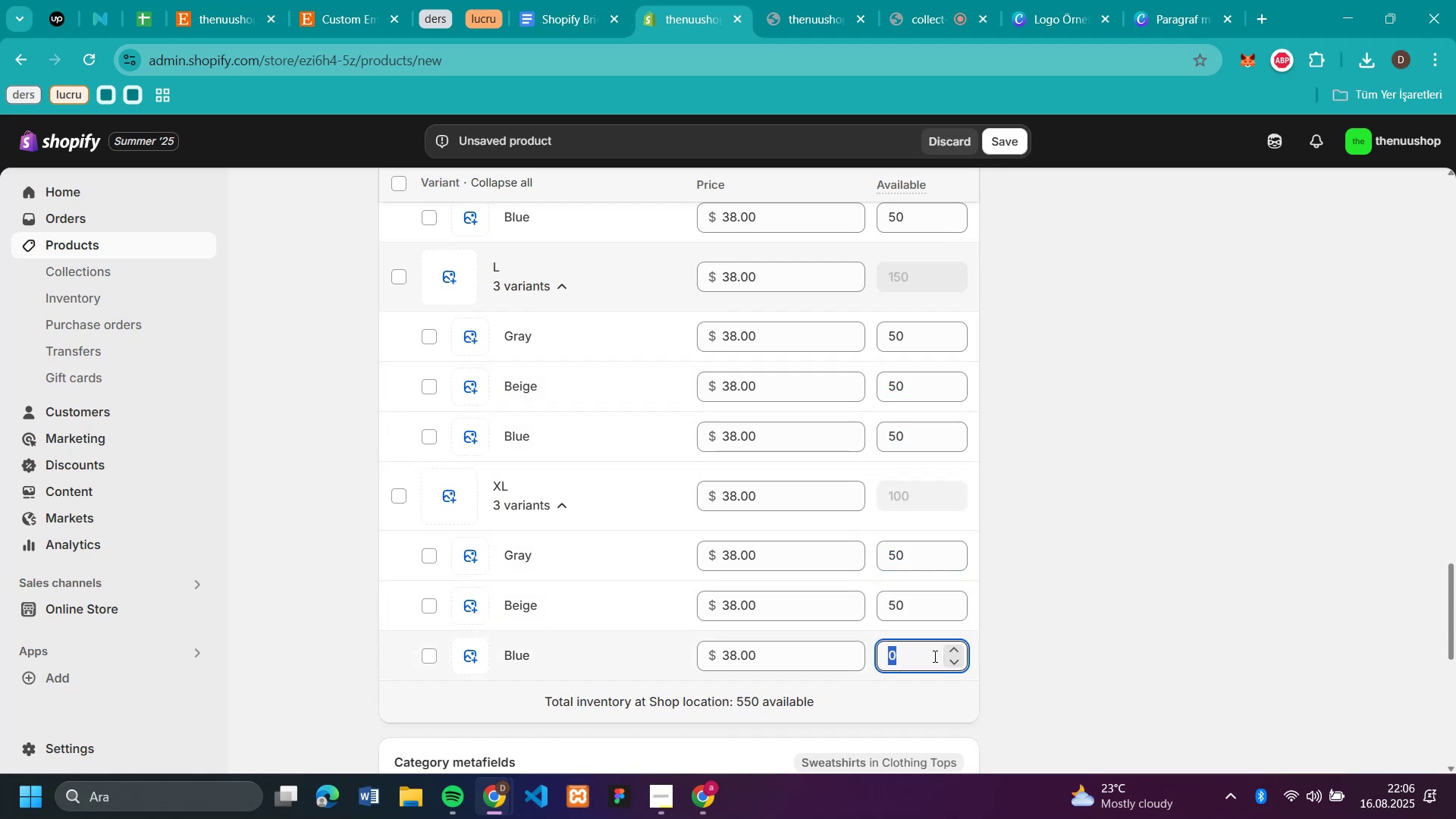 
key(Control+V)
 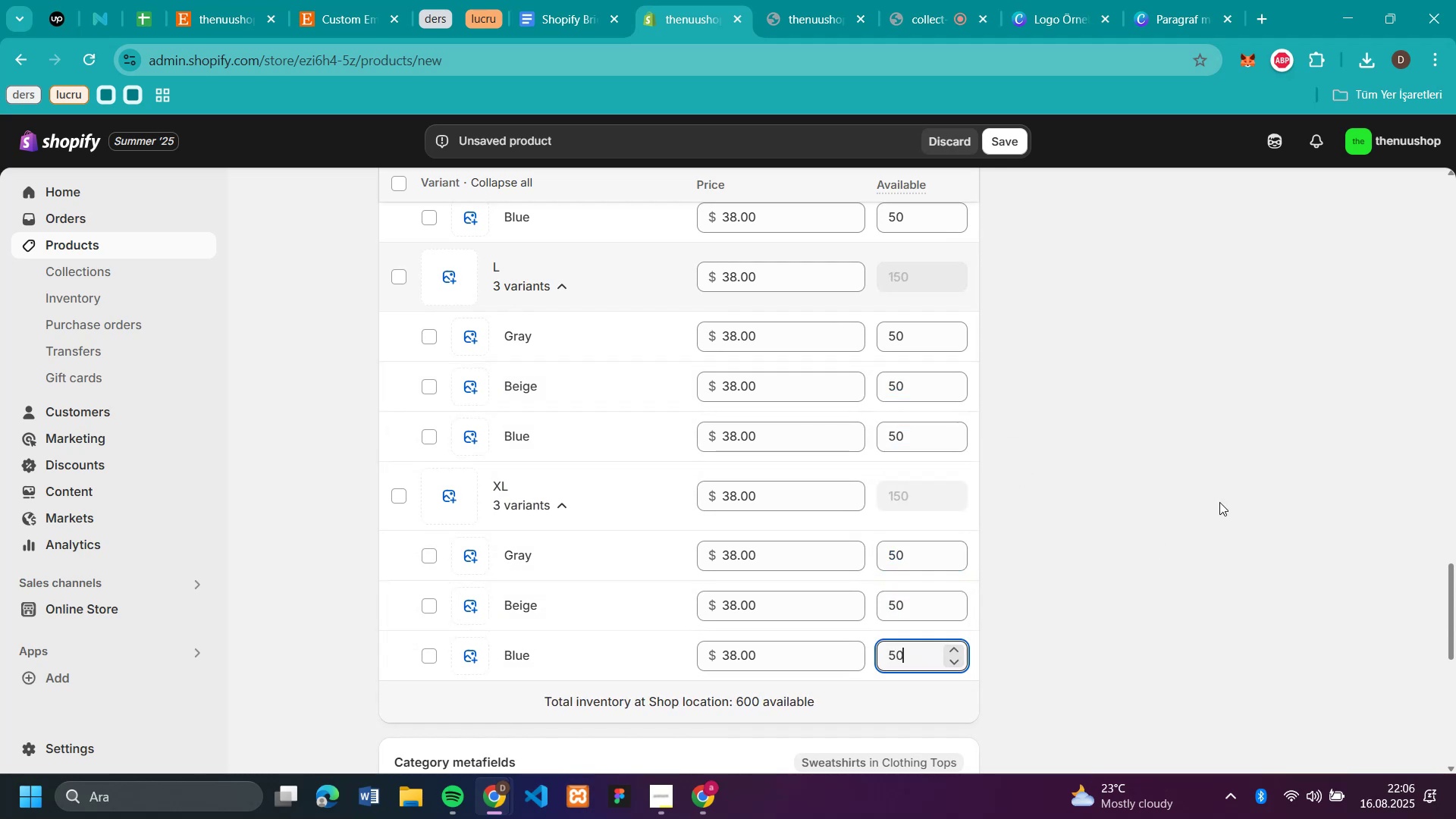 
left_click([1219, 502])
 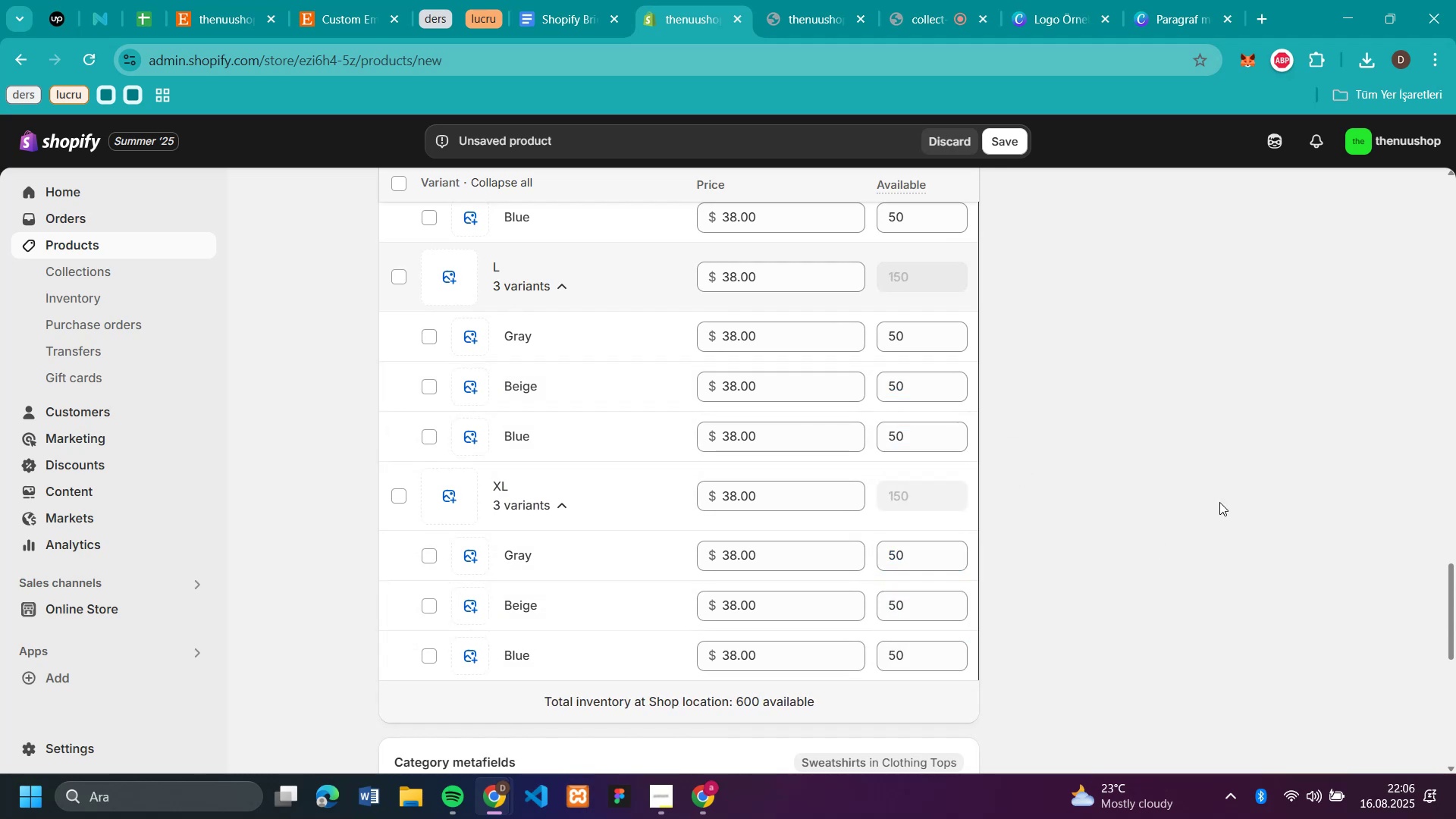 
scroll: coordinate [1219, 502], scroll_direction: up, amount: 17.0
 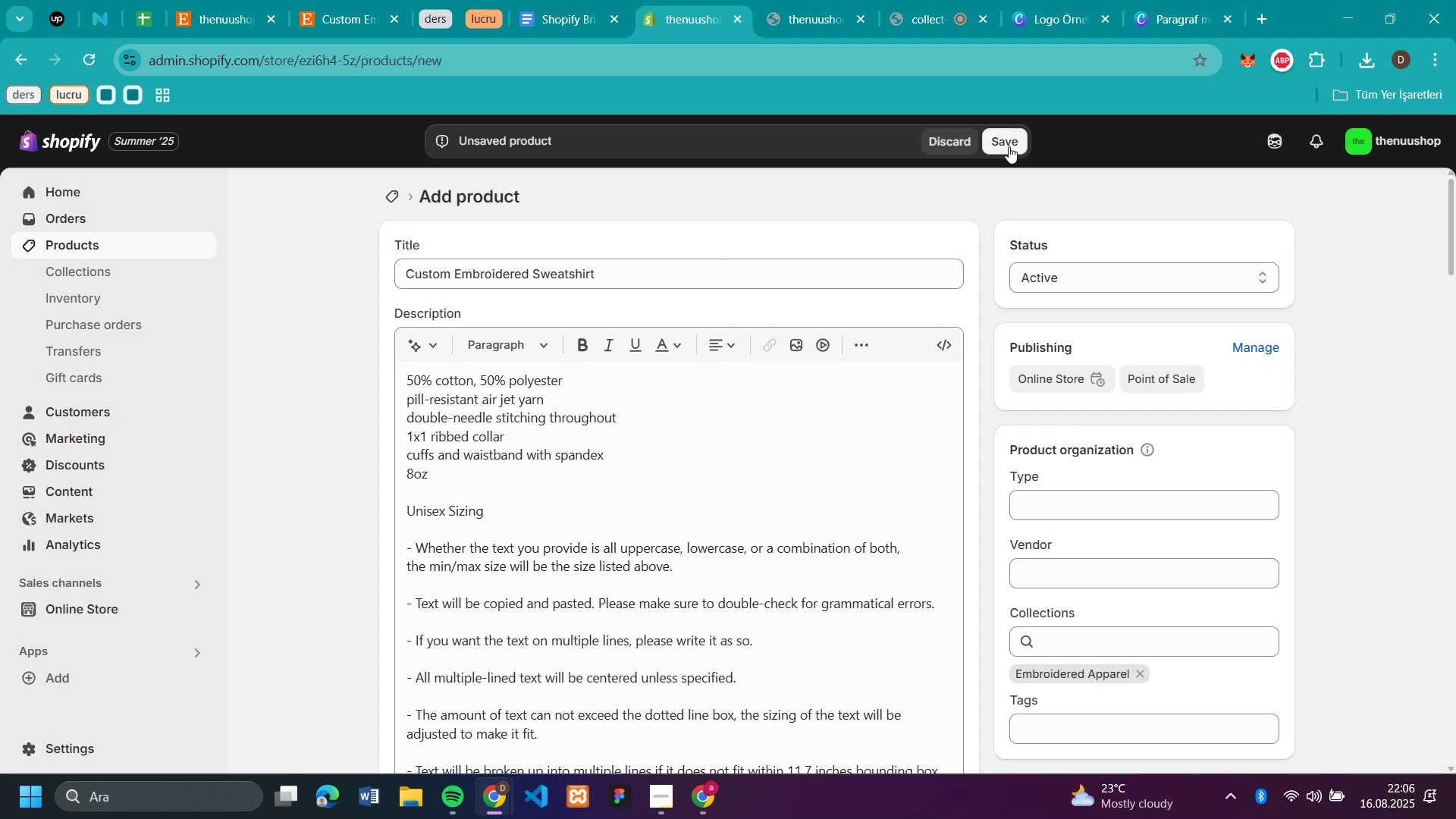 
left_click([1009, 146])
 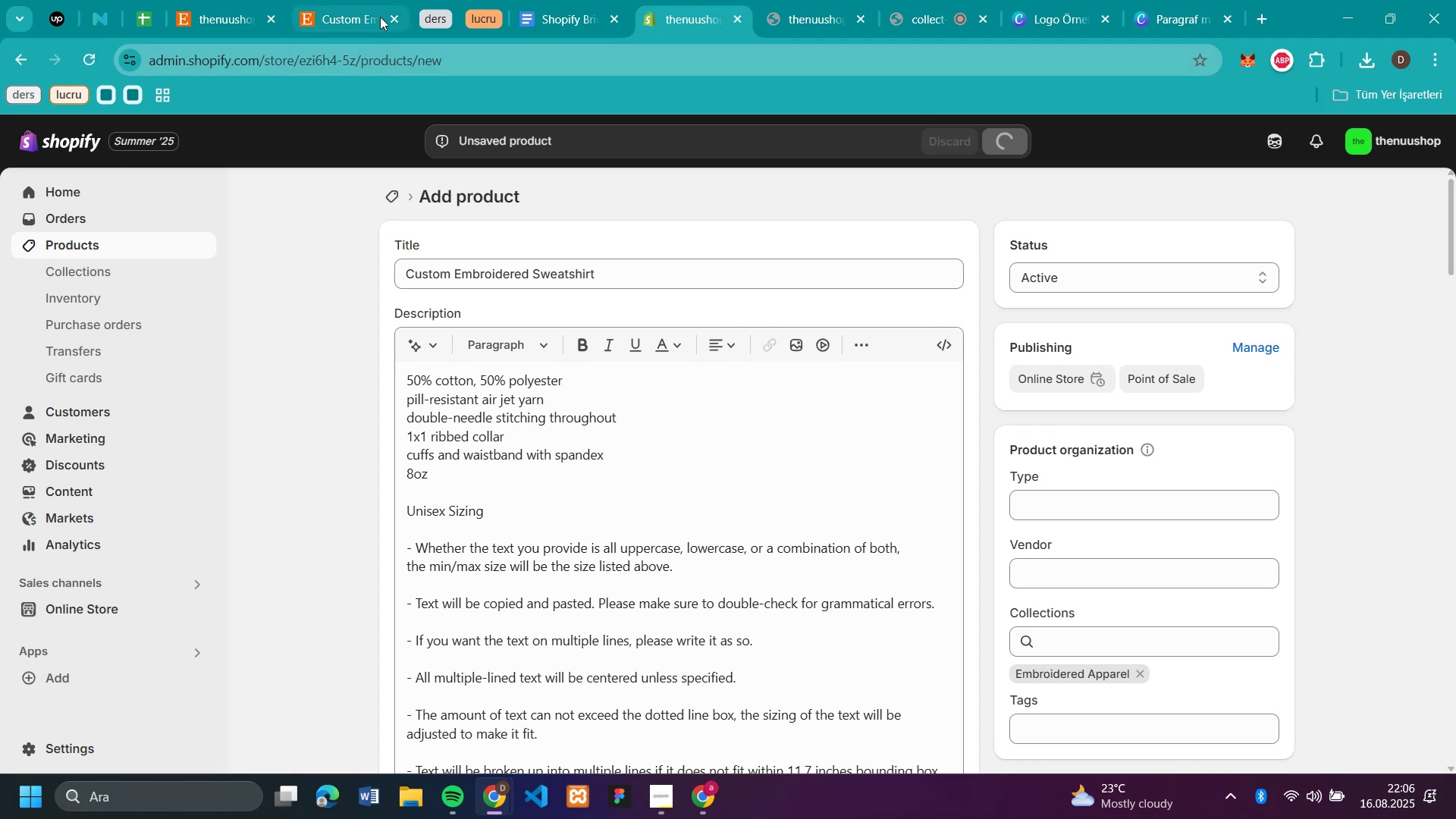 
left_click_drag(start_coordinate=[394, 23], to_coordinate=[388, 25])
 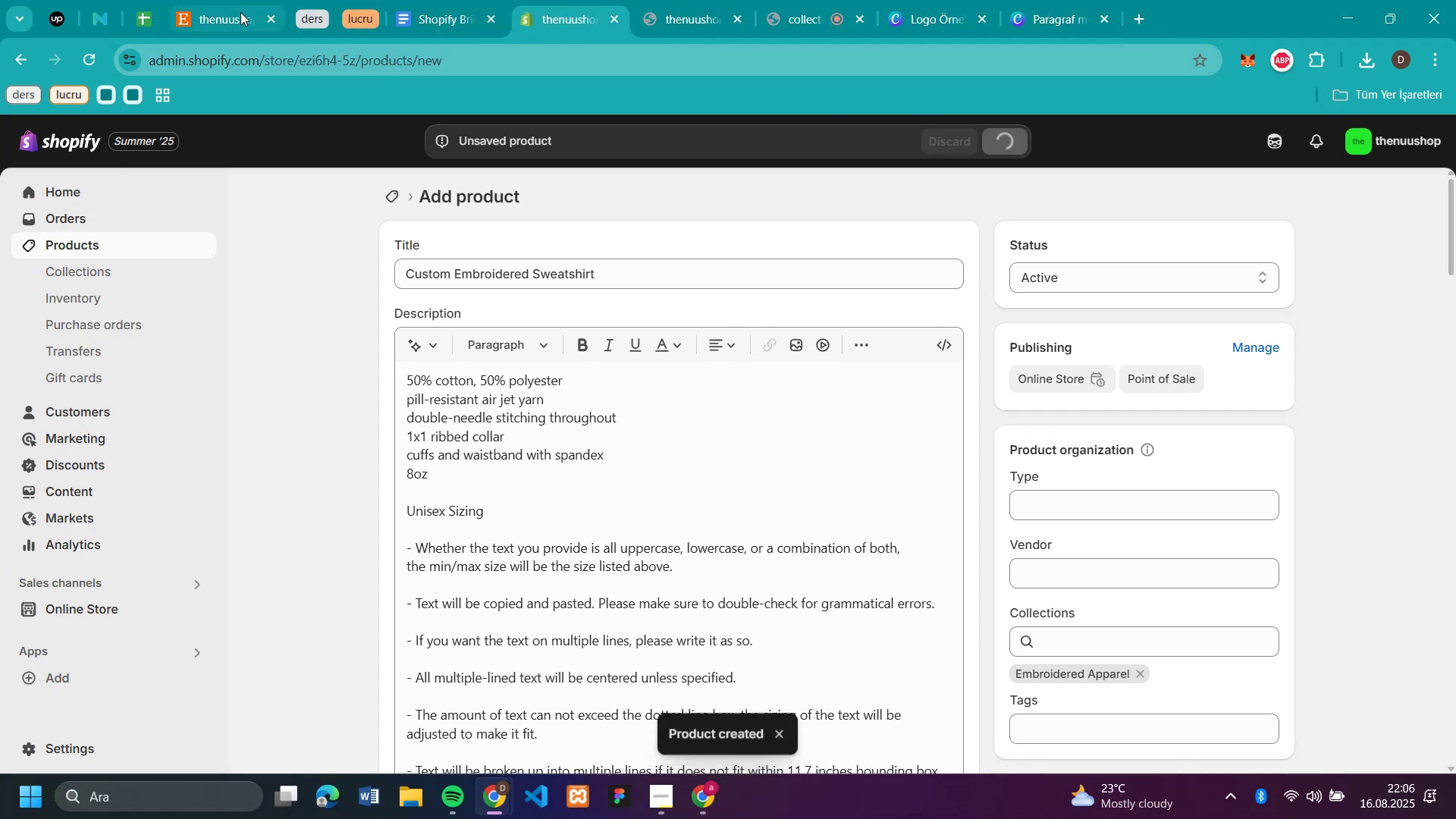 
left_click([233, 20])
 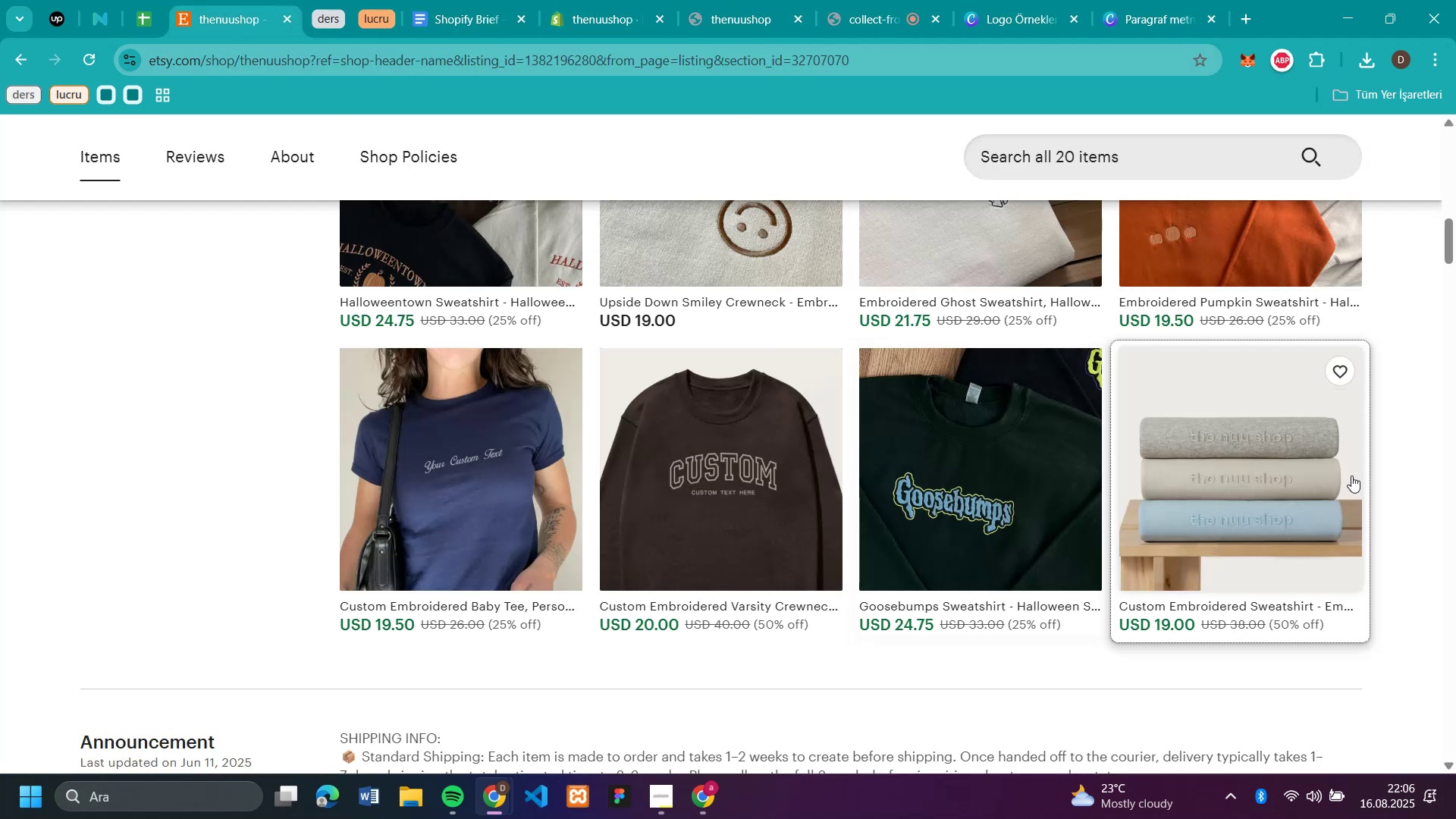 
scroll: coordinate [233, 337], scroll_direction: up, amount: 11.0
 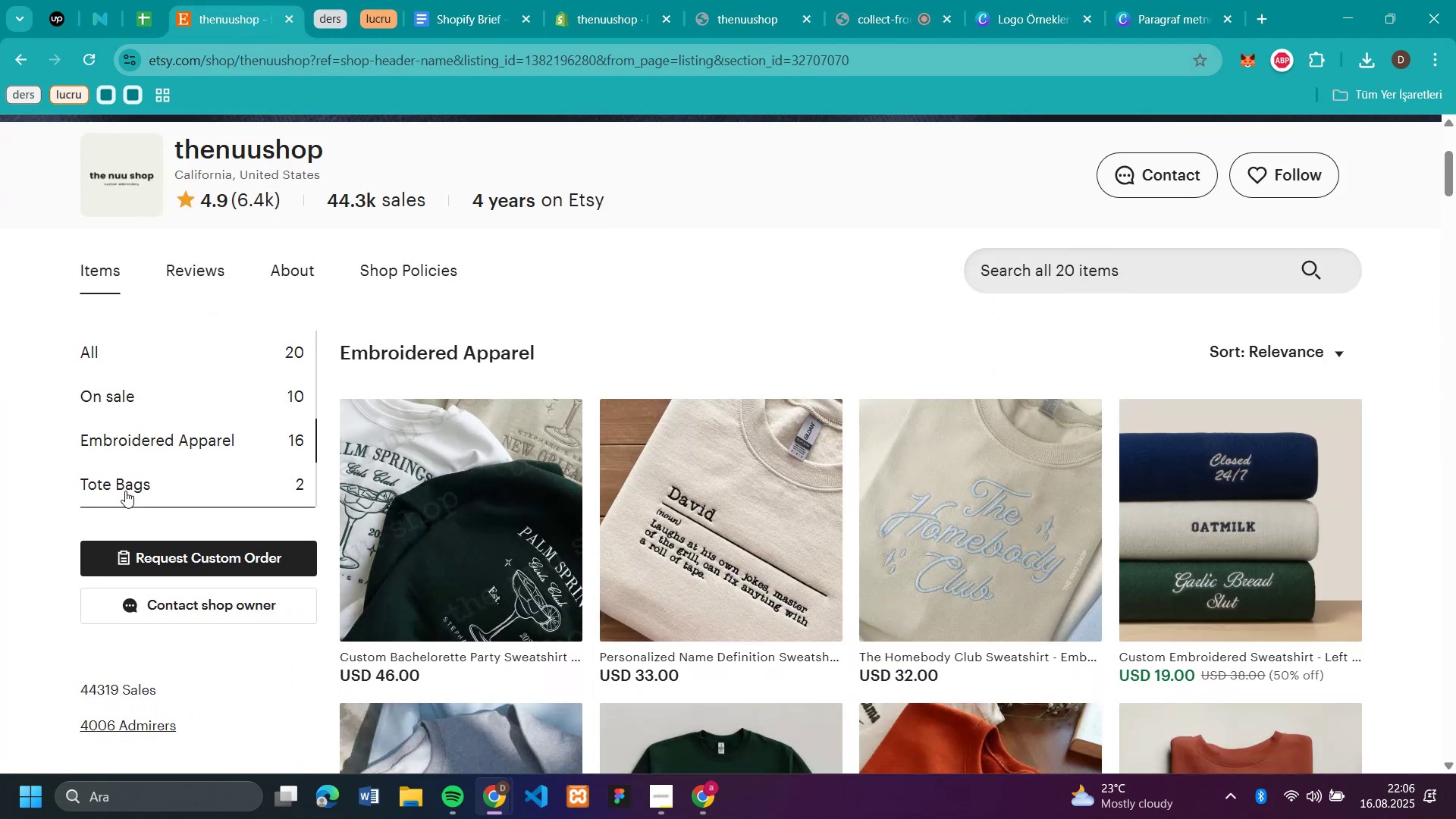 
left_click([125, 491])
 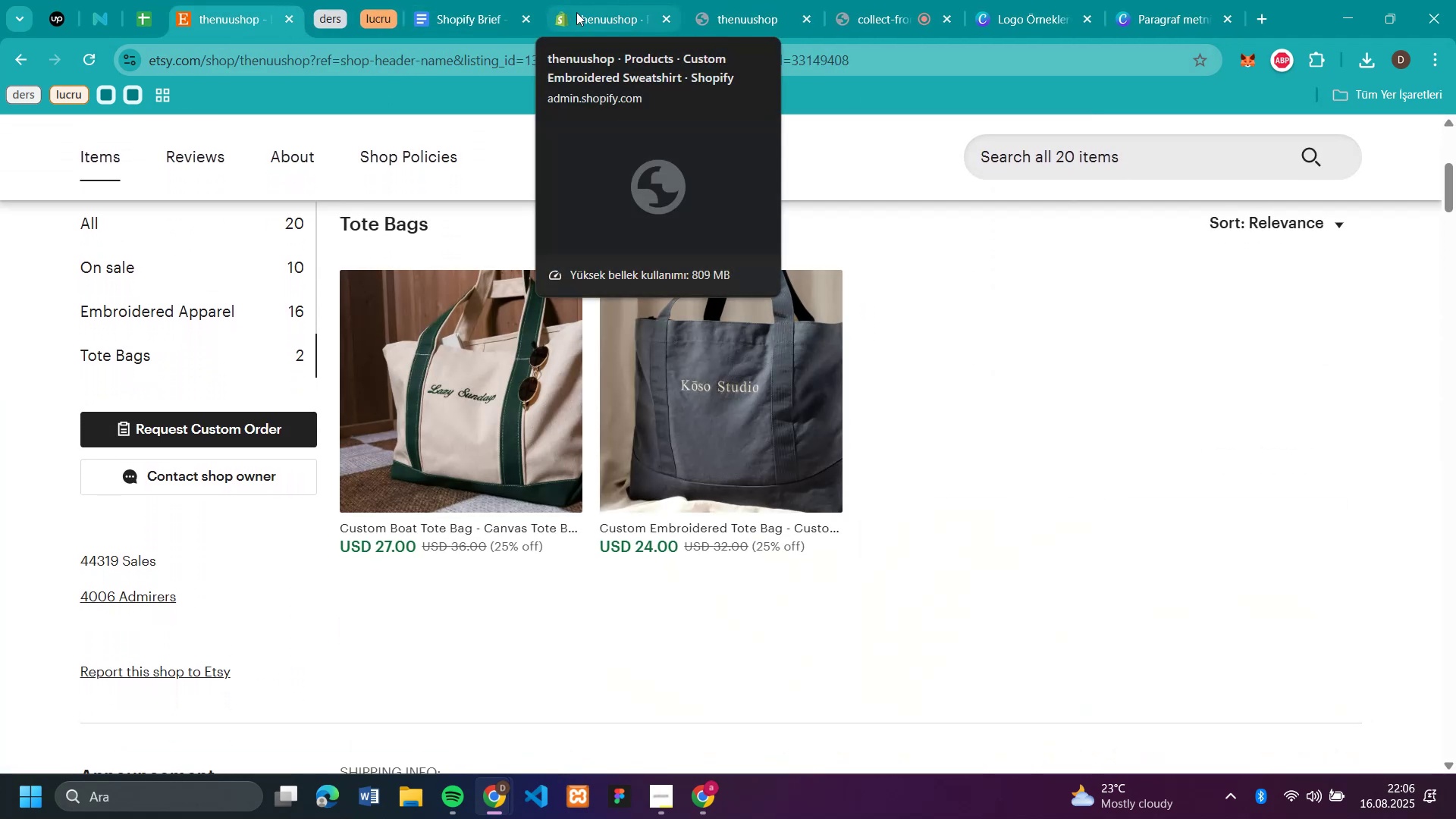 
left_click([576, 12])
 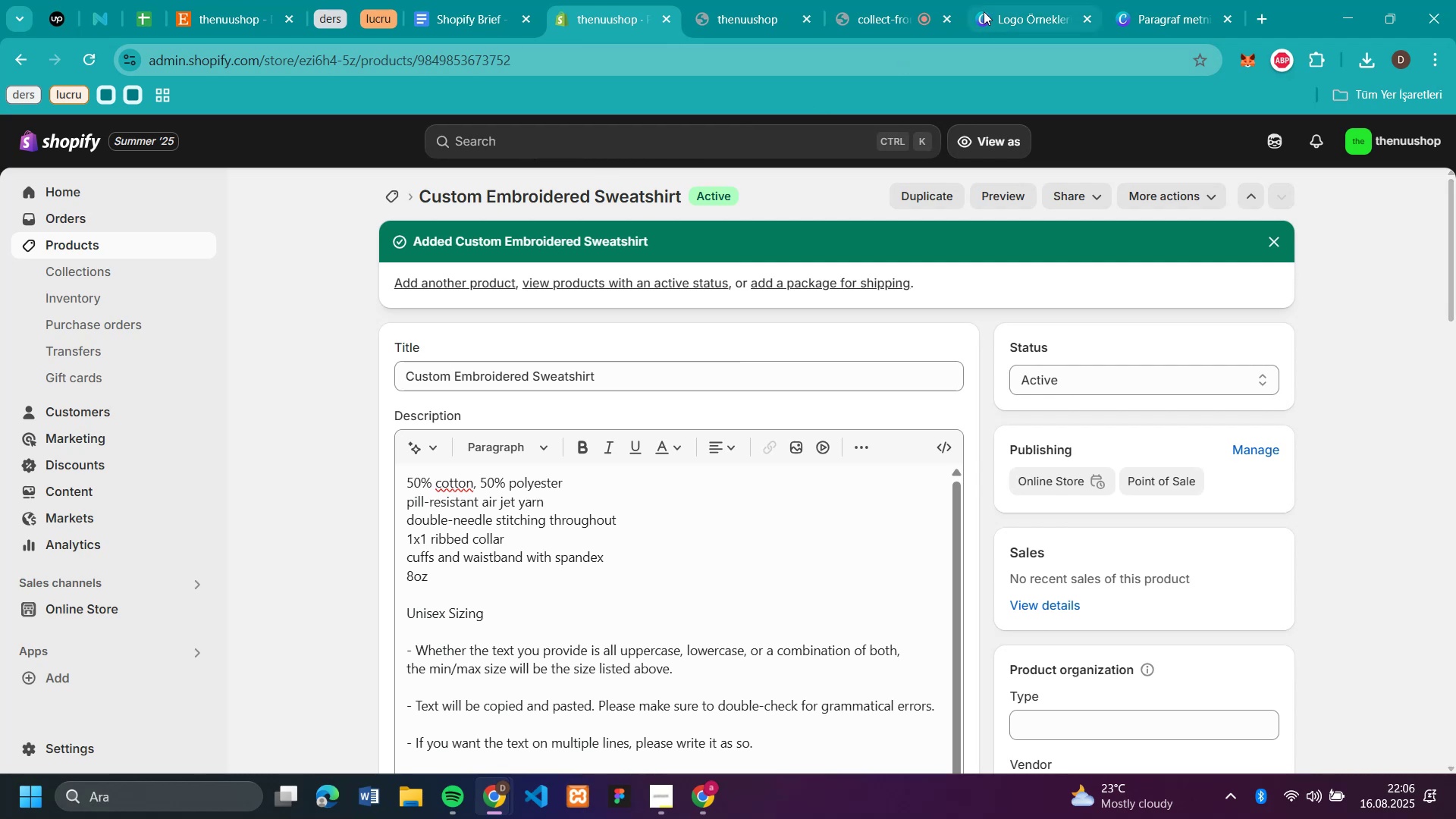 
left_click([884, 26])
 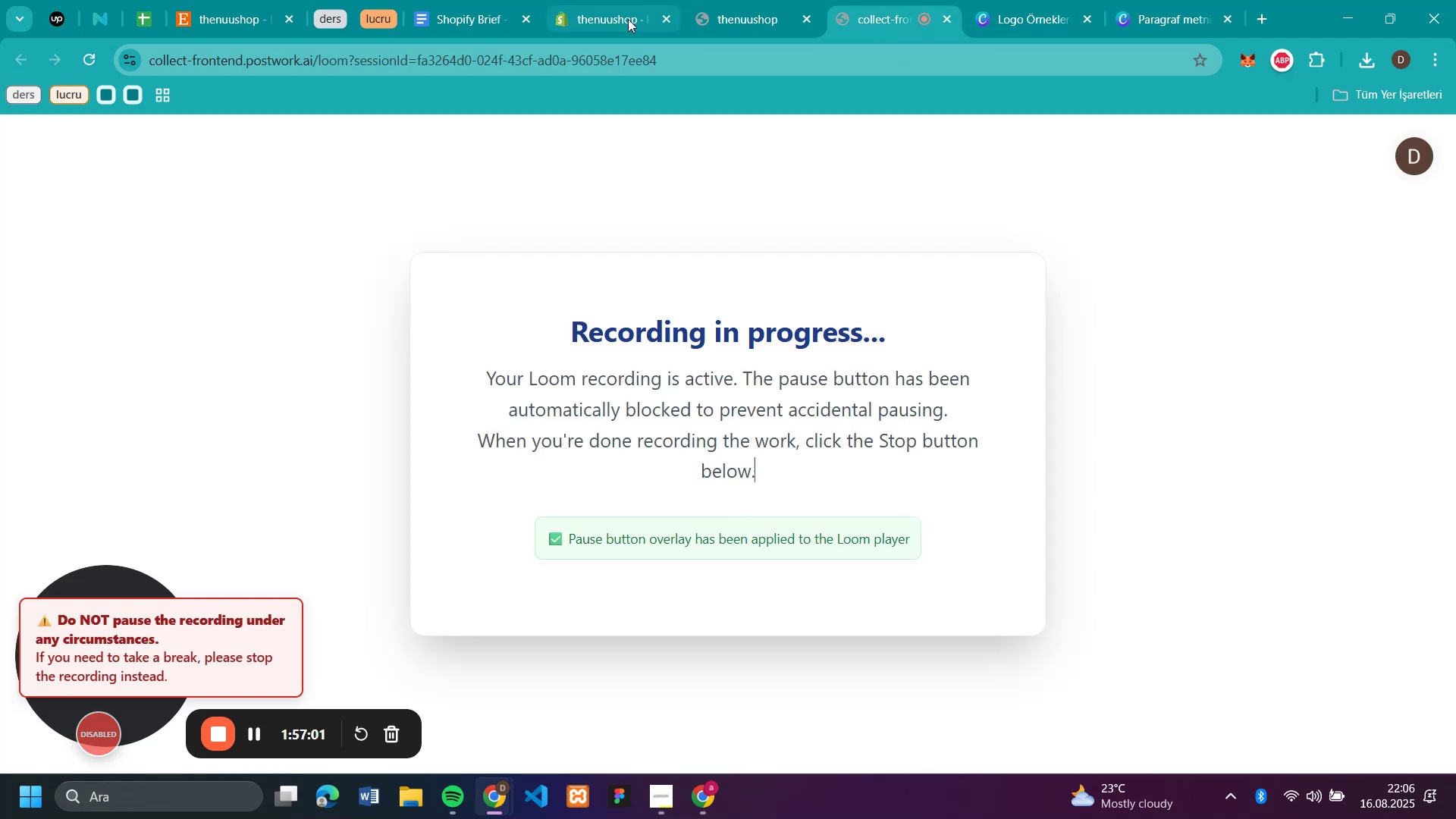 
left_click([597, 17])
 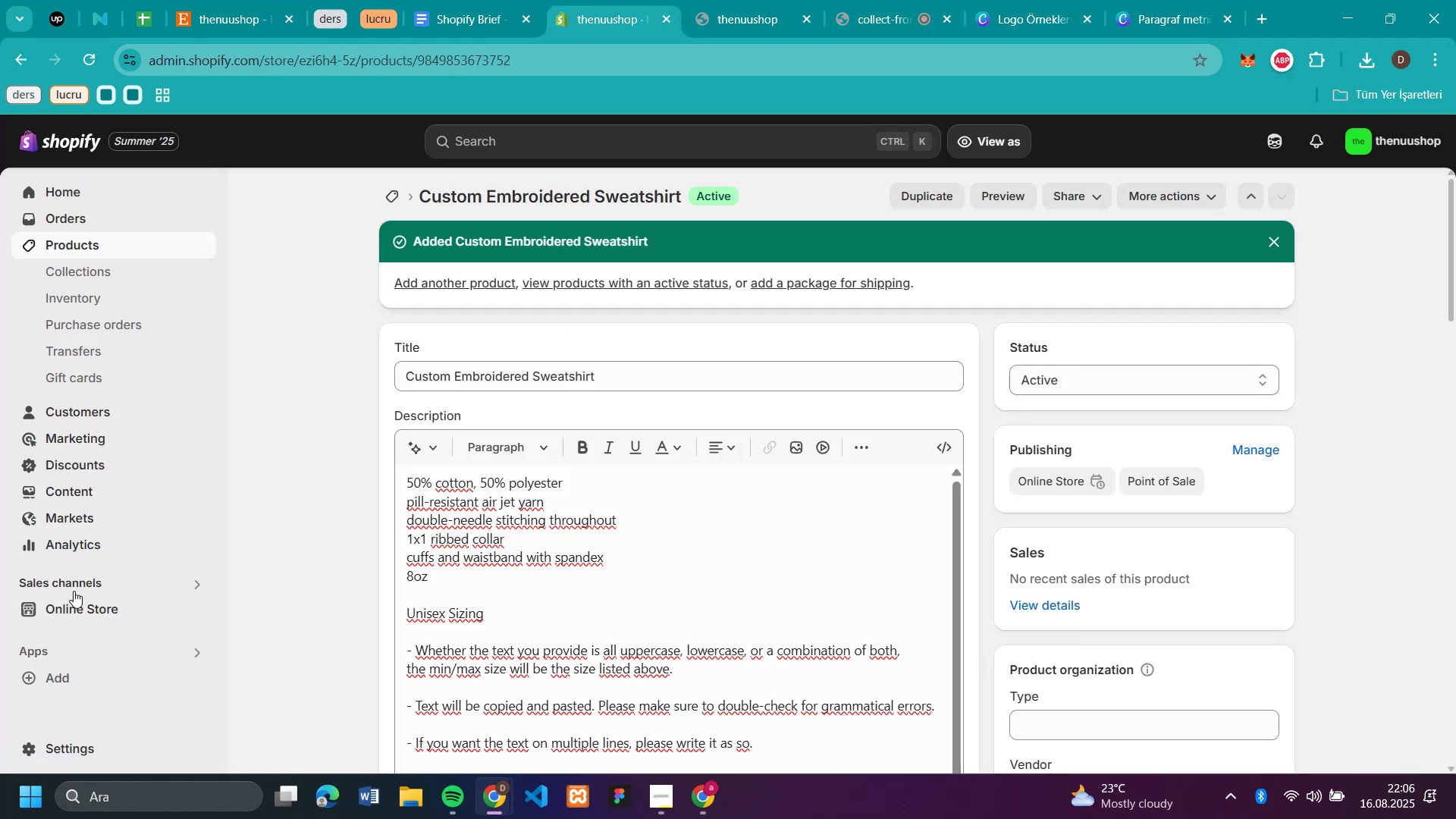 
left_click([81, 608])
 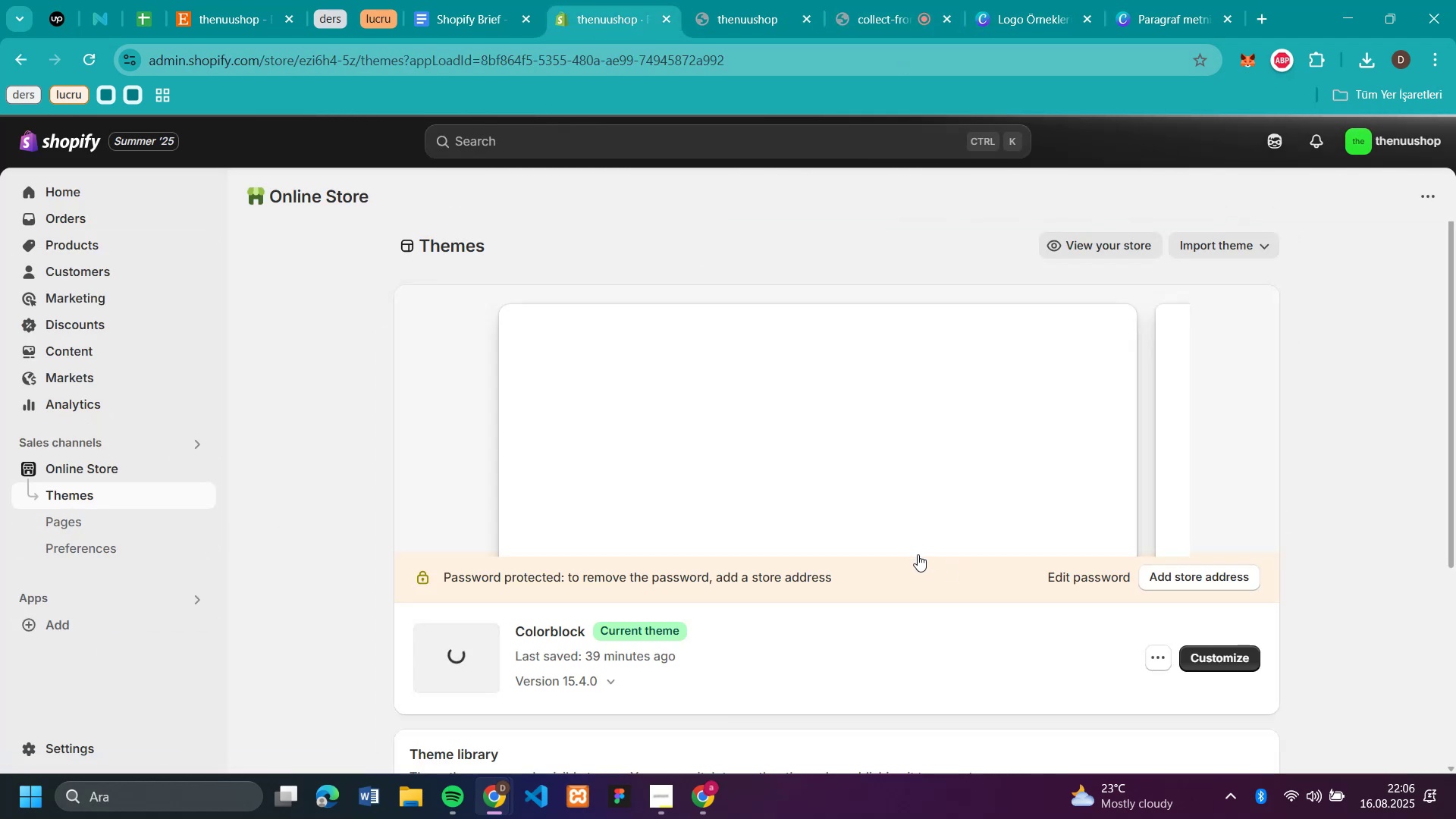 
wait(5.54)
 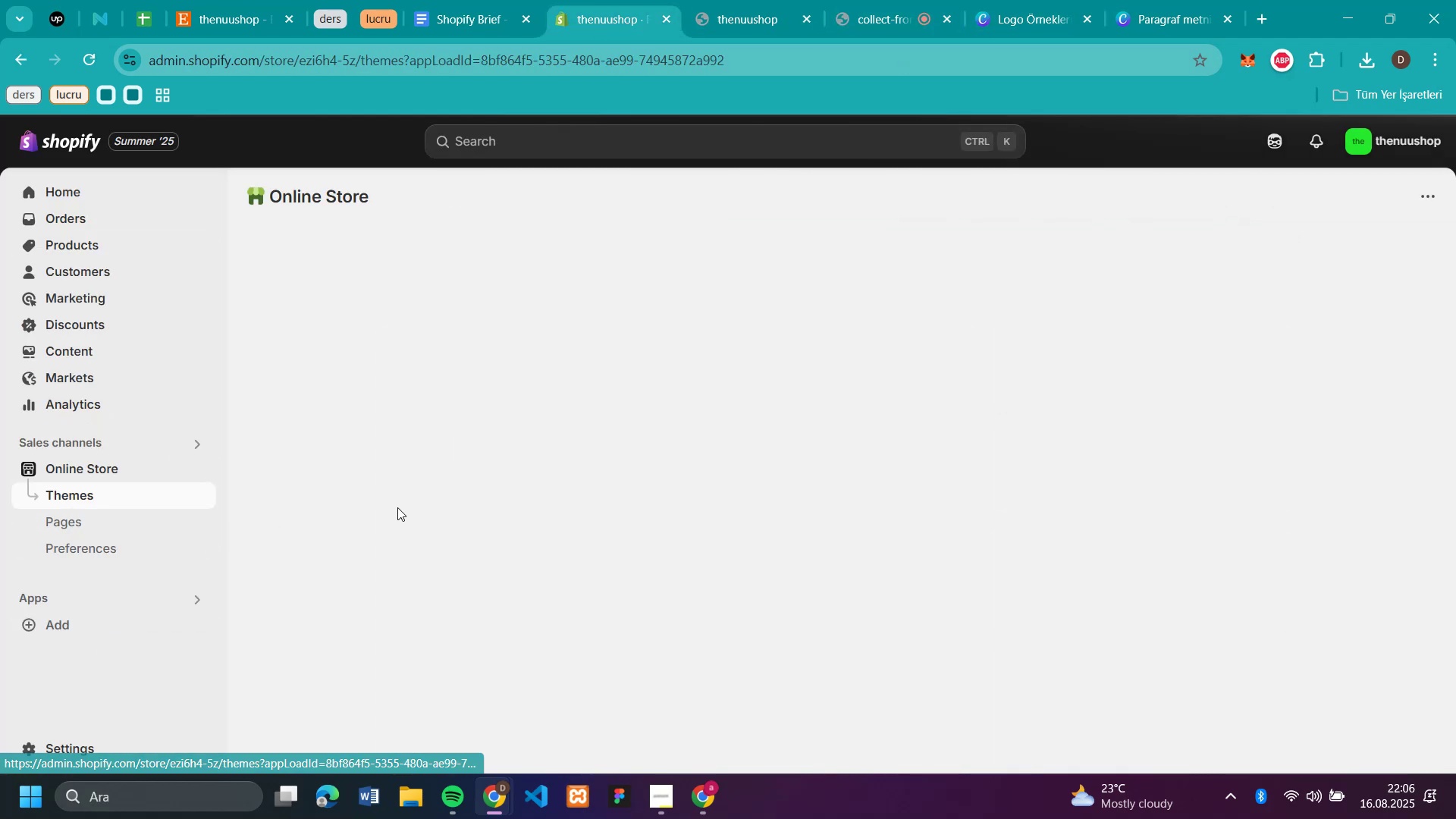 
left_click([1226, 656])
 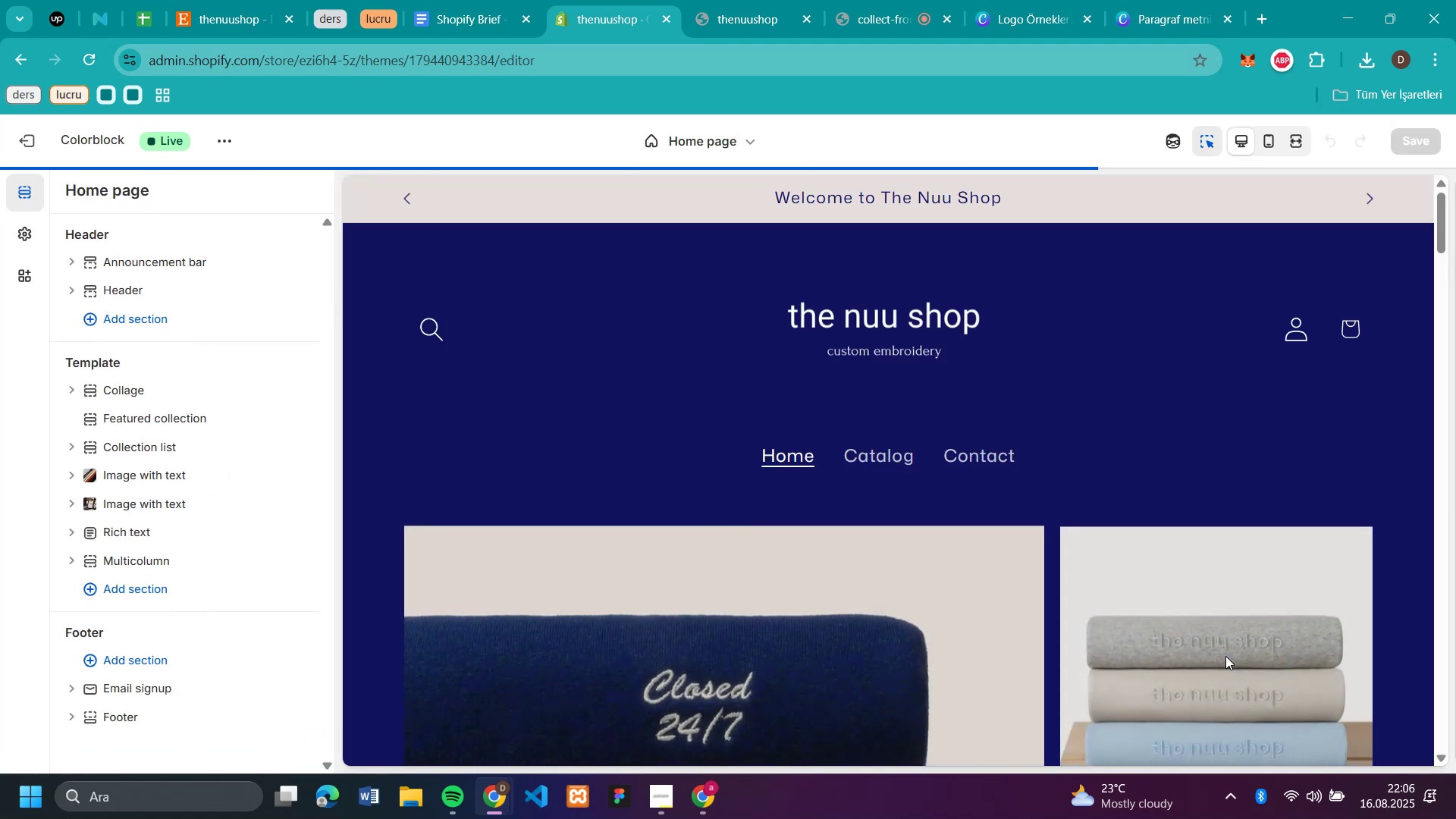 
scroll: coordinate [1310, 547], scroll_direction: down, amount: 12.0
 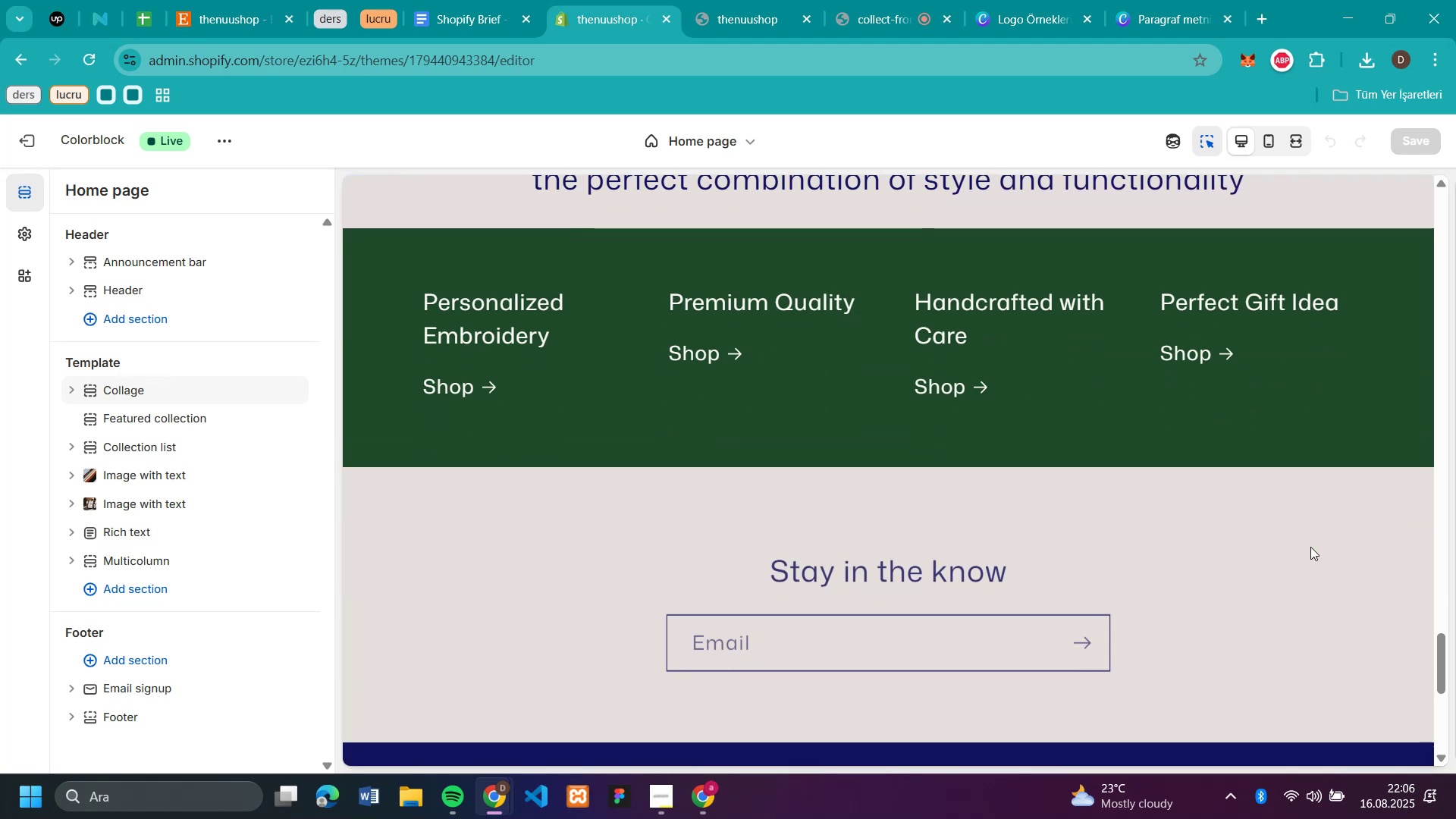 
scroll: coordinate [1310, 547], scroll_direction: up, amount: 25.0
 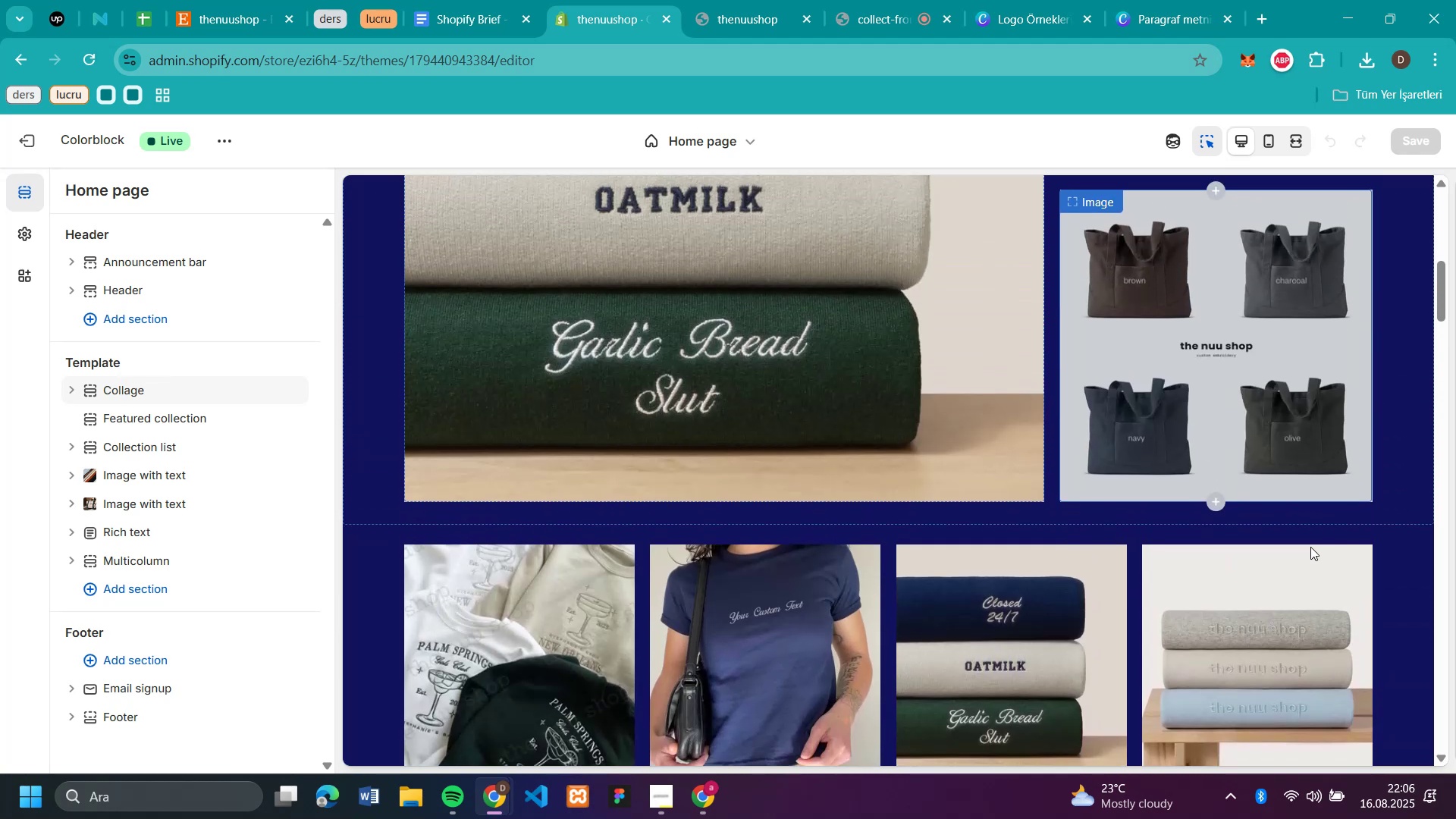 
scroll: coordinate [1117, 506], scroll_direction: down, amount: 8.0
 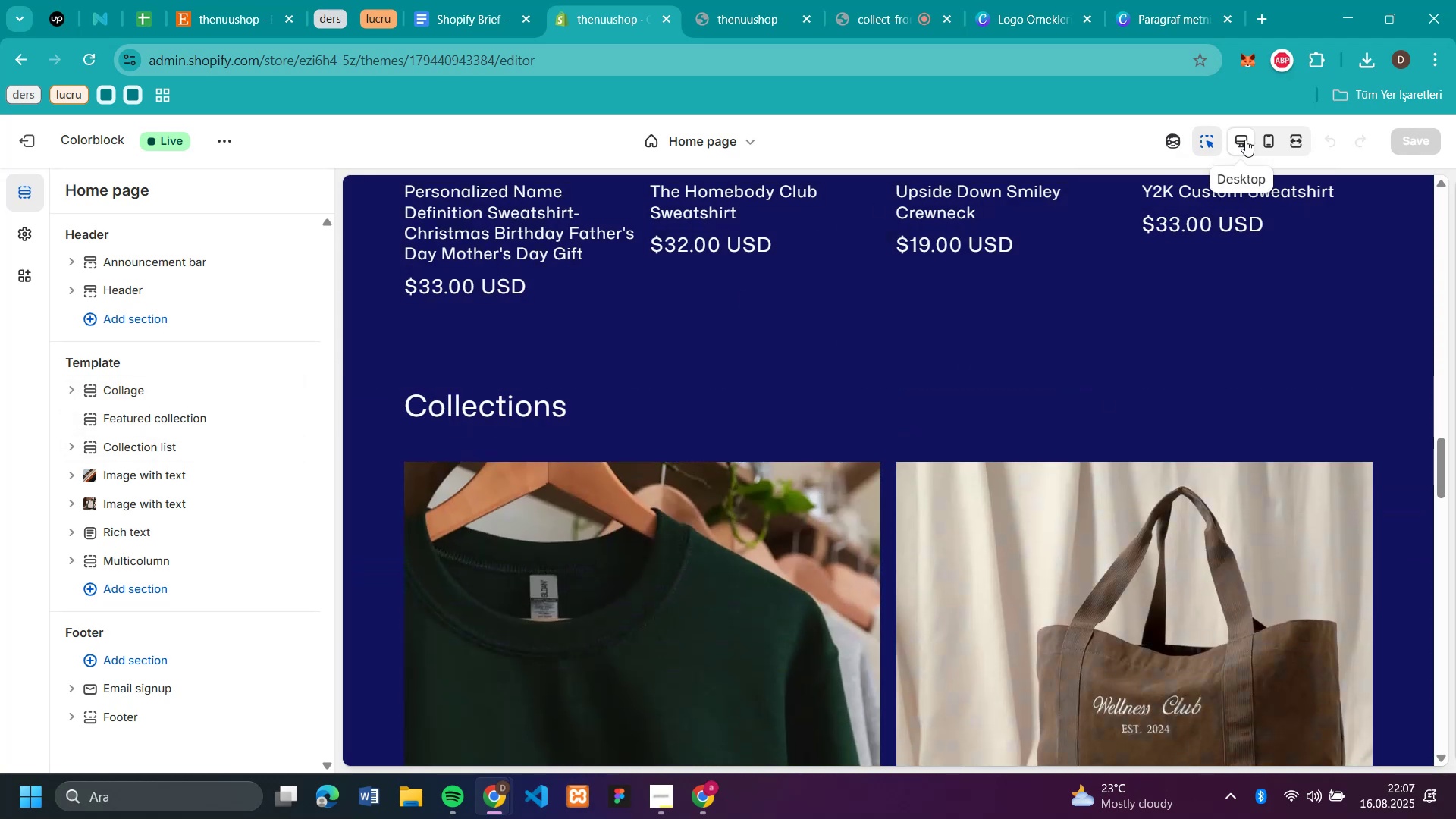 
left_click([1269, 142])
 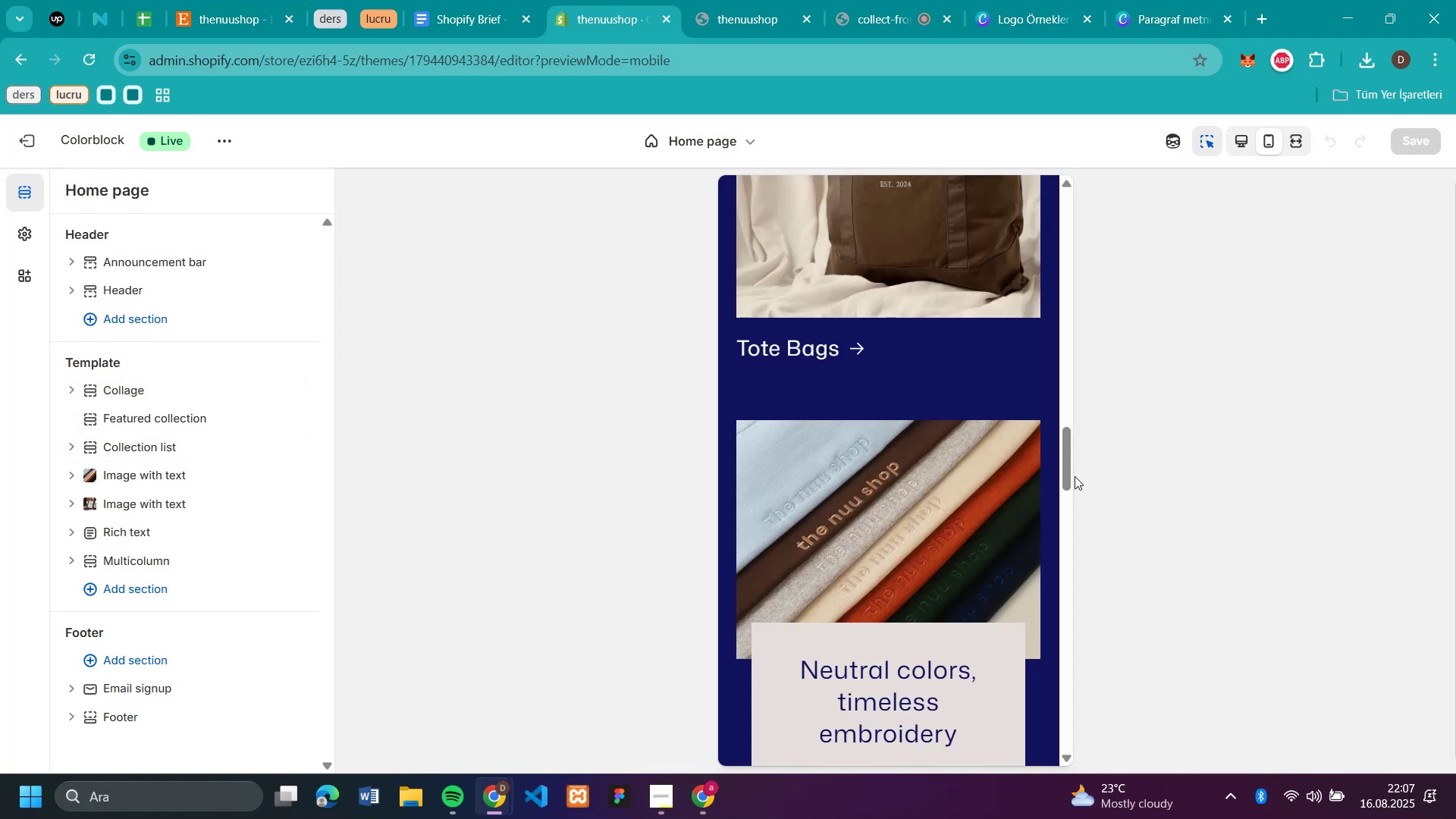 
scroll: coordinate [903, 507], scroll_direction: up, amount: 14.0
 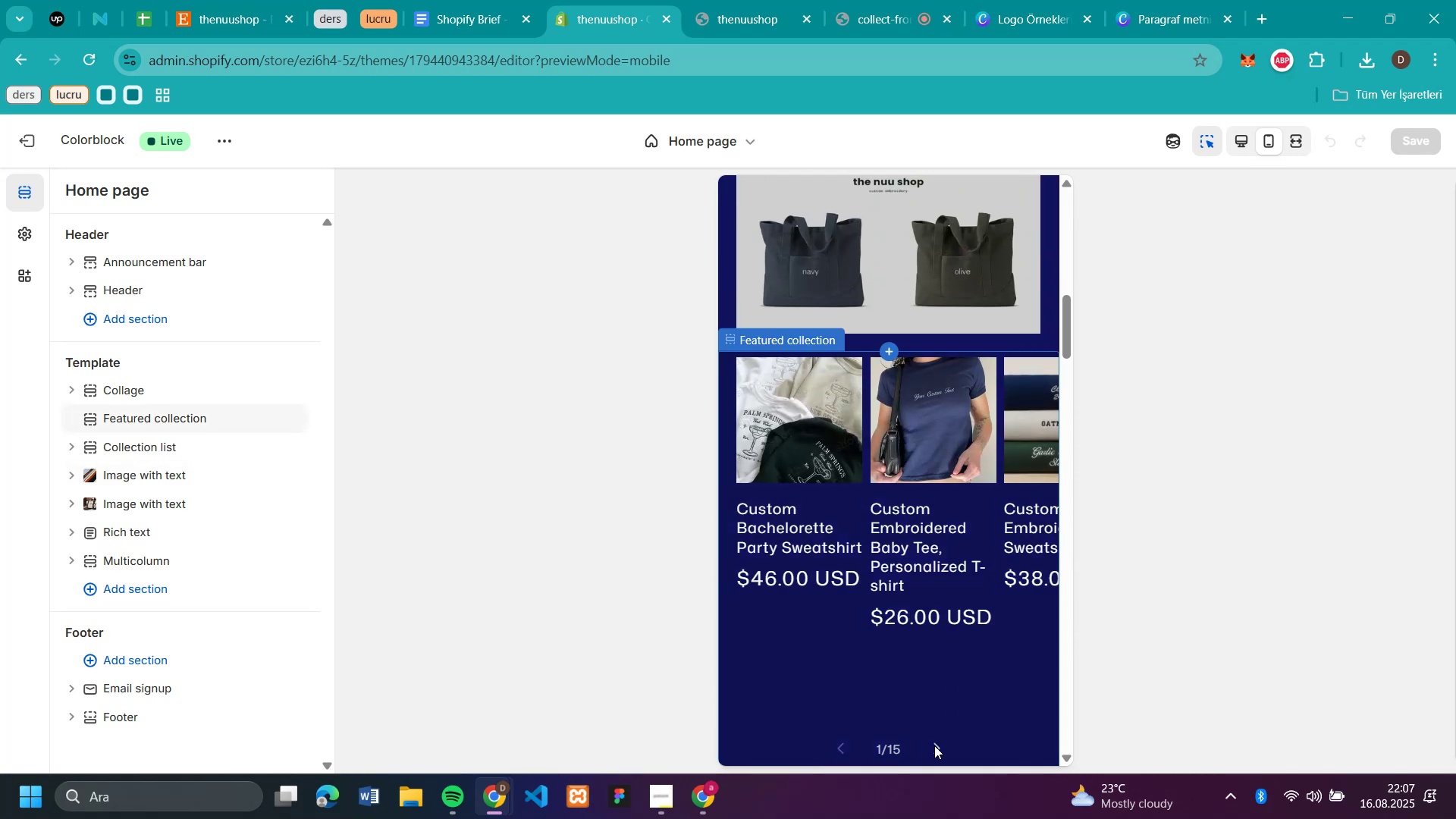 
left_click([934, 749])
 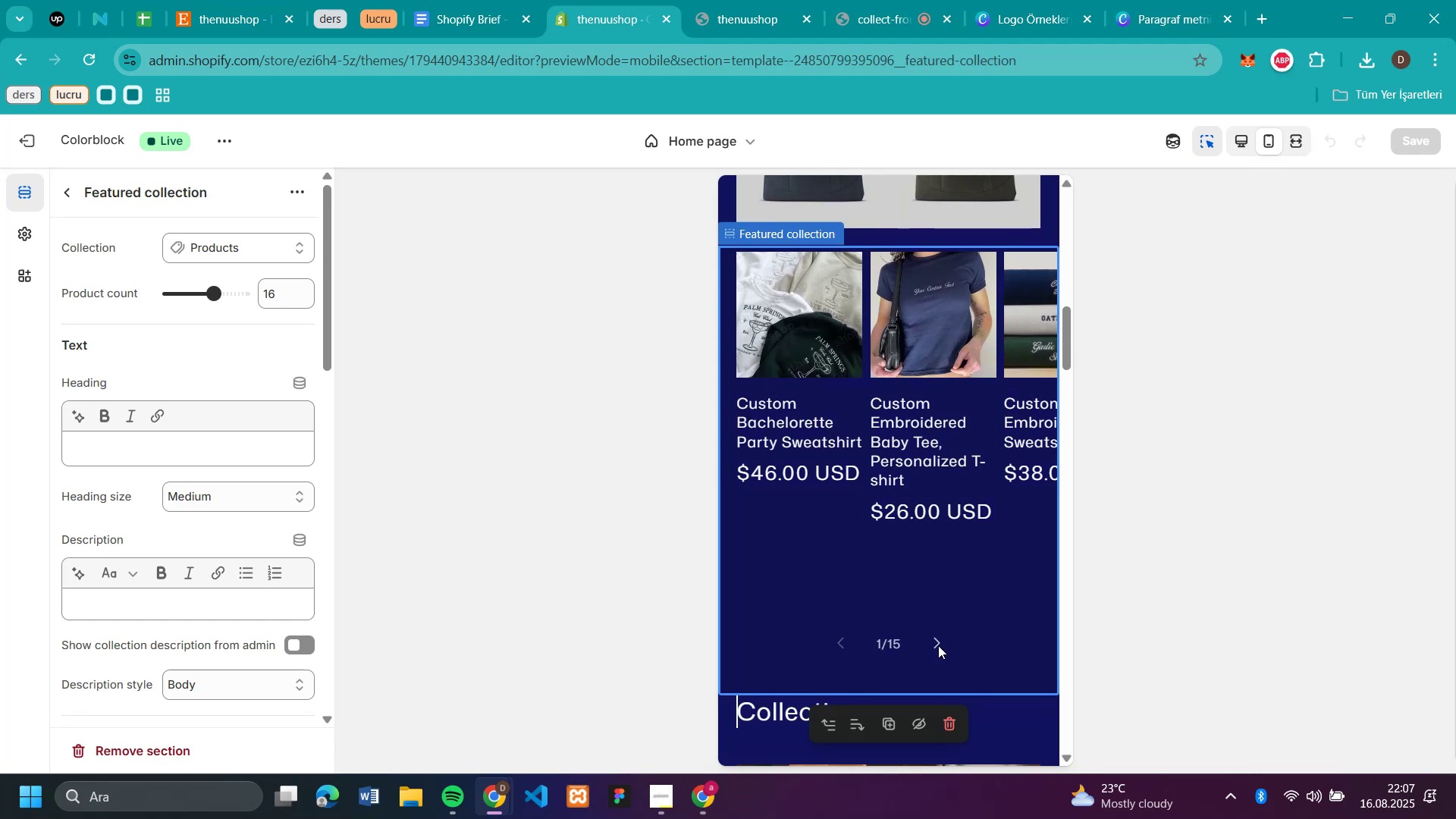 
left_click([937, 640])
 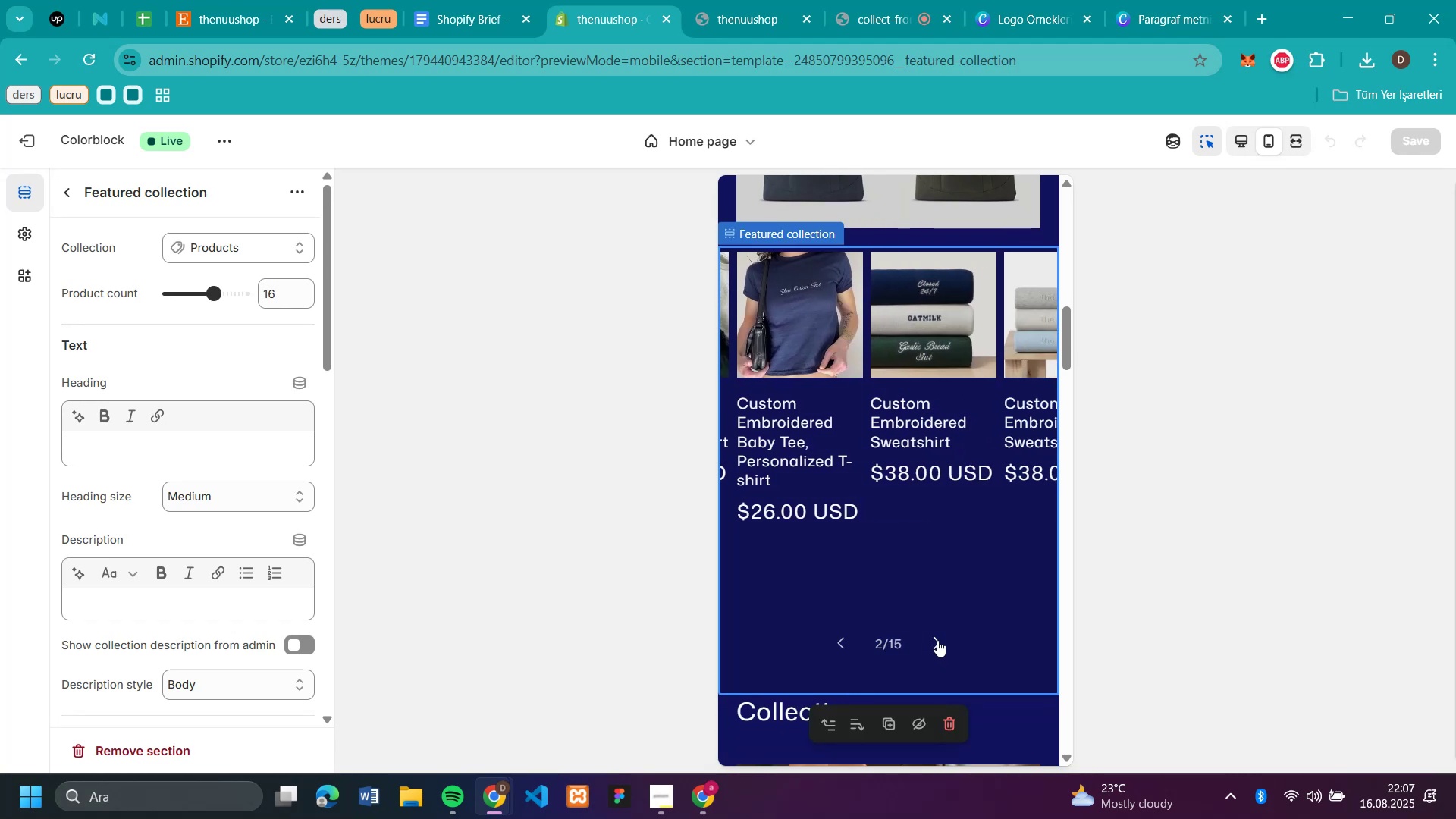 
double_click([937, 640])
 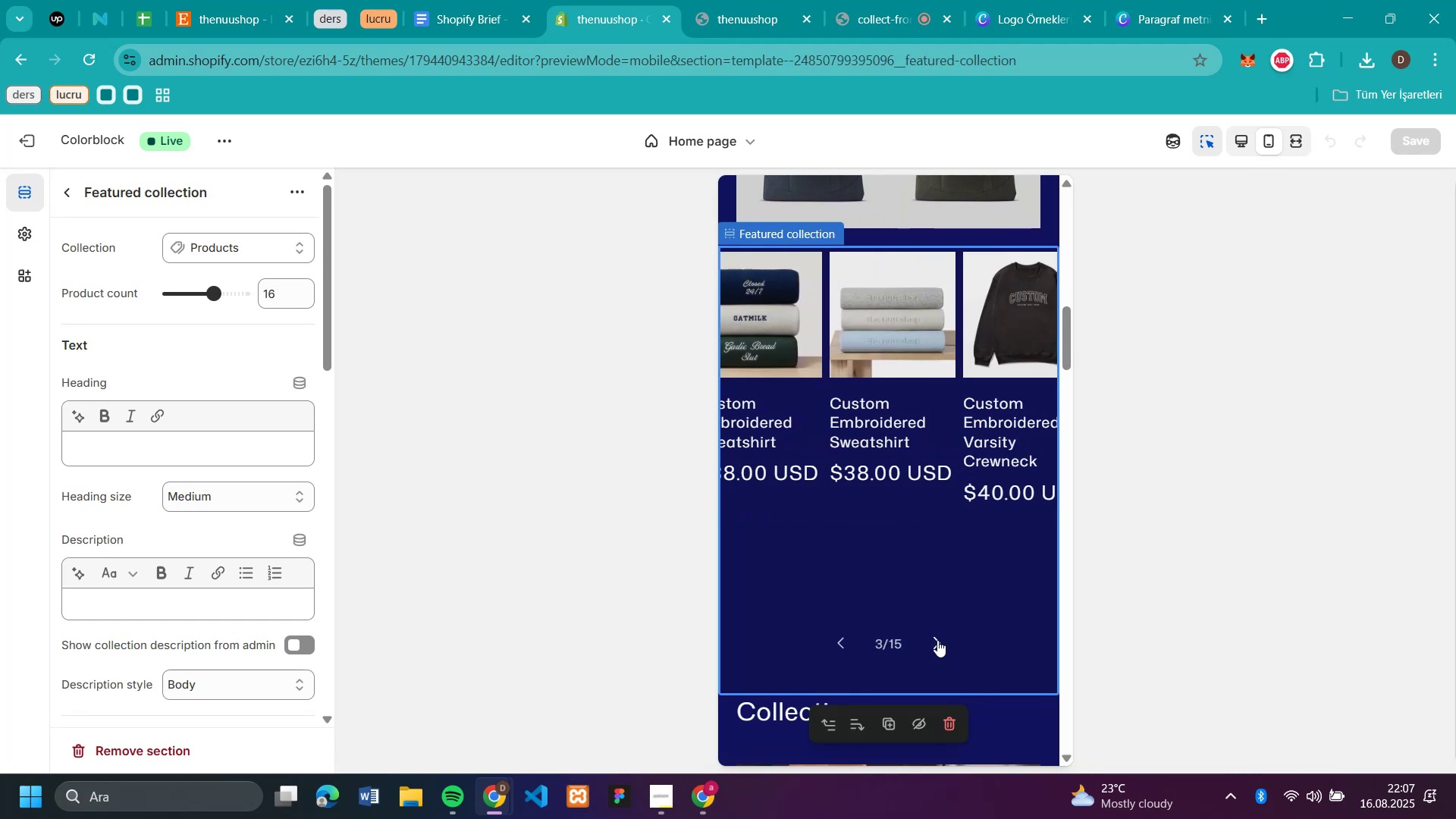 
triple_click([937, 640])
 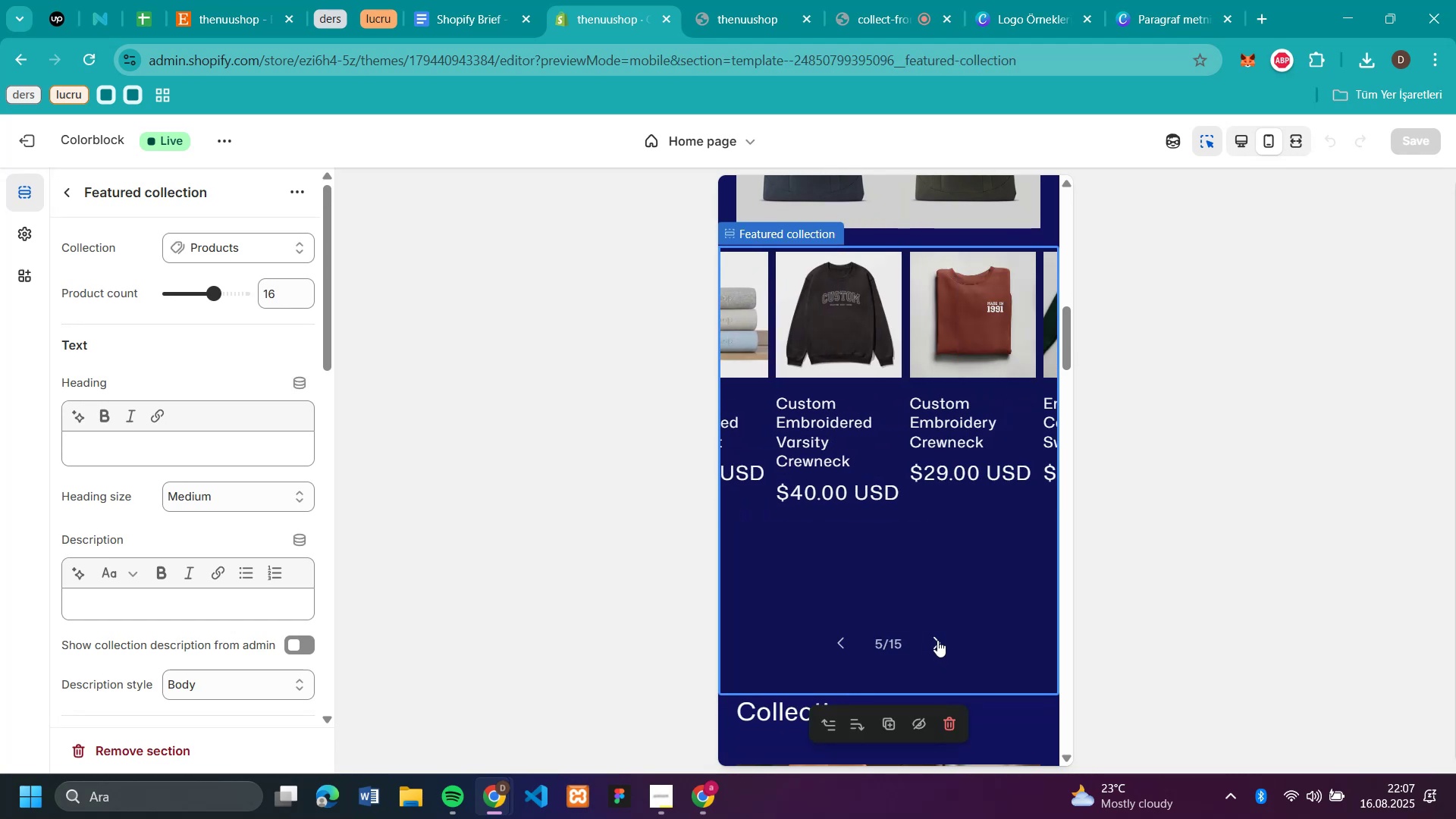 
triple_click([937, 640])
 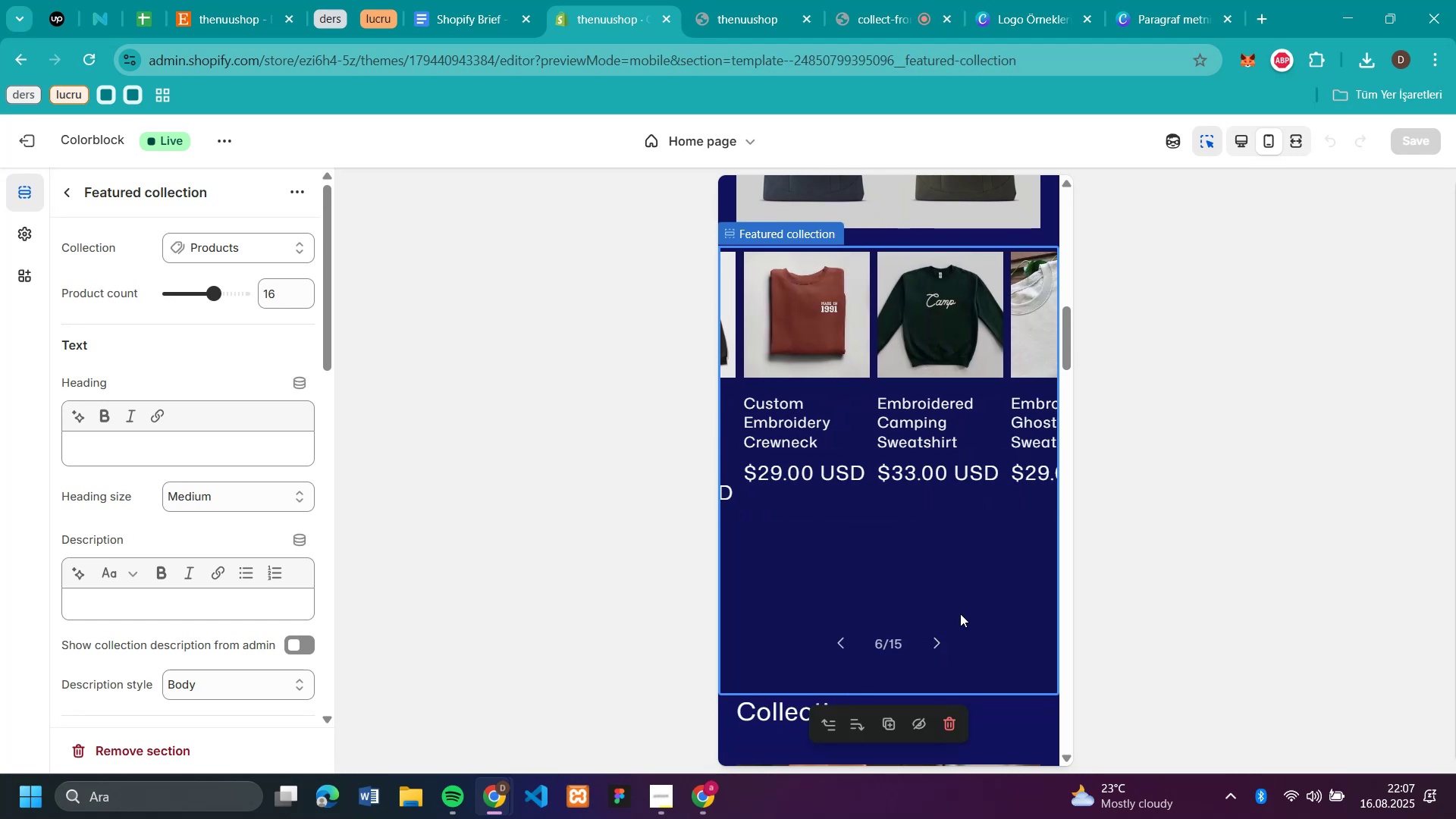 
scroll: coordinate [961, 516], scroll_direction: up, amount: 17.0
 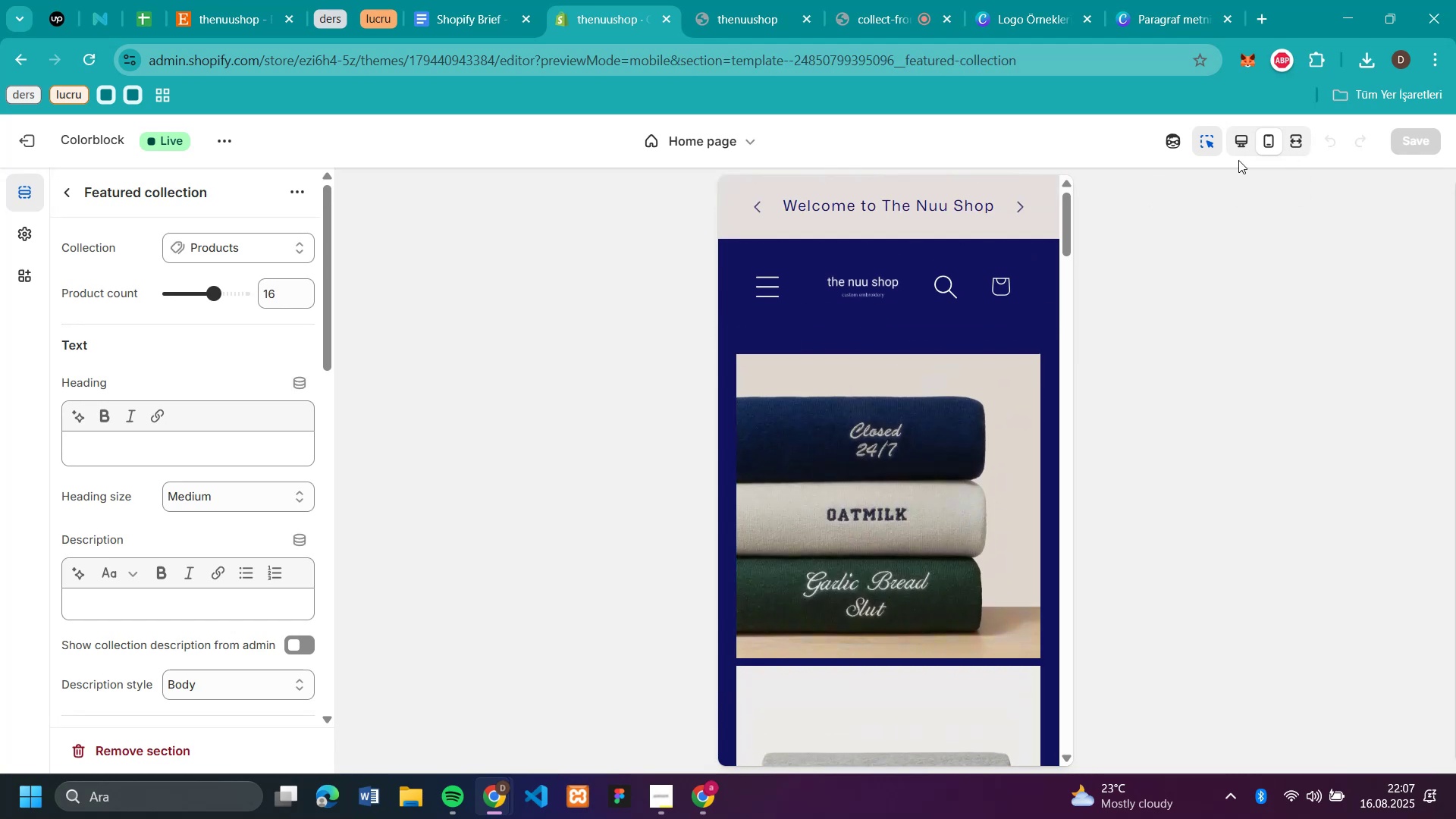 
left_click([1237, 155])
 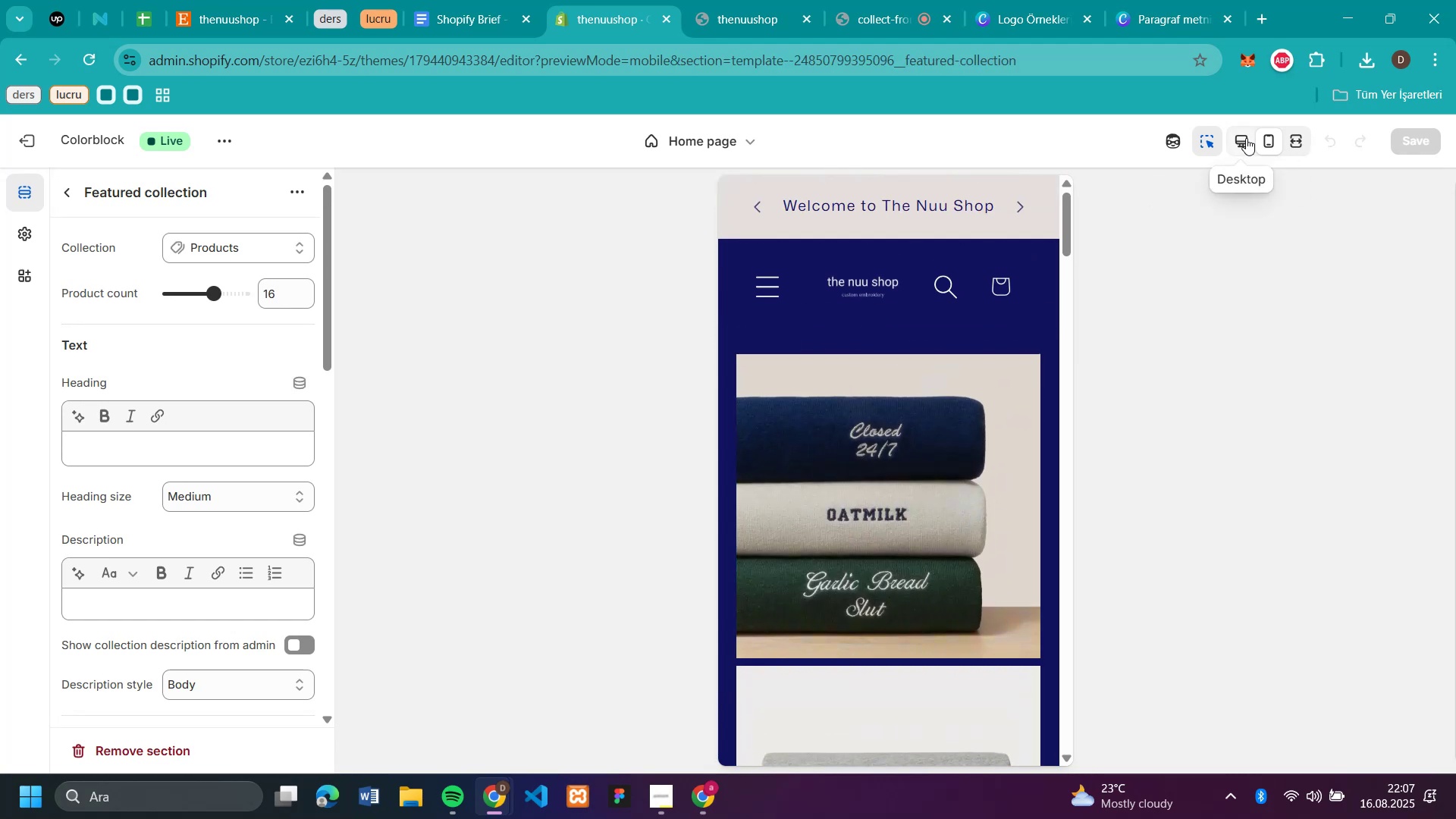 
left_click([1246, 138])
 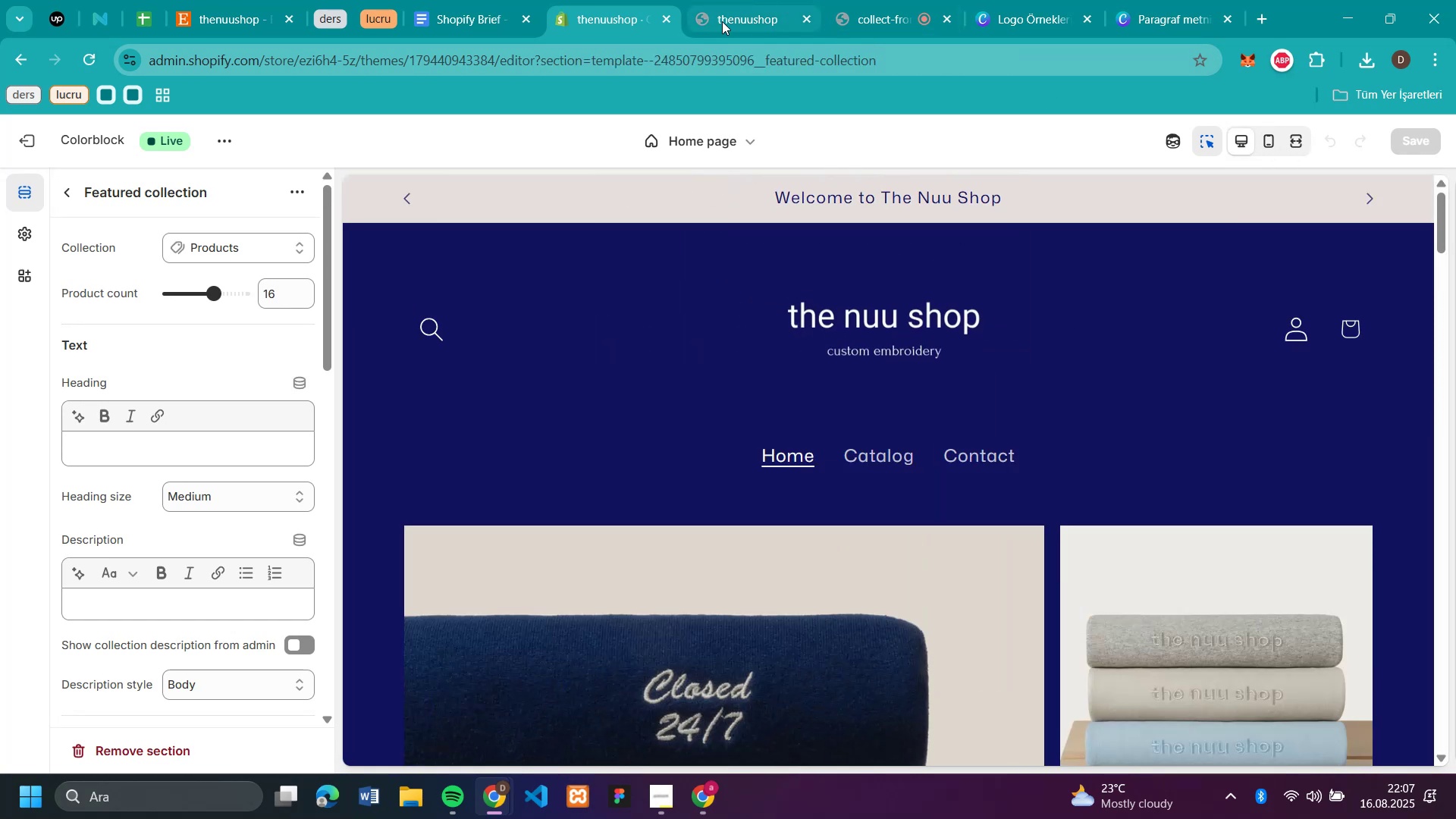 
left_click([721, 21])
 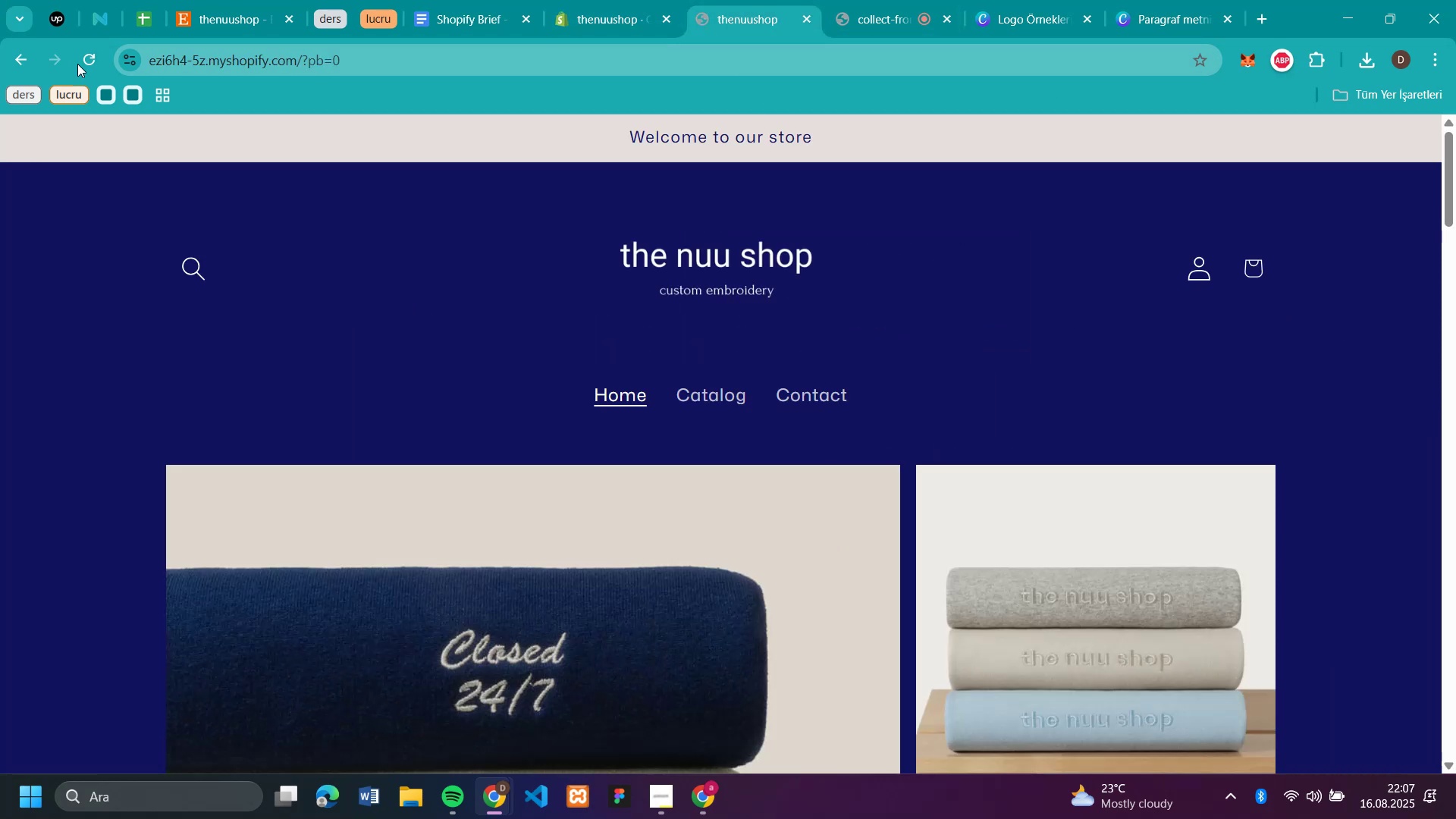 
left_click([86, 64])
 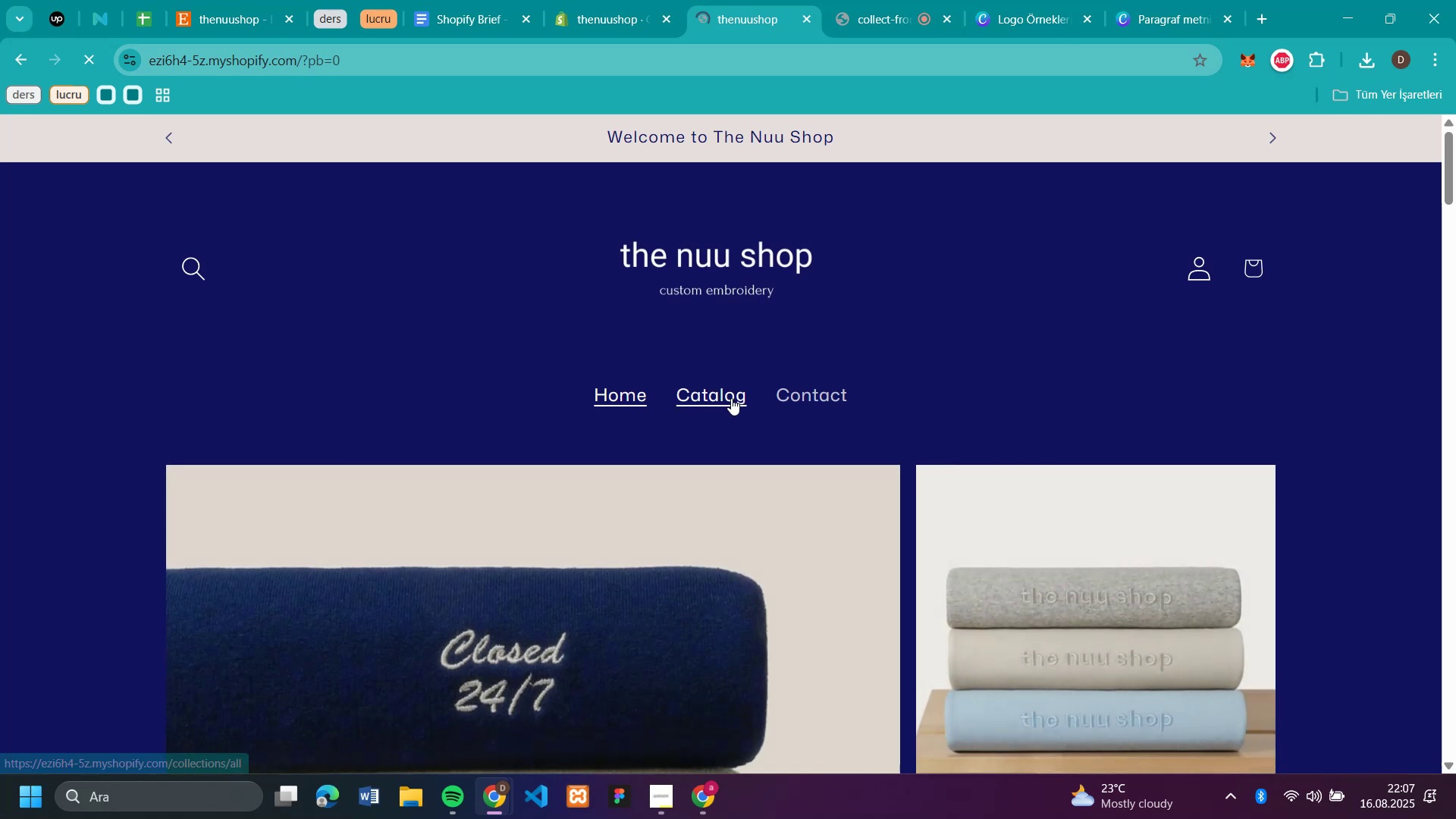 
scroll: coordinate [1360, 391], scroll_direction: down, amount: 10.0
 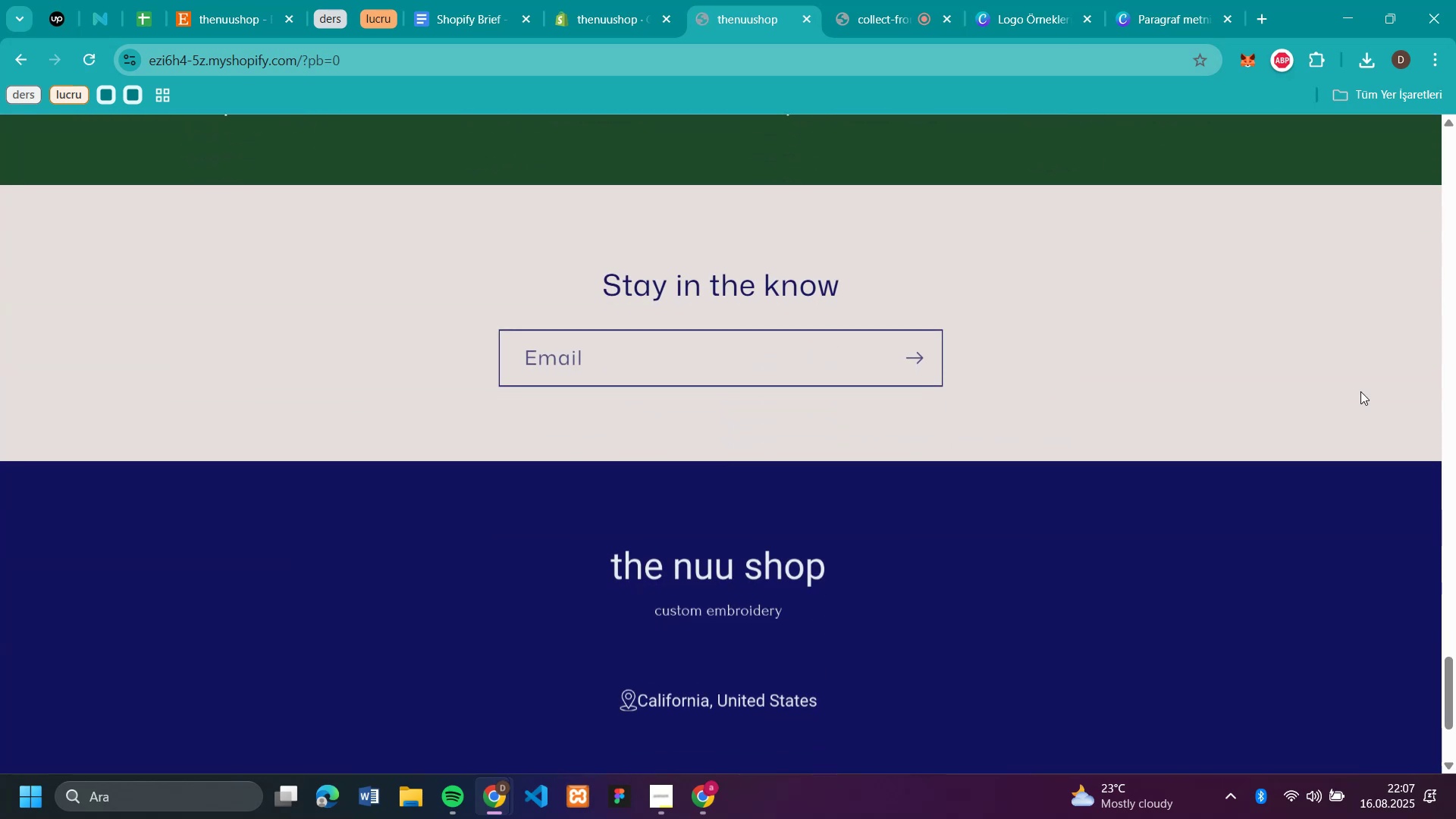 
scroll: coordinate [1360, 391], scroll_direction: up, amount: 3.0
 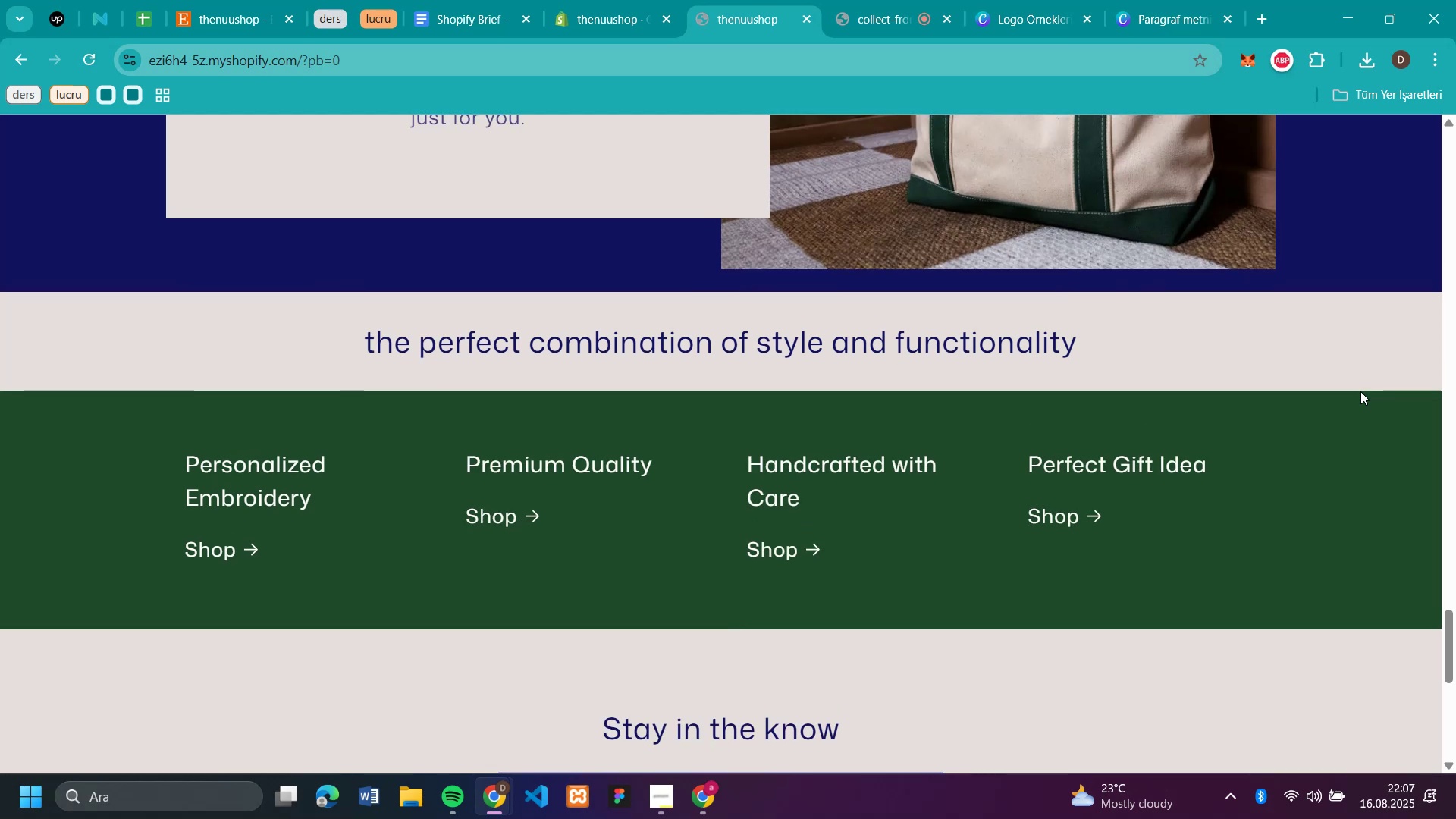 
scroll: coordinate [1360, 391], scroll_direction: down, amount: 7.0
 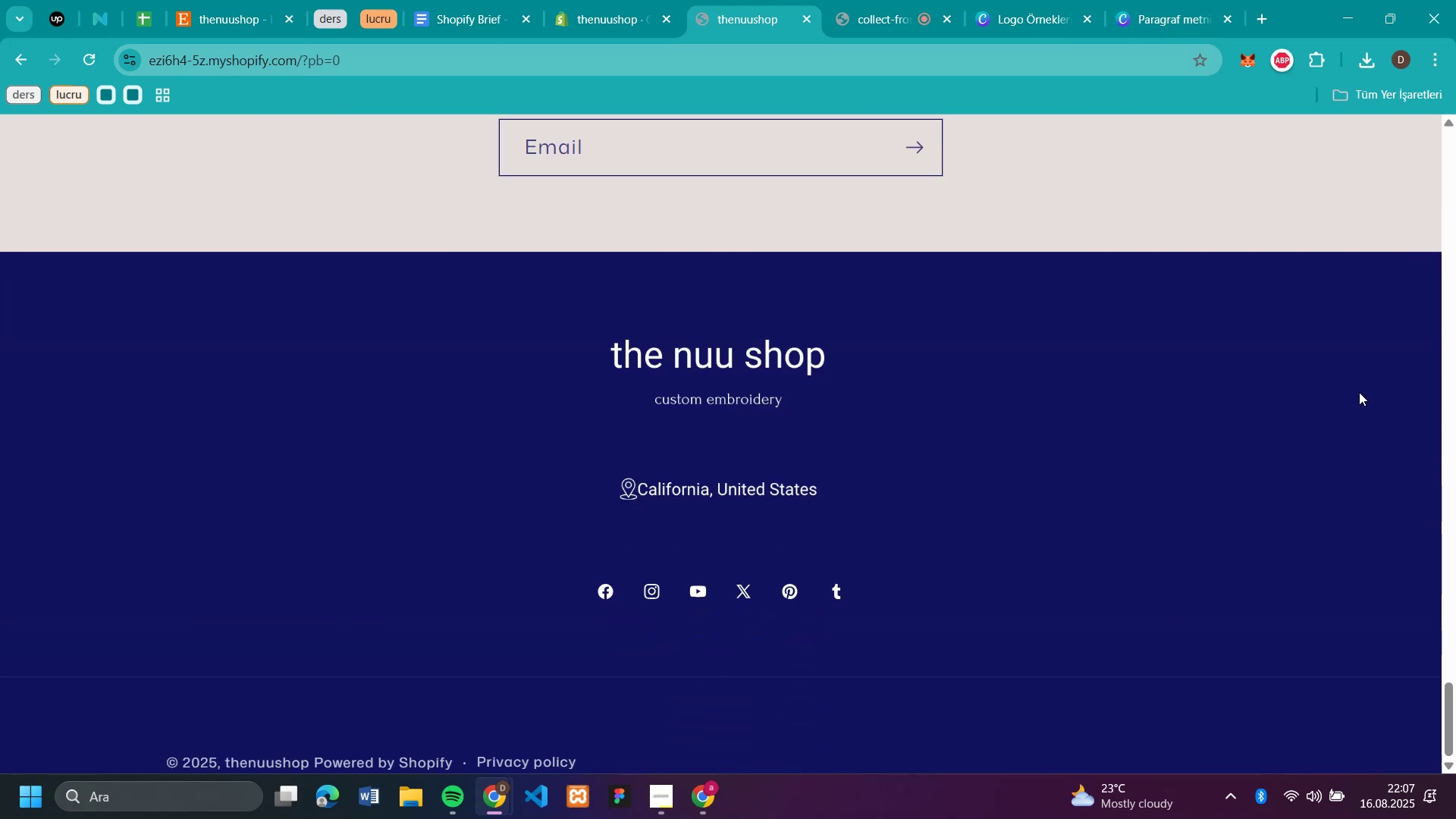 
scroll: coordinate [530, 414], scroll_direction: up, amount: 61.0
 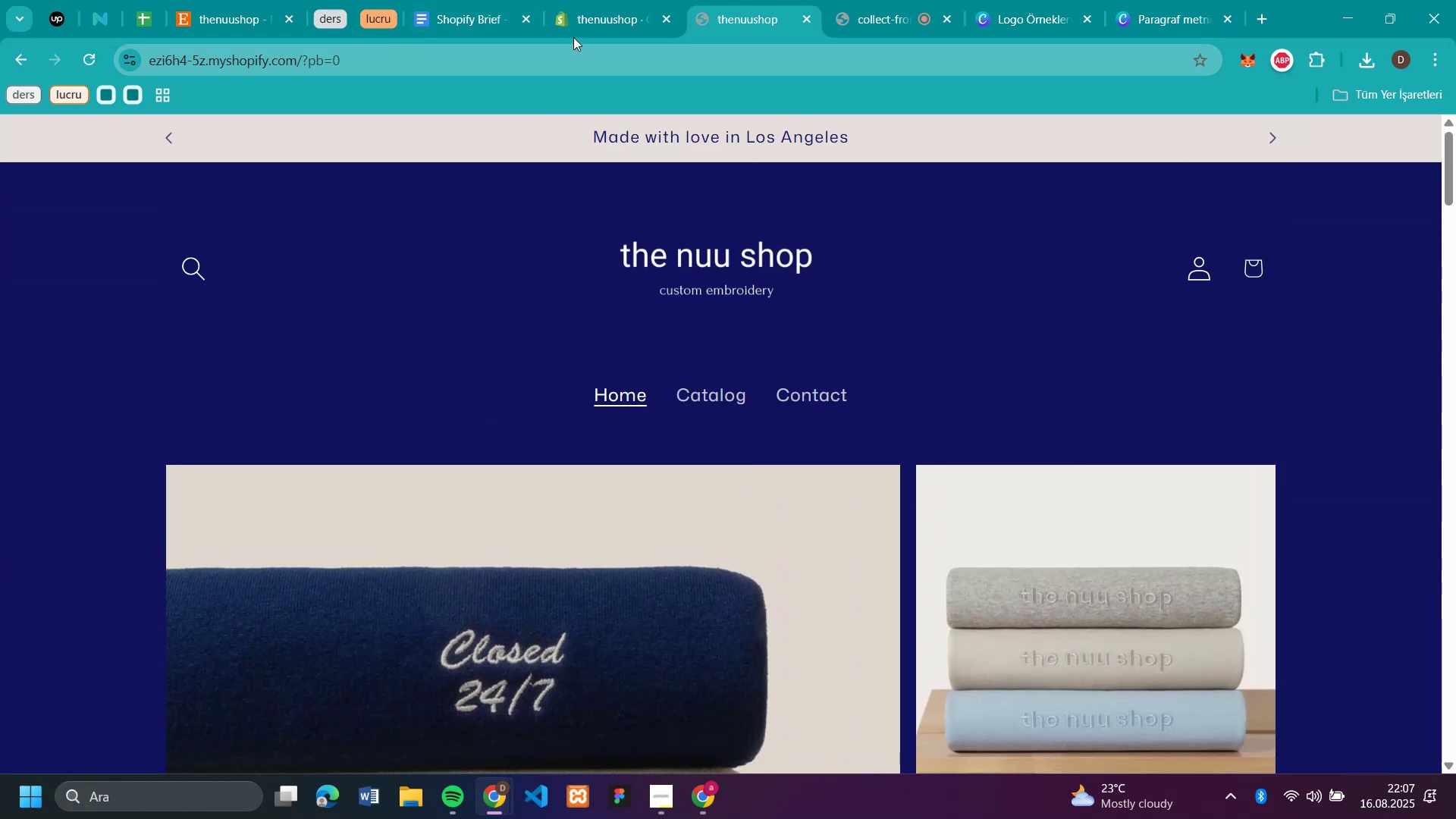 
left_click([578, 30])
 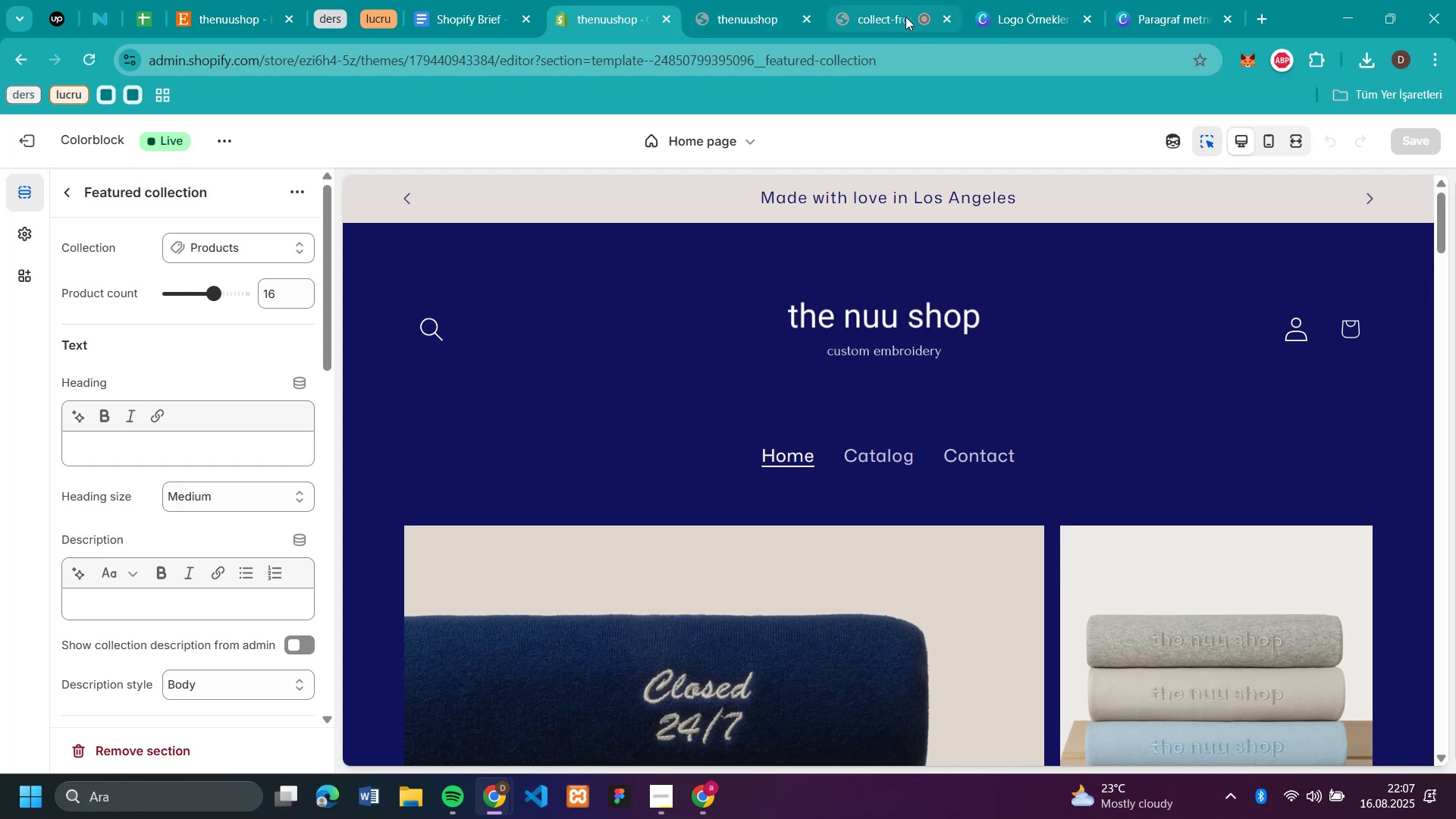 
left_click([846, 23])
 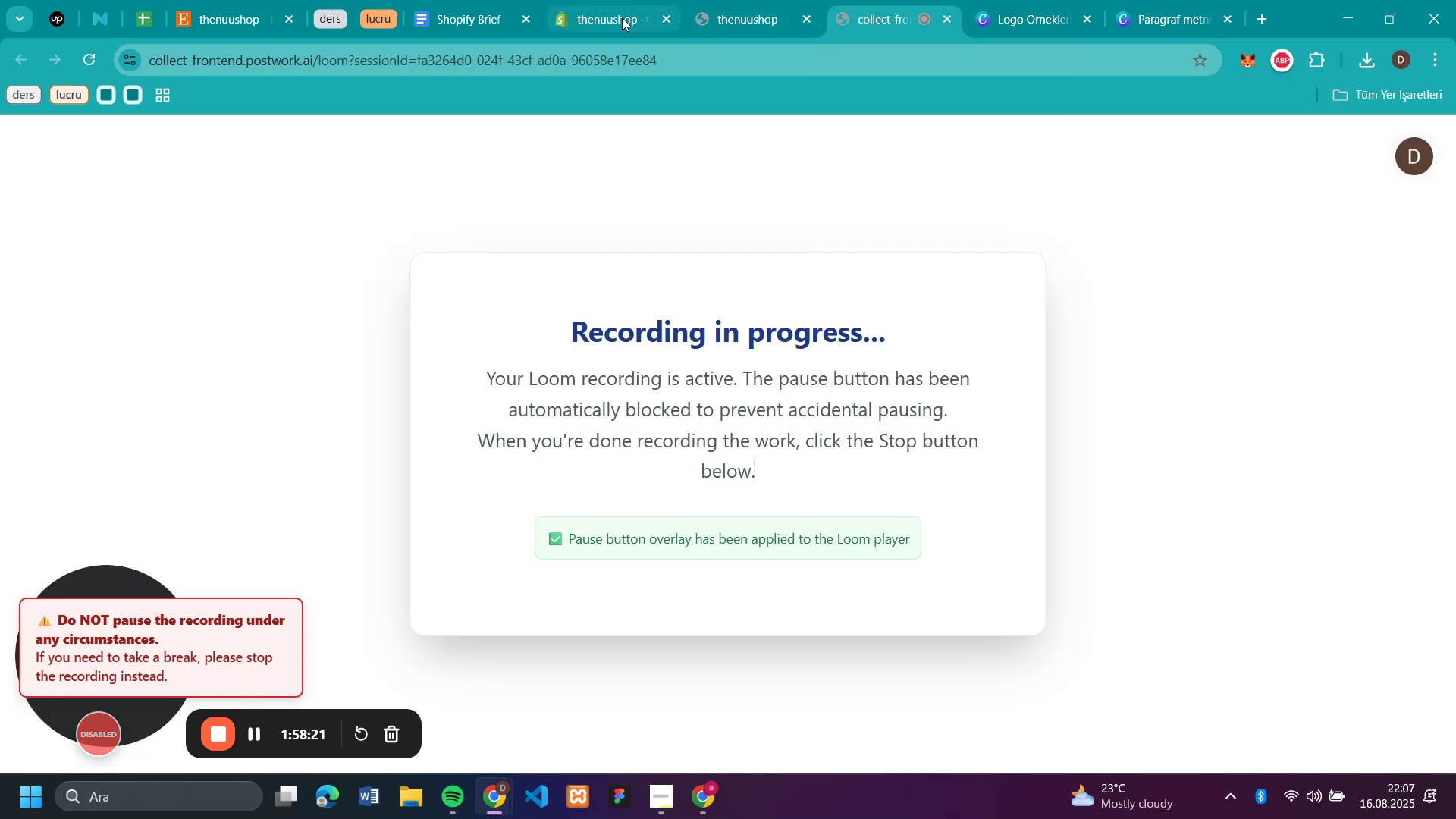 
left_click([588, 17])
 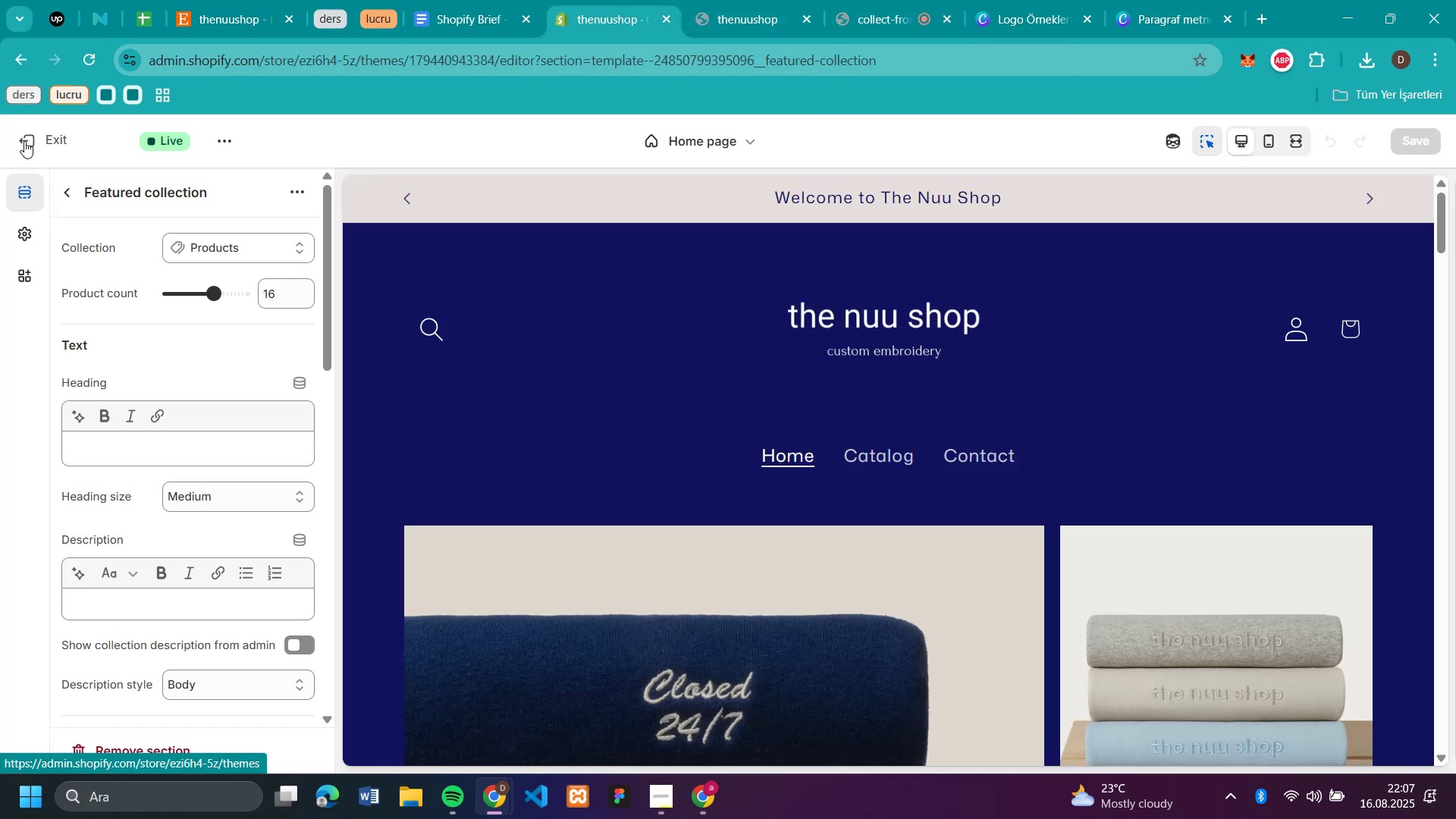 
left_click([24, 141])
 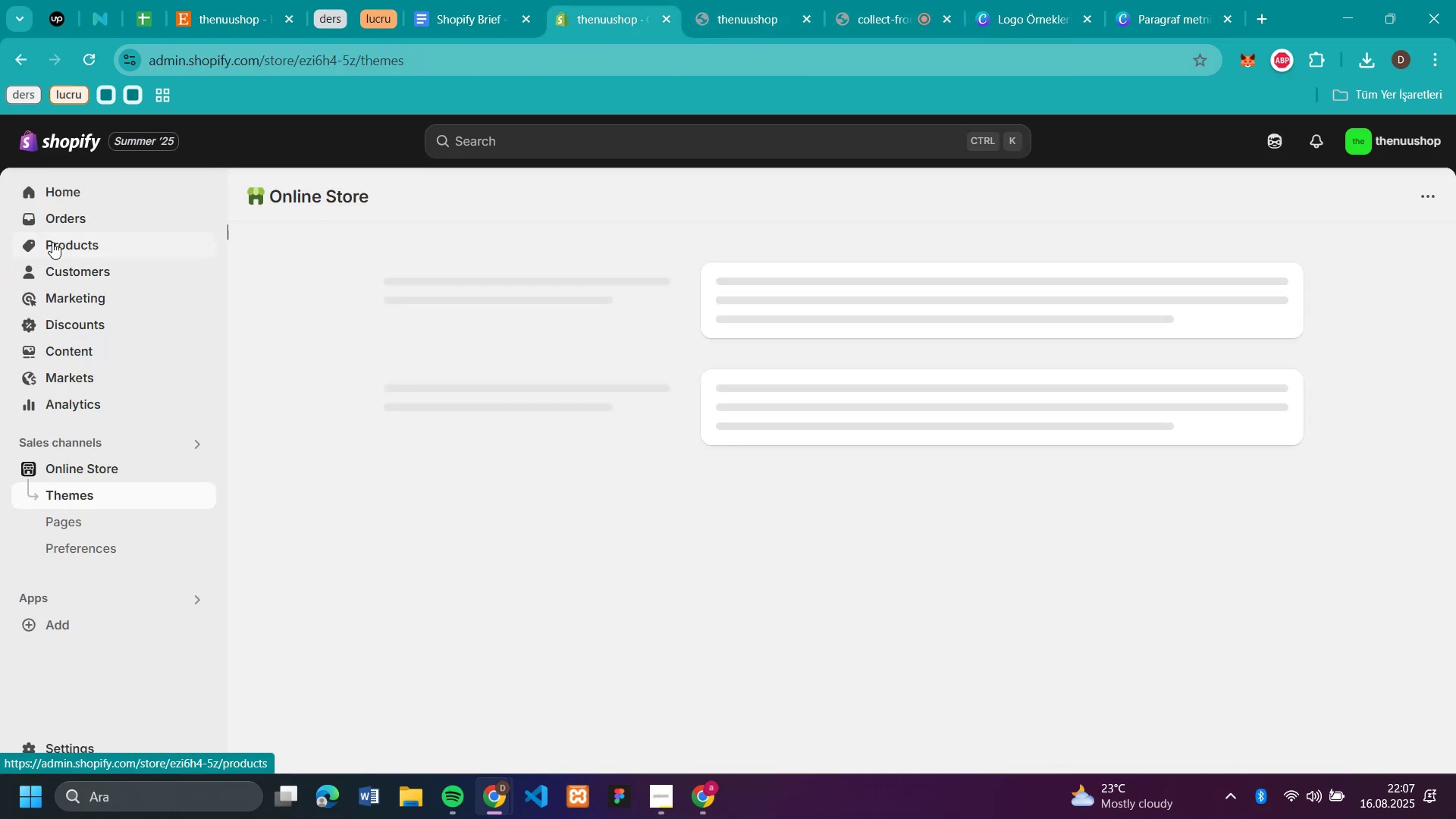 
left_click([52, 242])
 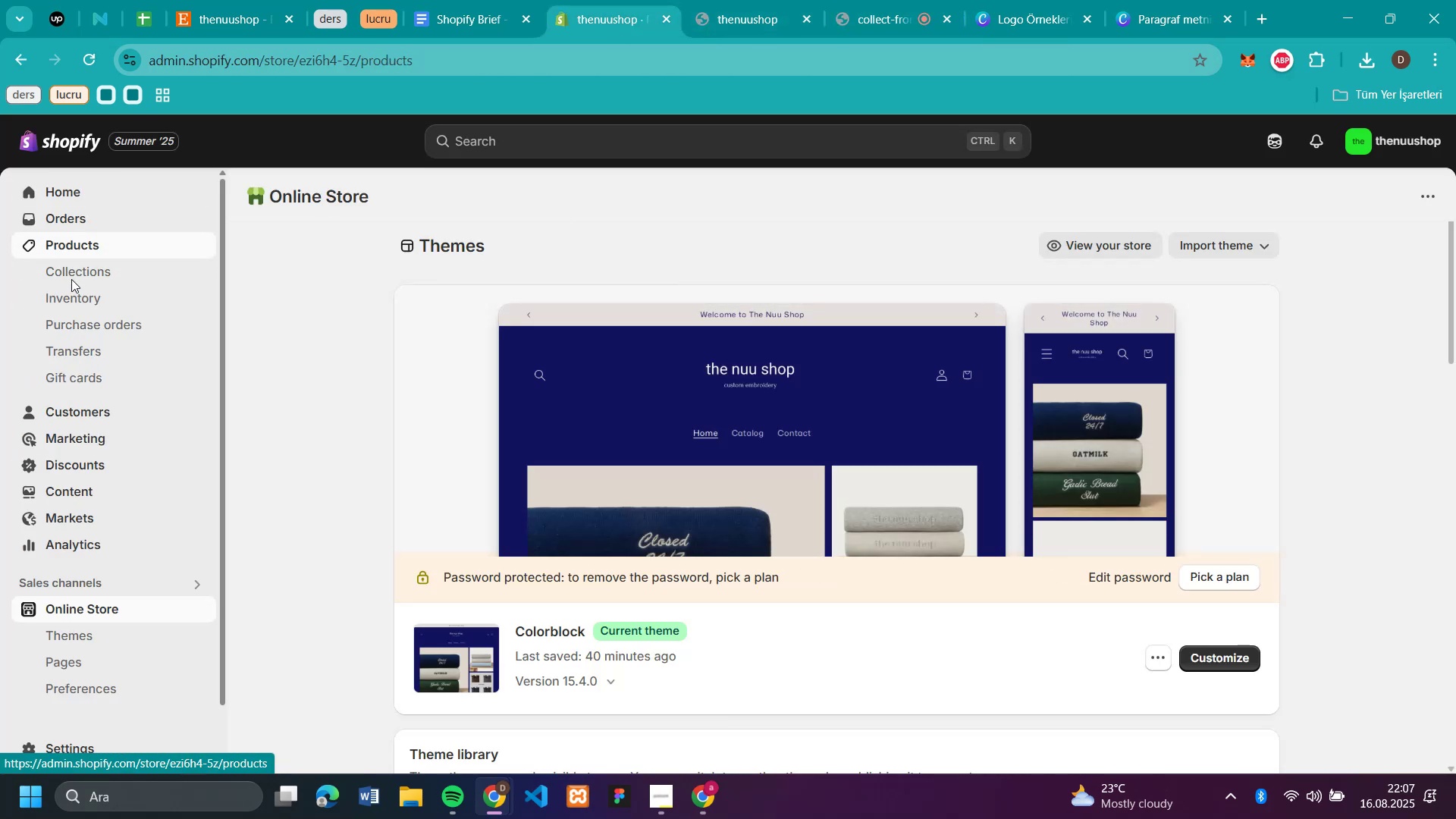 
left_click([78, 271])
 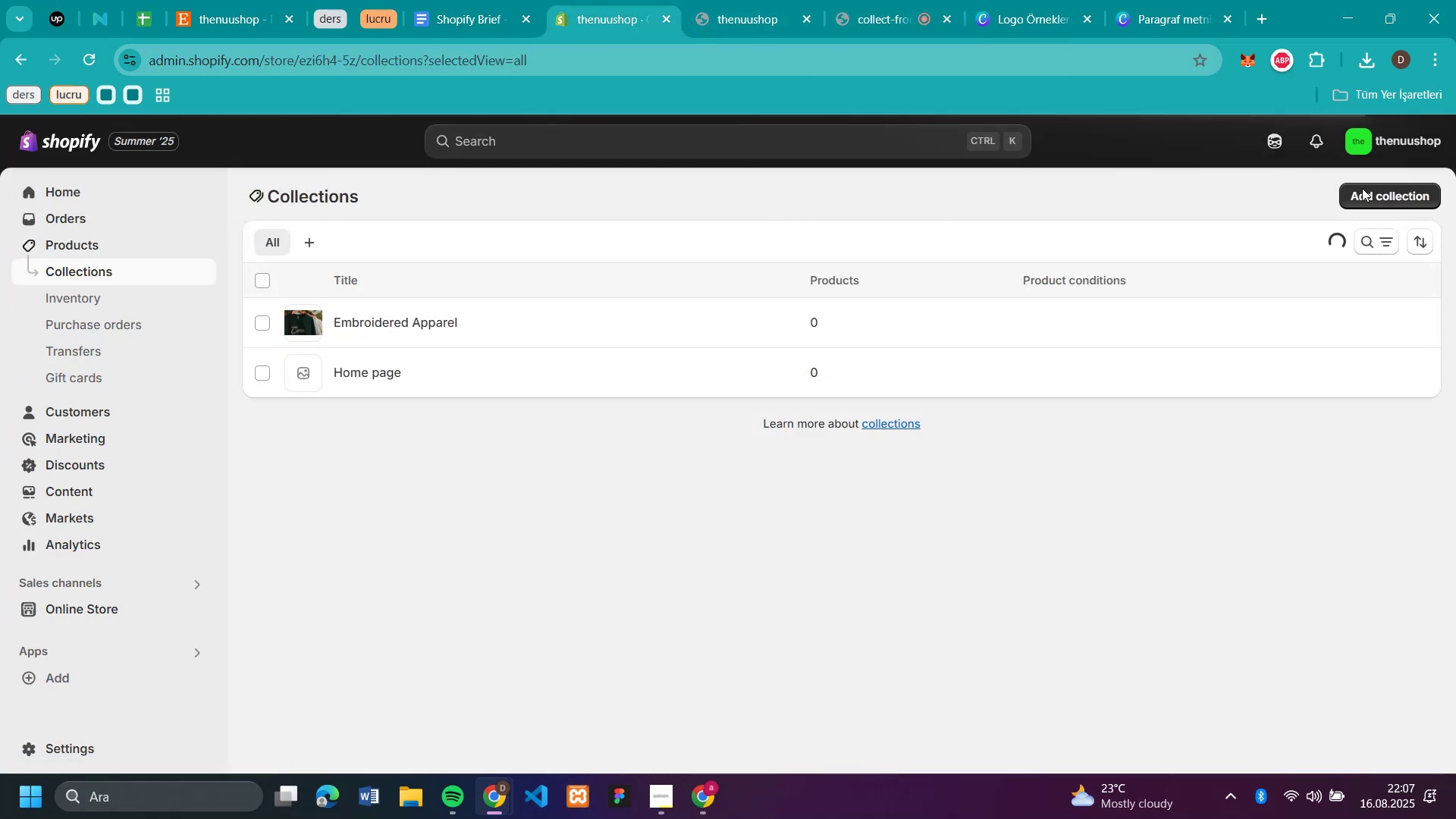 
left_click([1363, 188])
 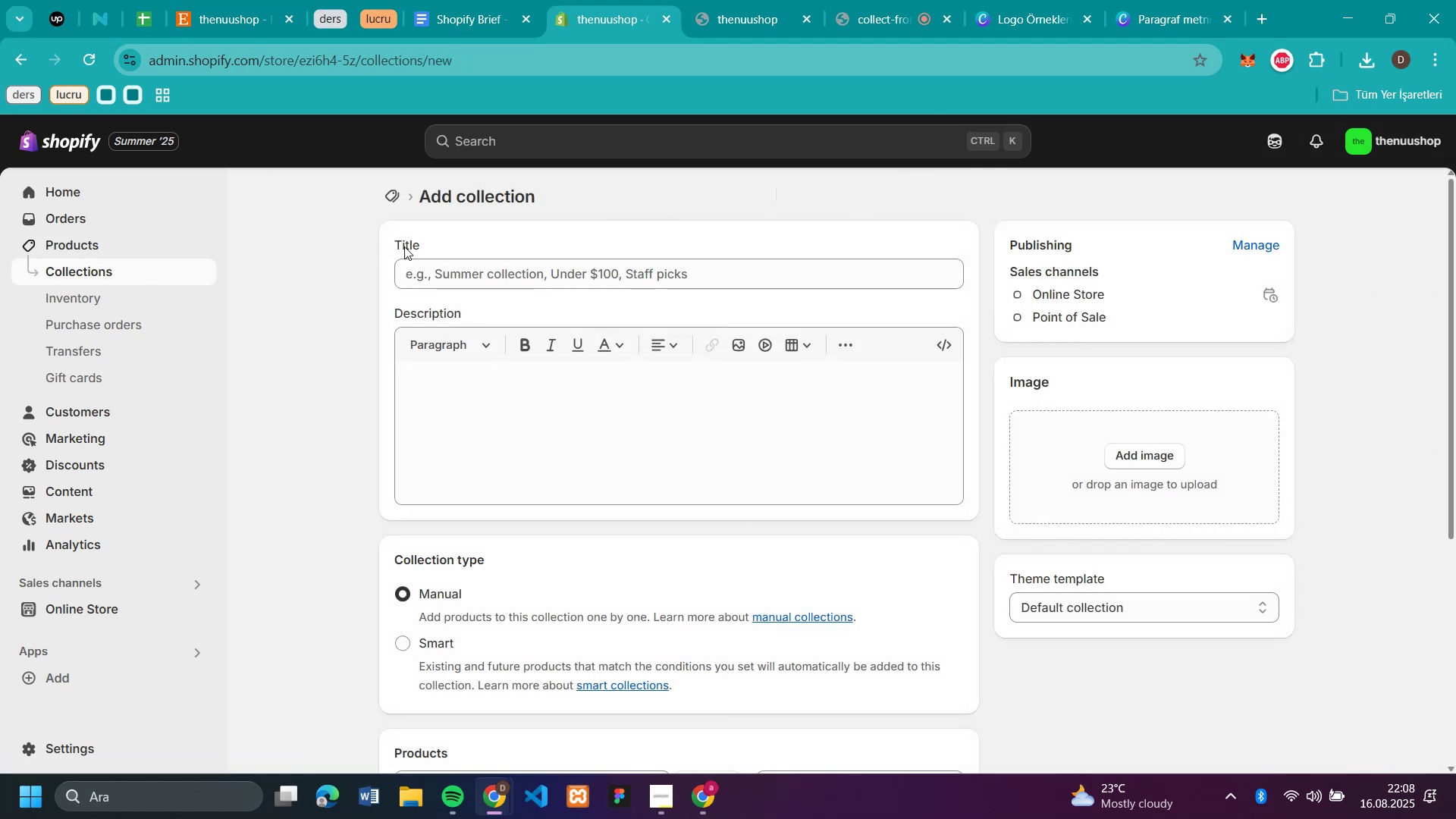 
left_click([54, 241])
 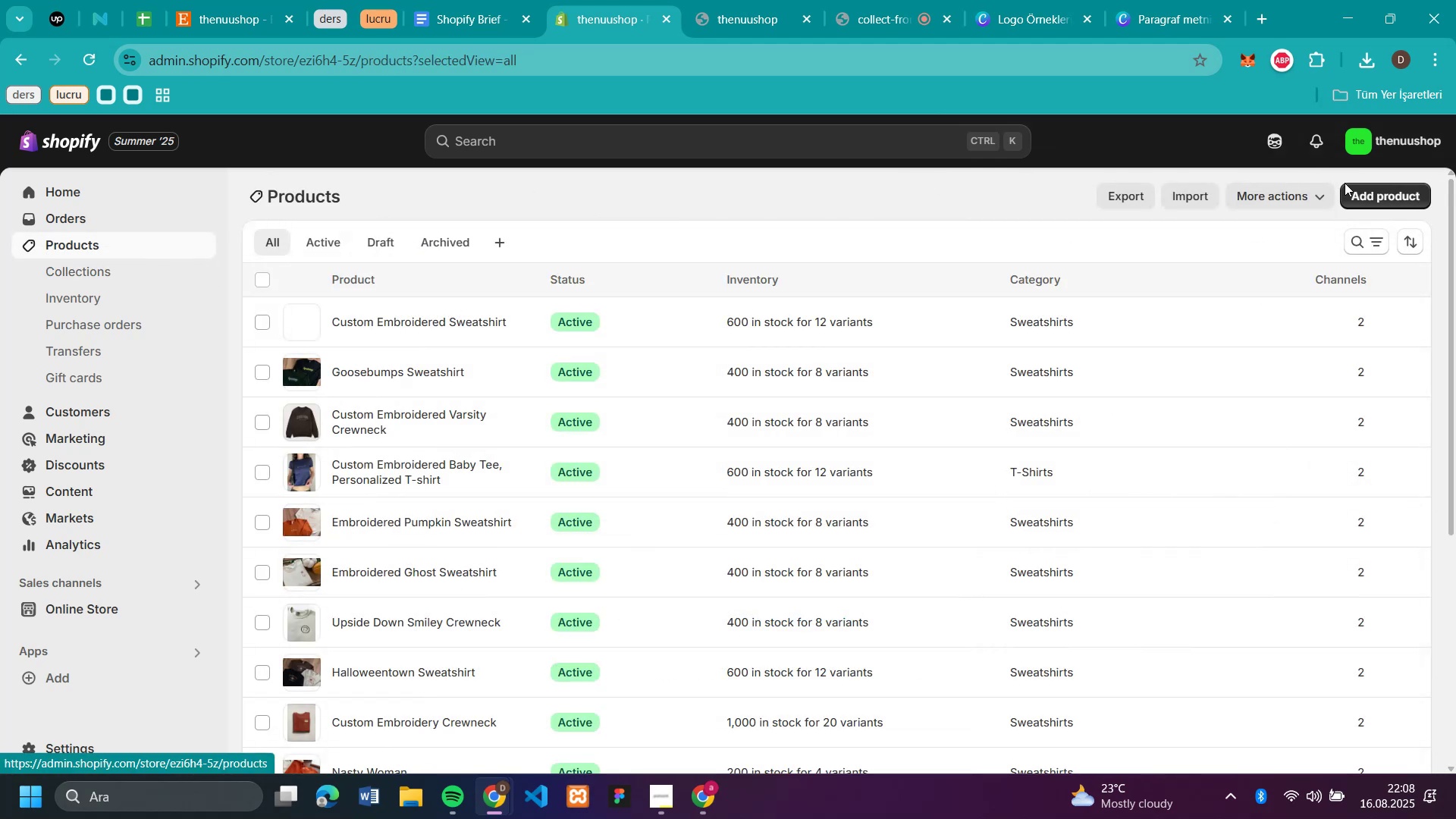 
left_click([1349, 191])
 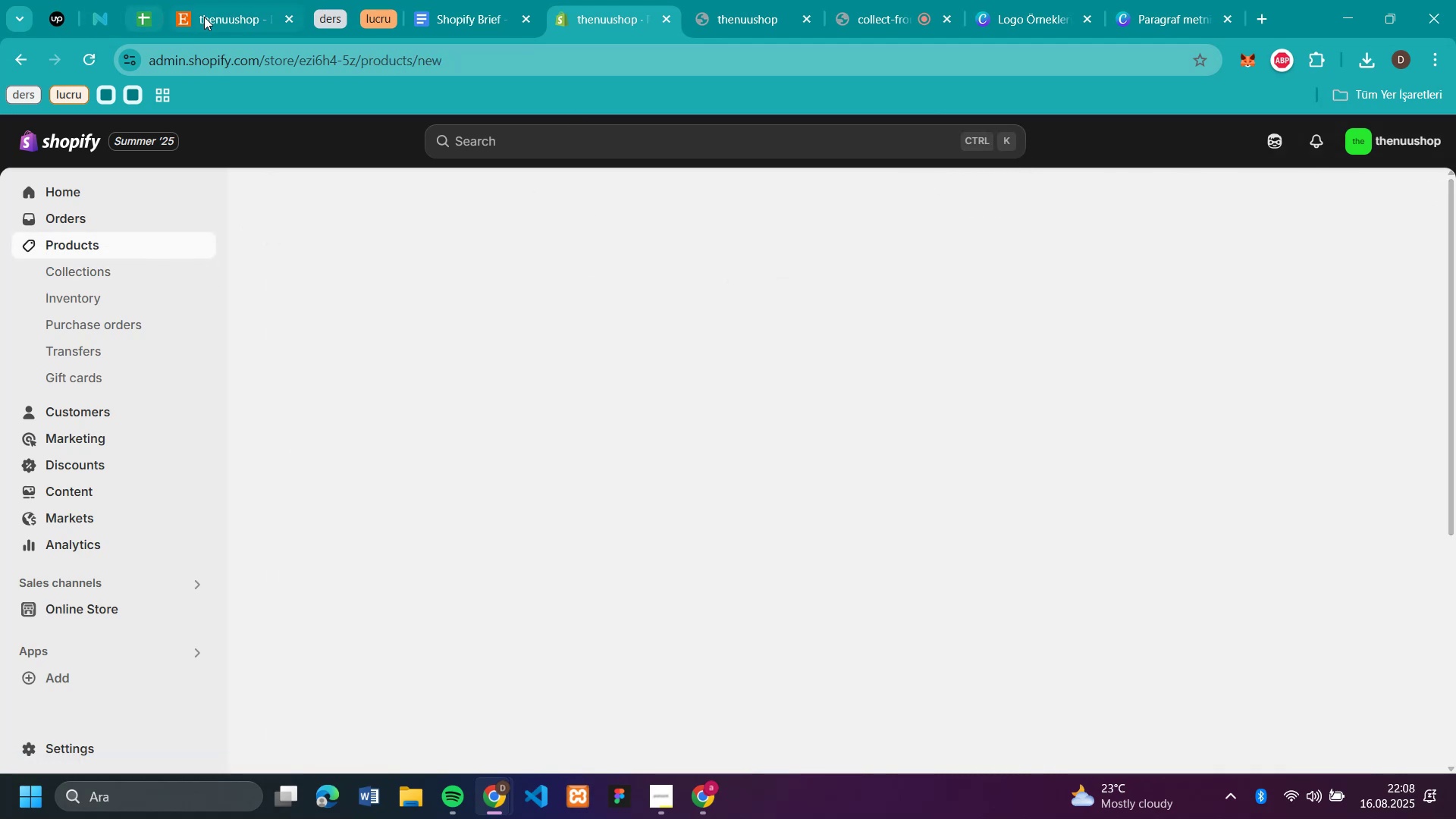 
left_click([216, 15])
 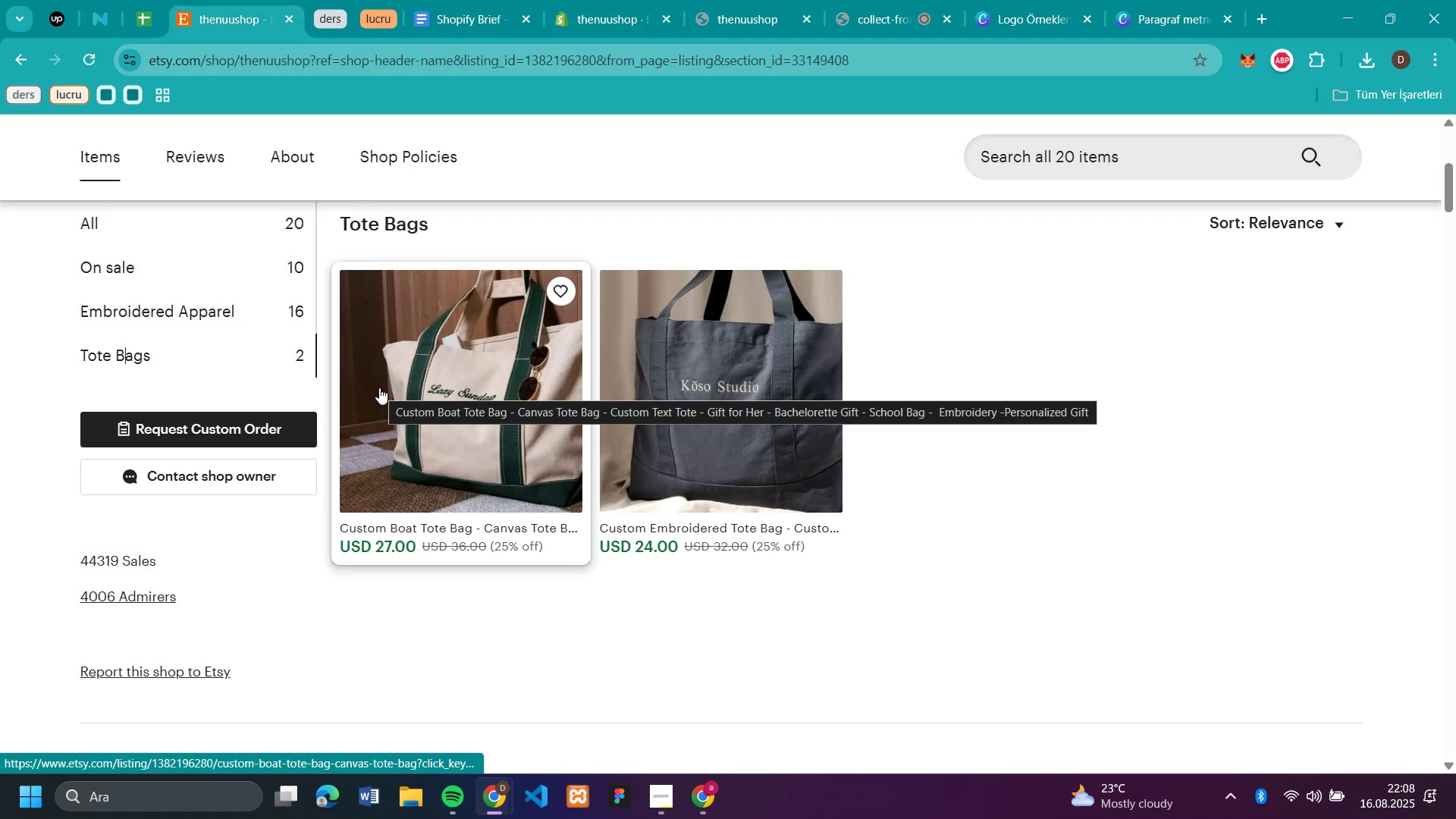 
left_click([379, 388])
 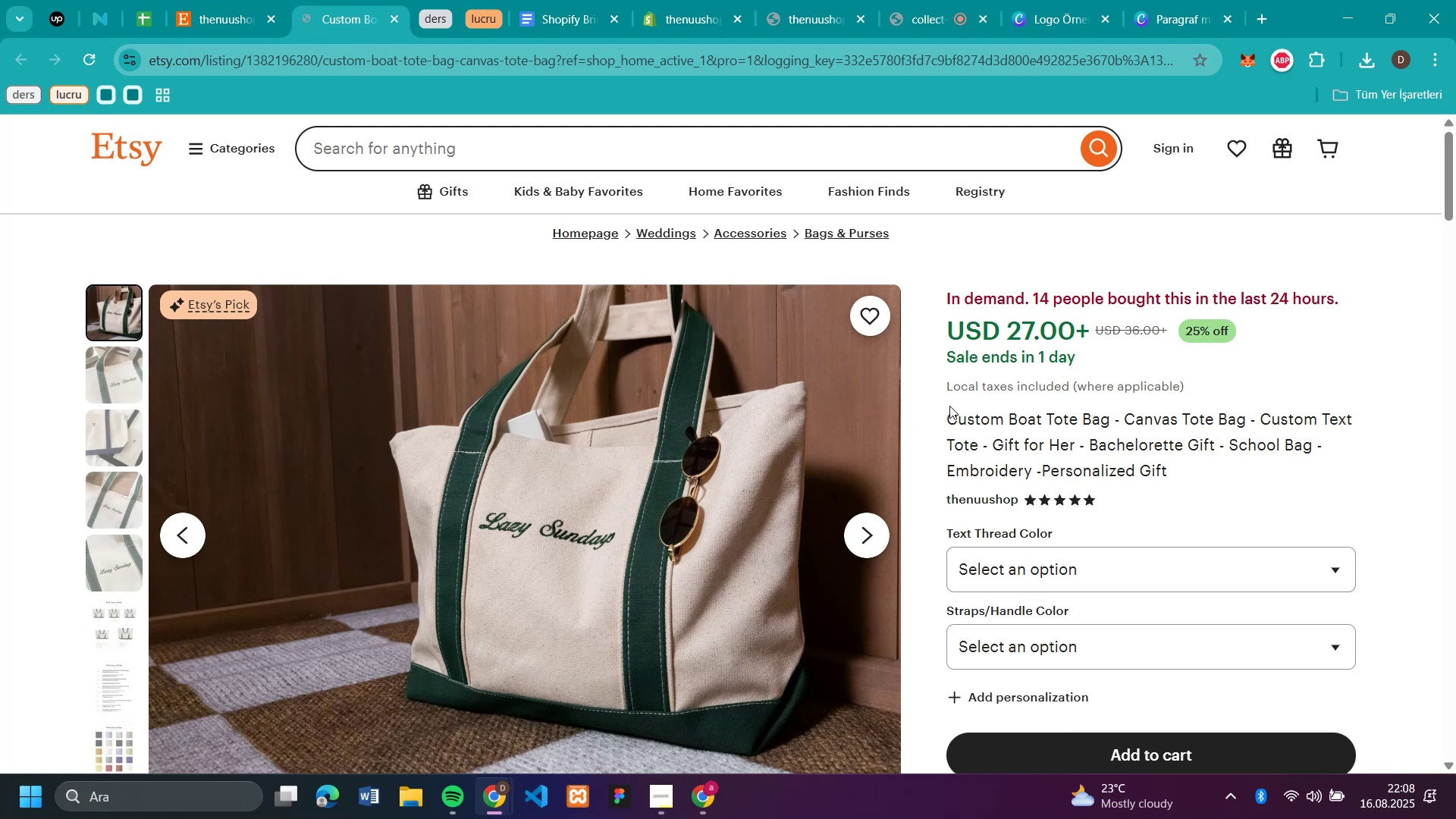 
wait(5.73)
 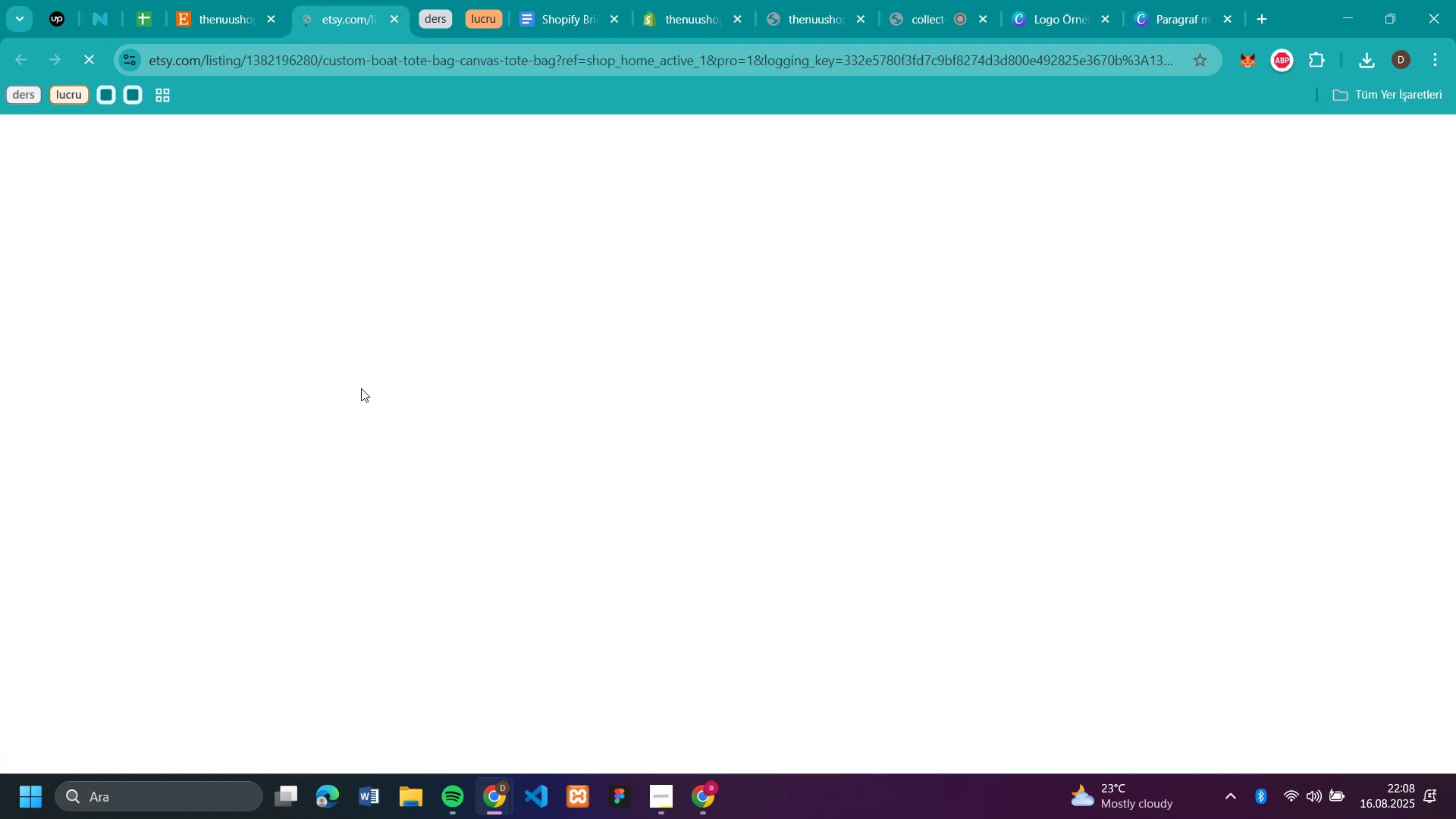 
left_click_drag(start_coordinate=[949, 419], to_coordinate=[1116, 423])
 